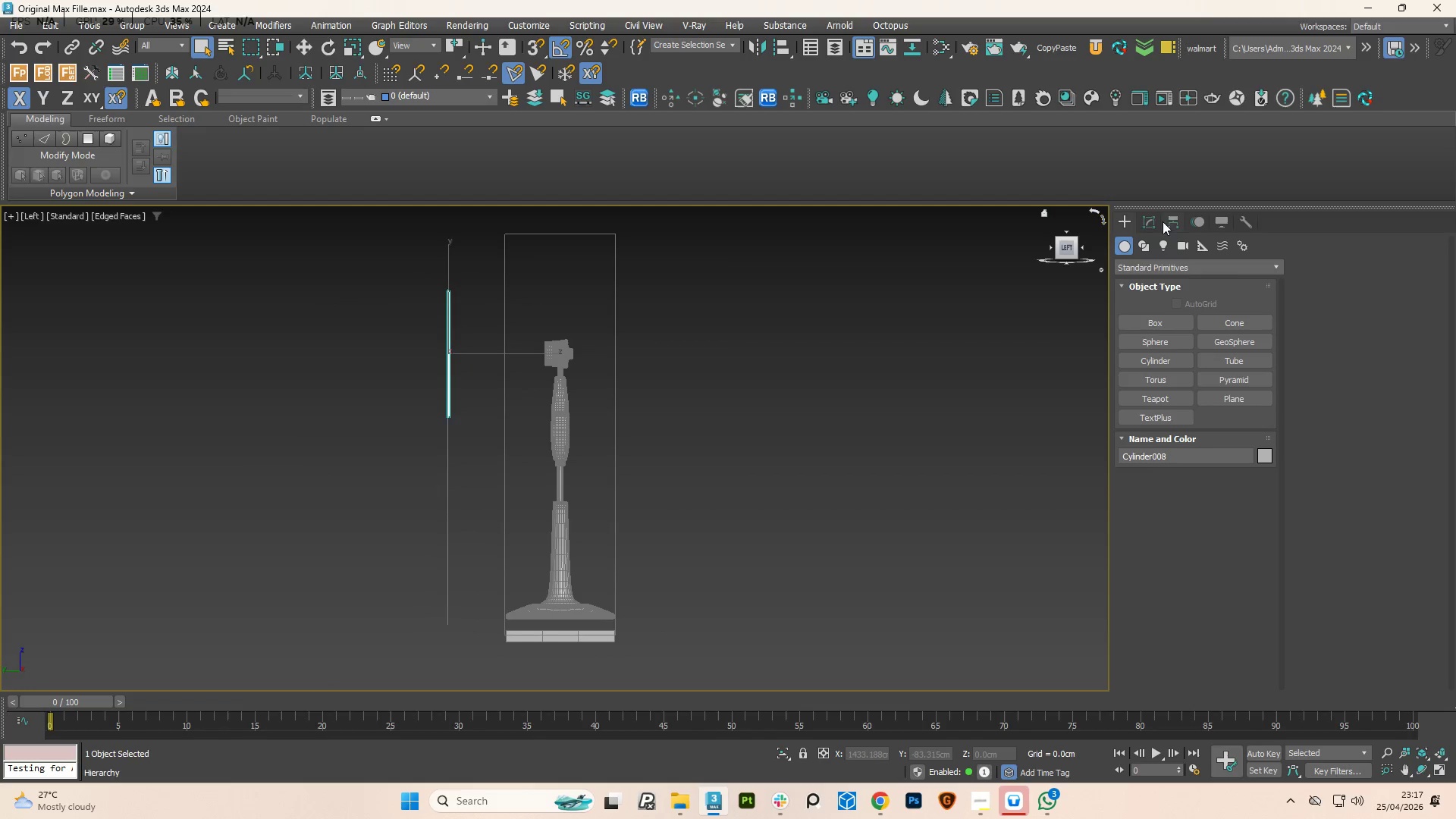 
left_click([1143, 217])
 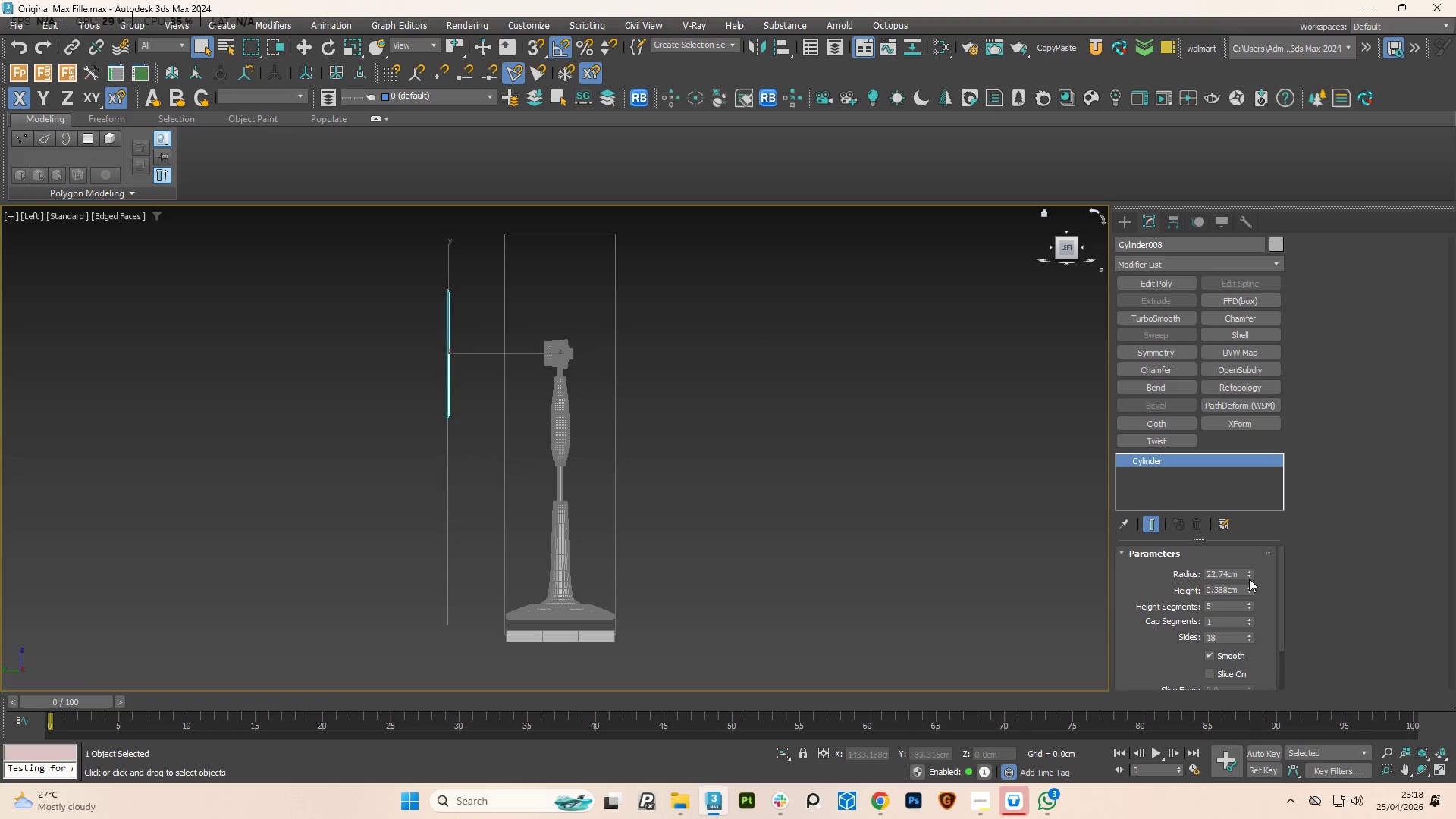 
left_click_drag(start_coordinate=[1250, 590], to_coordinate=[1191, 416])
 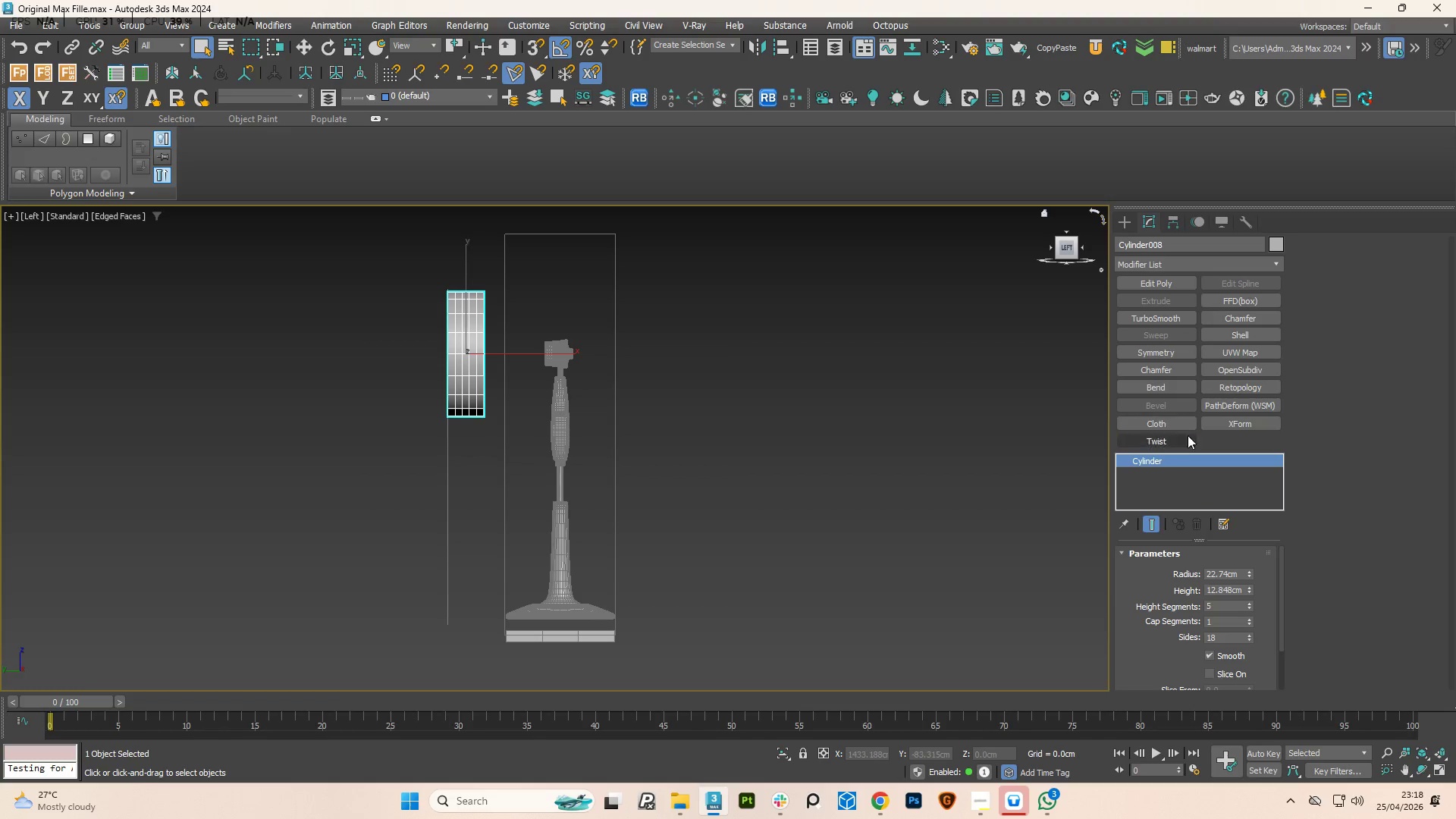 
key(W)
 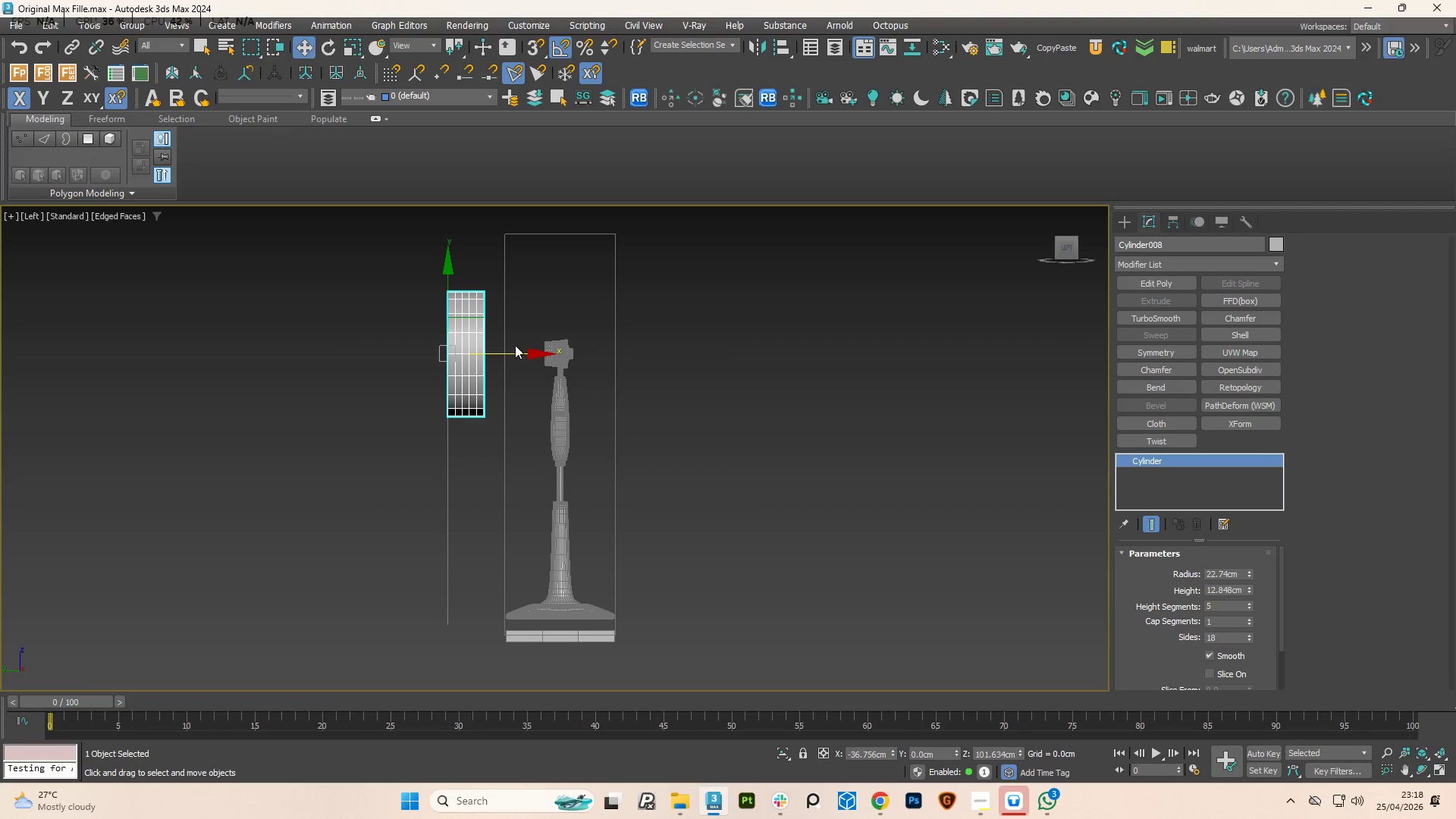 
left_click_drag(start_coordinate=[509, 356], to_coordinate=[636, 353])
 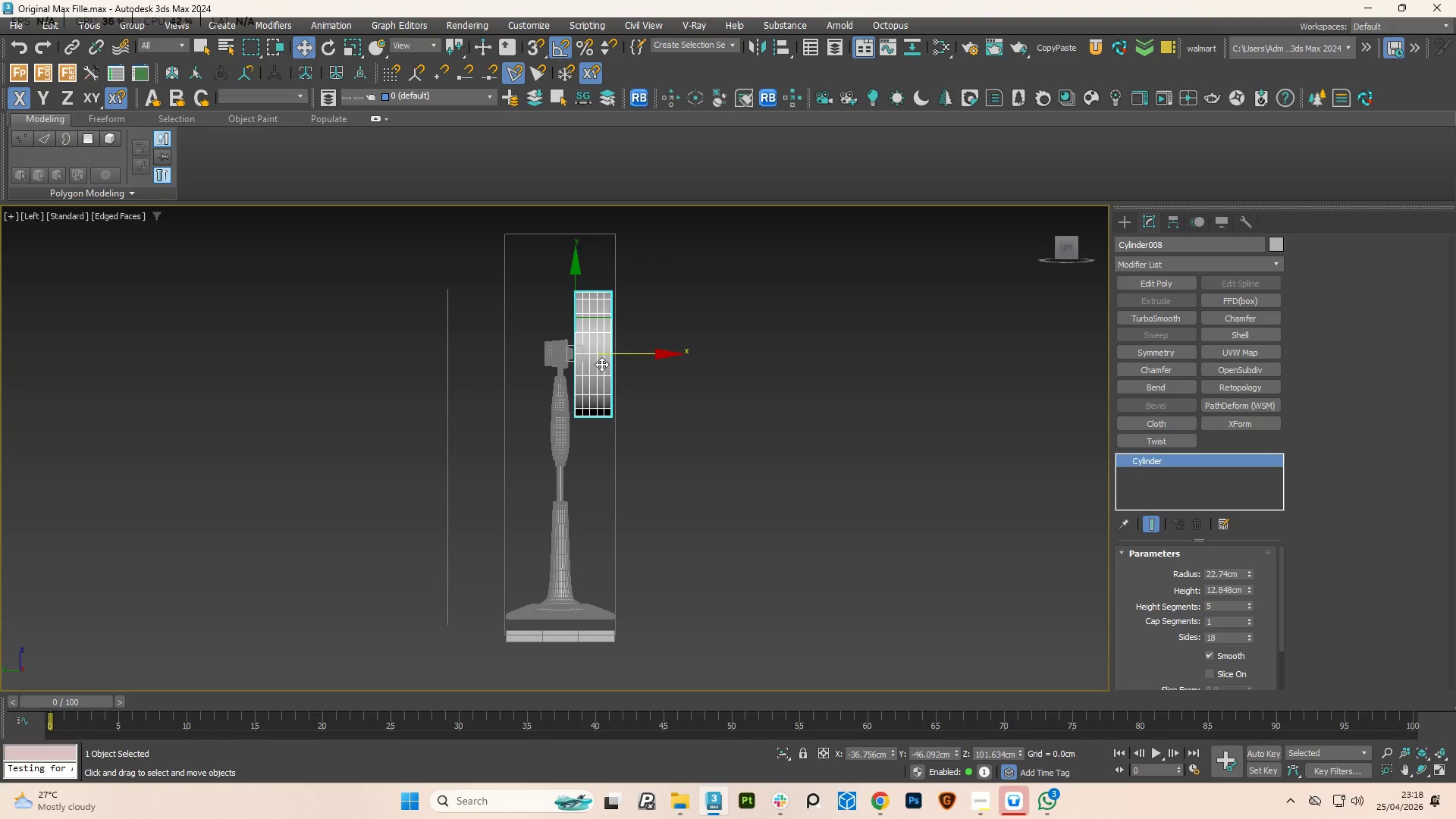 
scroll: coordinate [601, 364], scroll_direction: up, amount: 4.0
 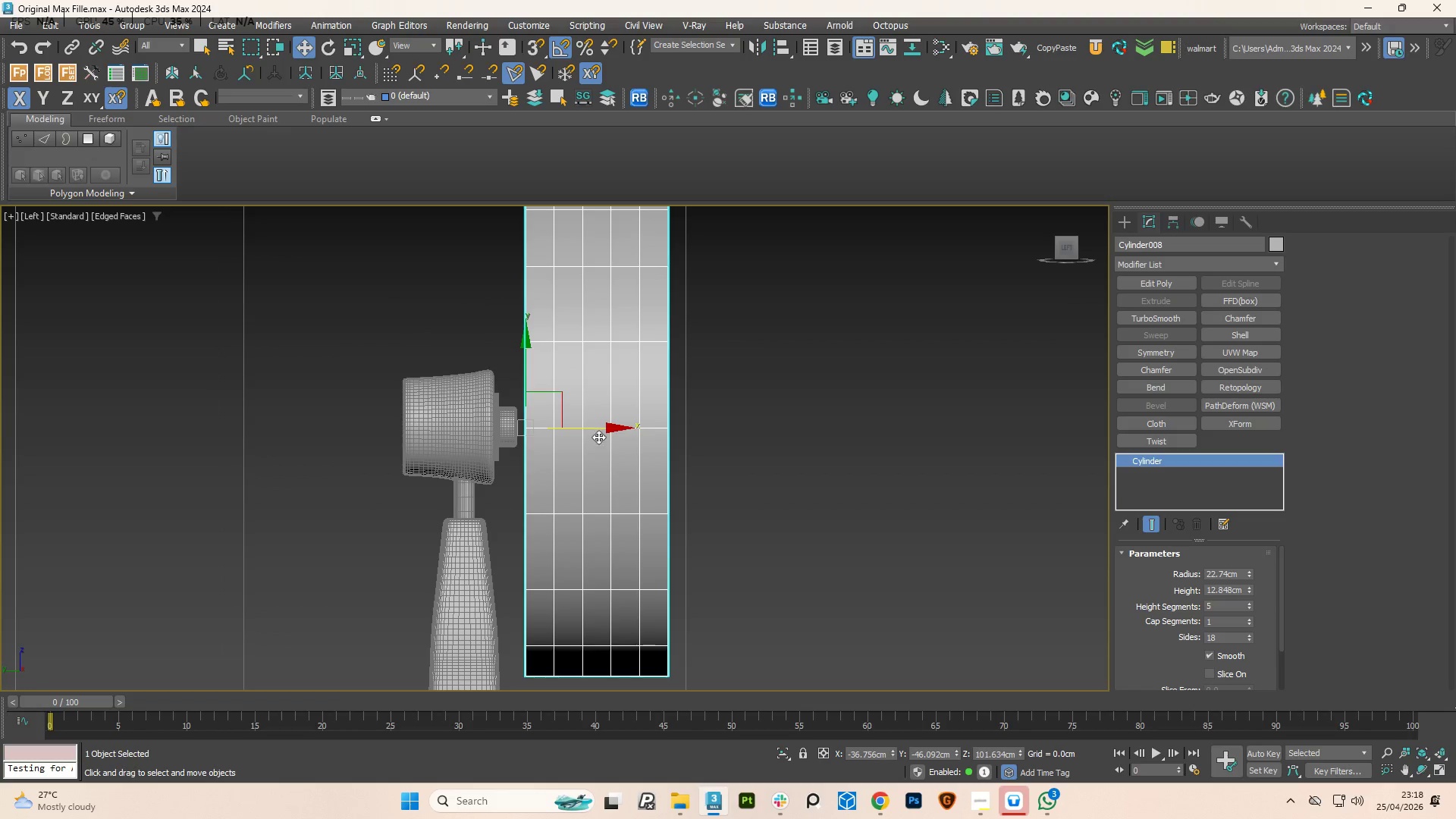 
left_click_drag(start_coordinate=[607, 426], to_coordinate=[593, 423])
 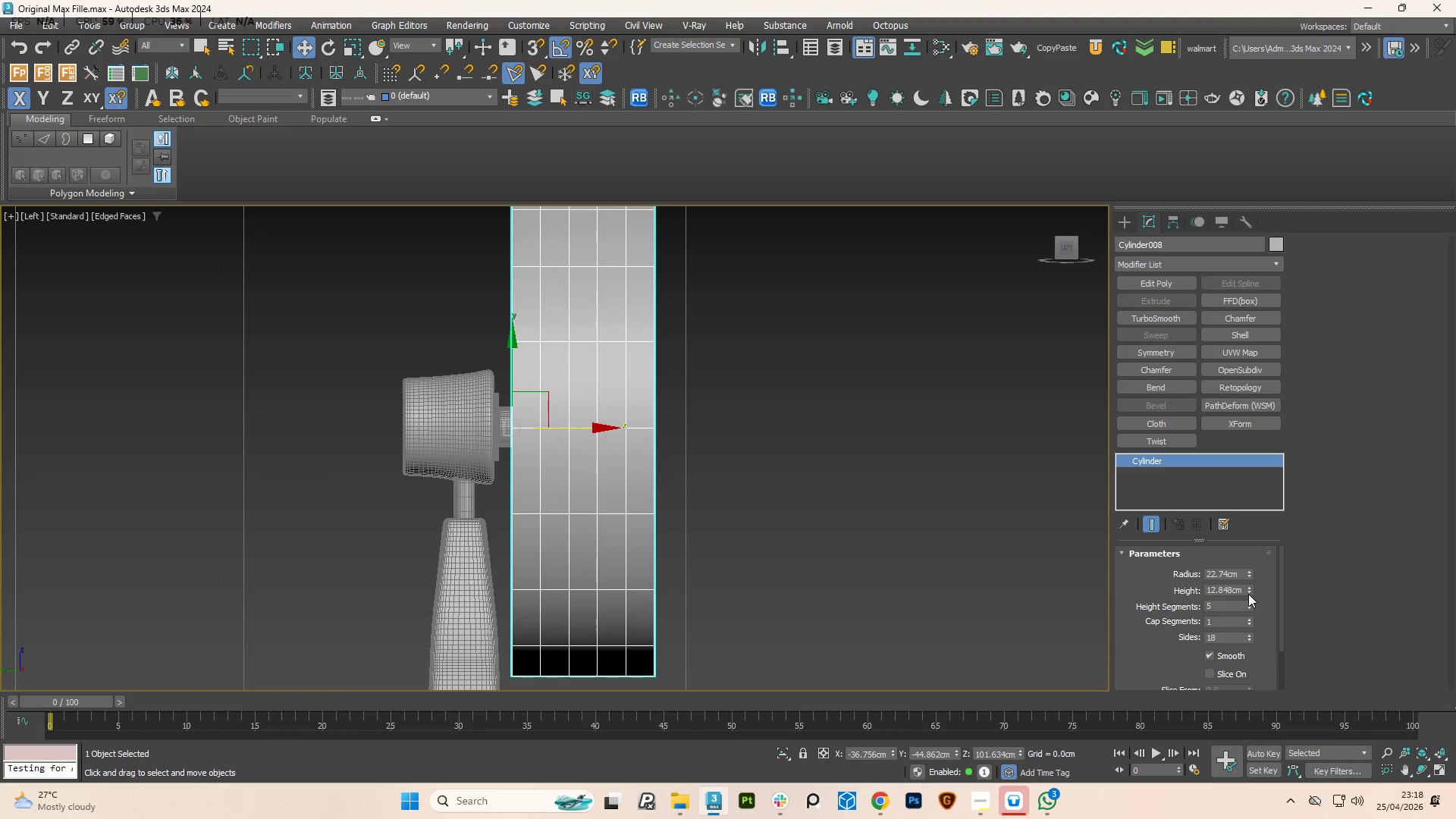 
left_click_drag(start_coordinate=[1249, 593], to_coordinate=[1251, 640])
 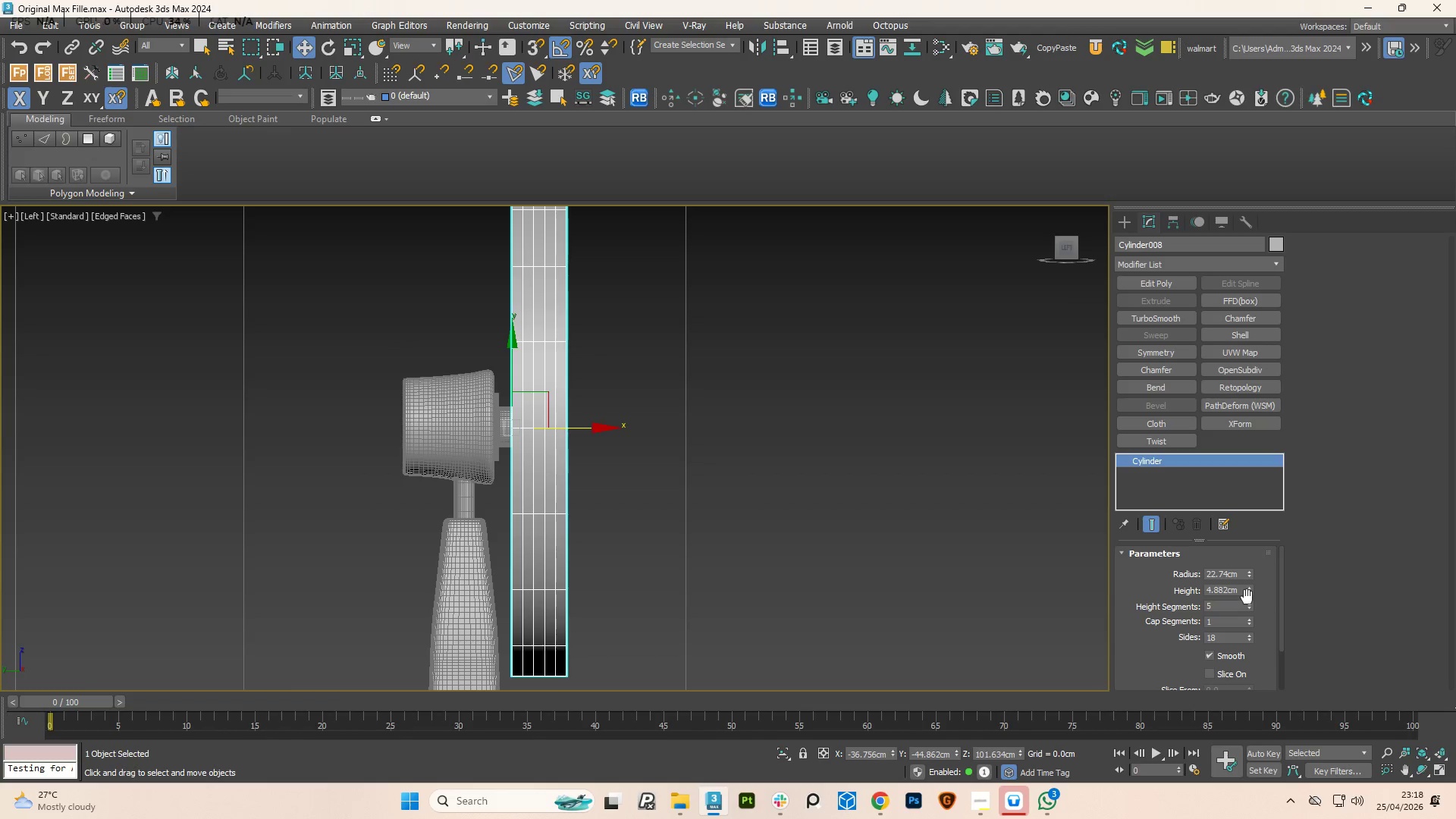 
scroll: coordinate [532, 438], scroll_direction: up, amount: 1.0
 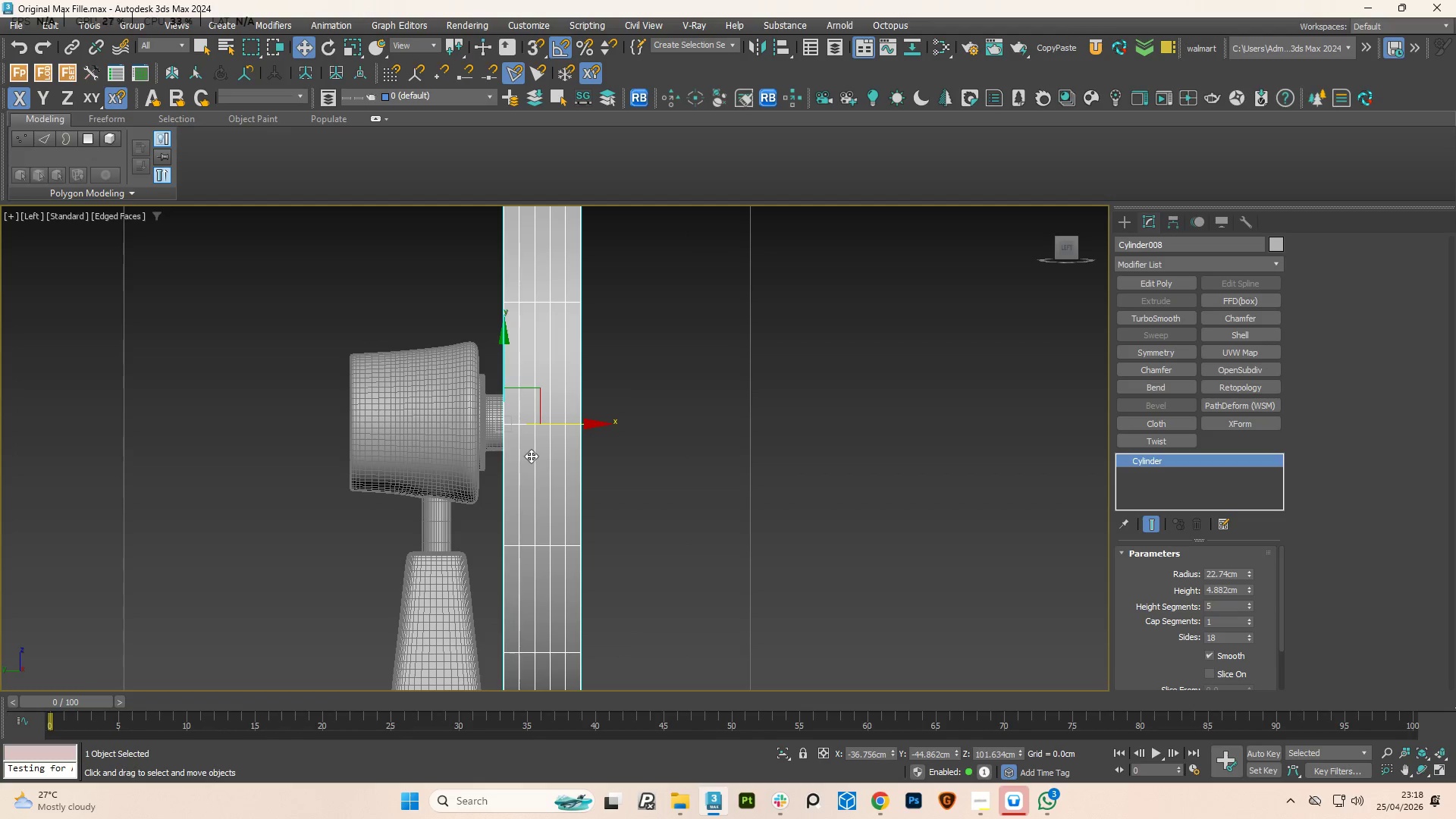 
scroll: coordinate [530, 457], scroll_direction: down, amount: 2.0
 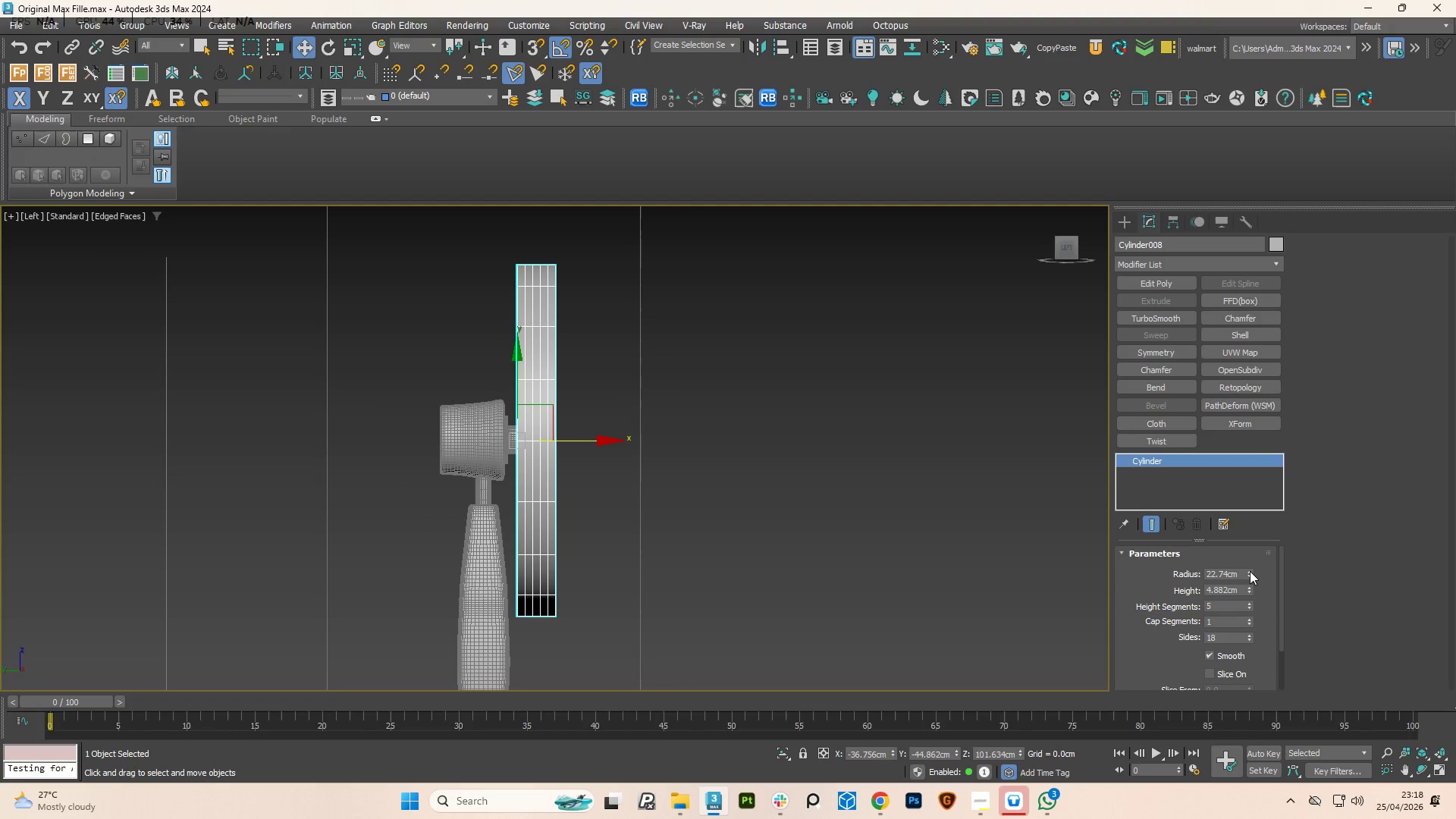 
left_click_drag(start_coordinate=[1249, 585], to_coordinate=[1244, 563])
 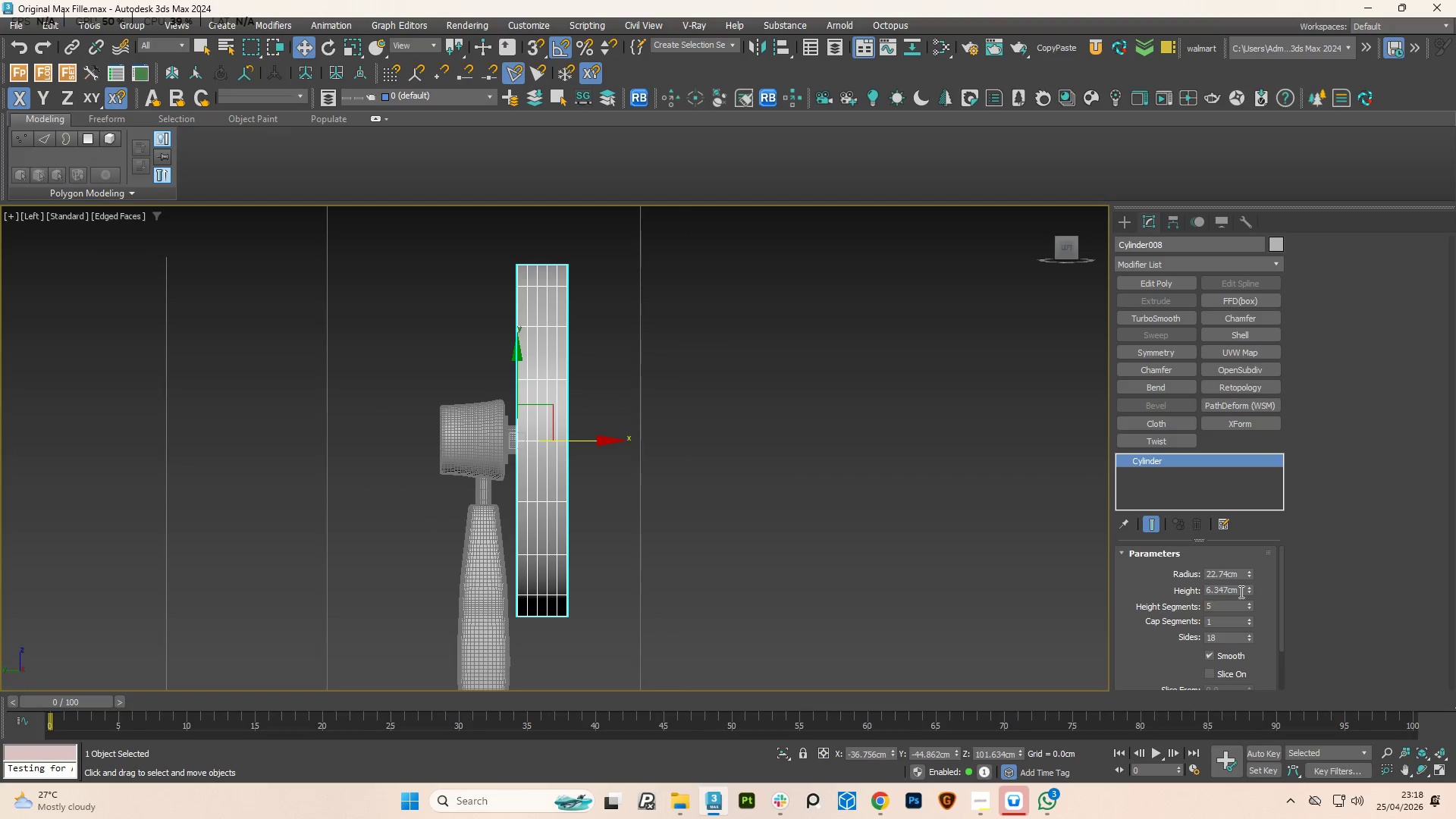 
double_click([1240, 592])
 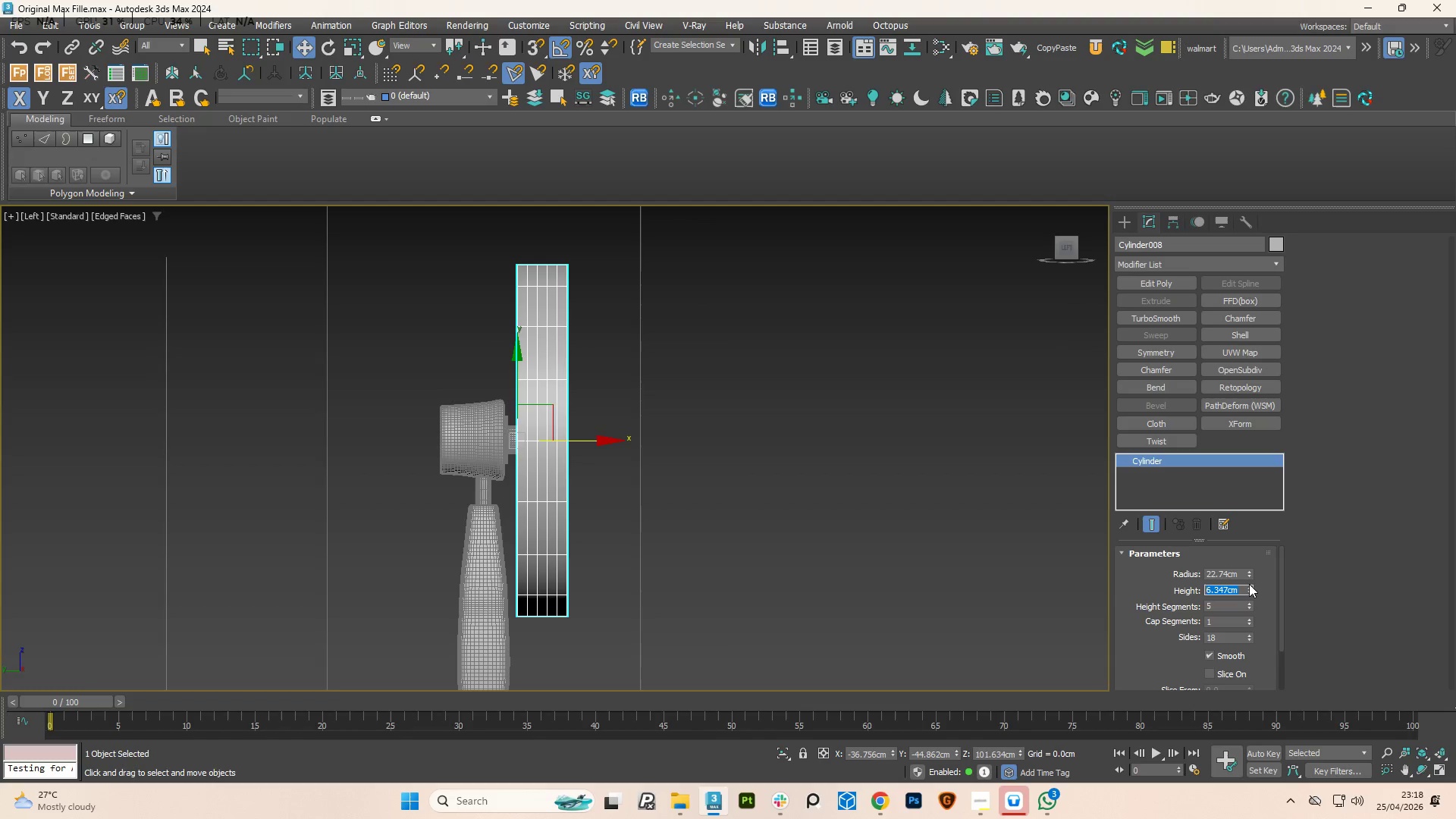 
key(Numpad6)
 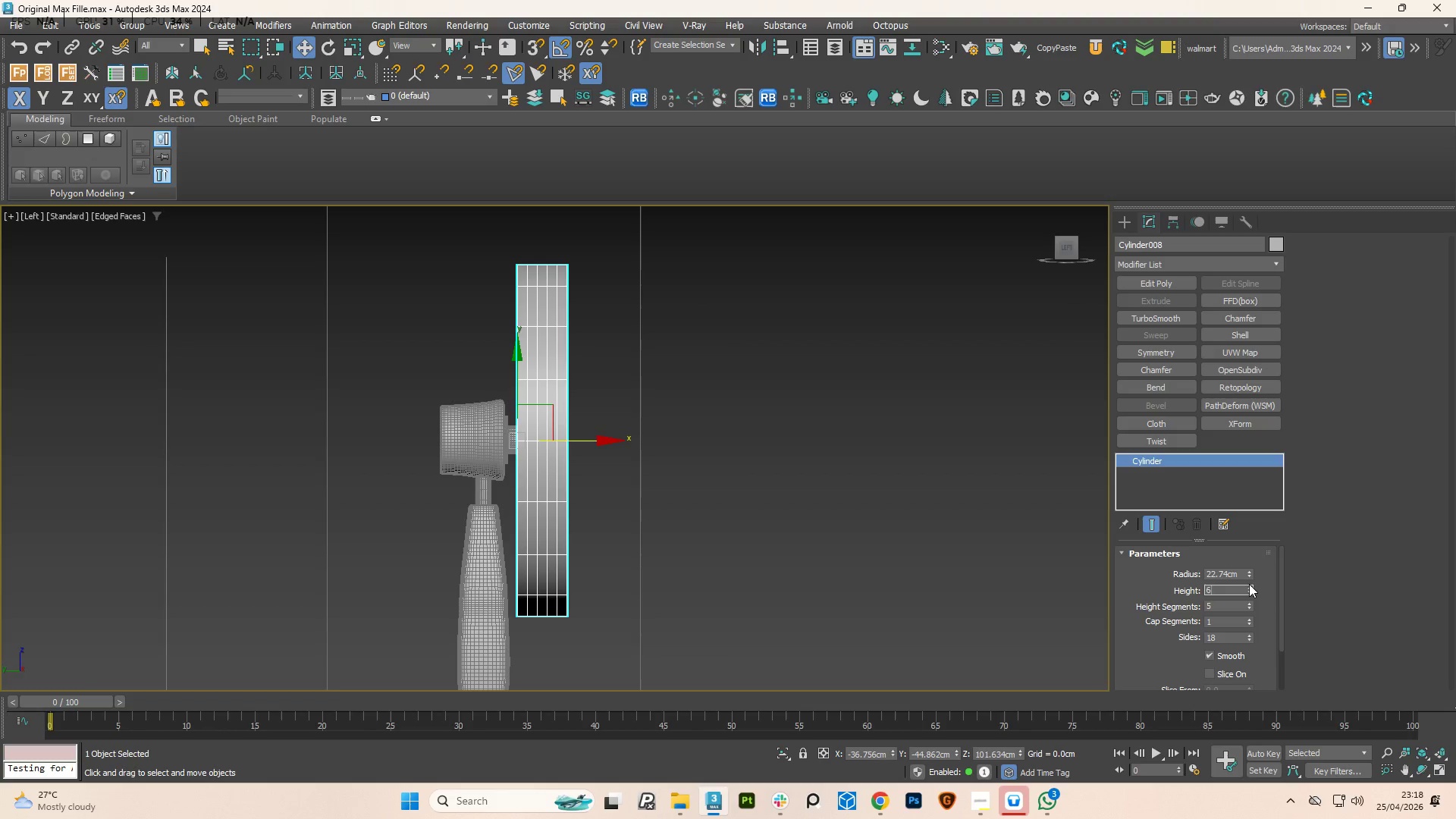 
key(NumpadEnter)
 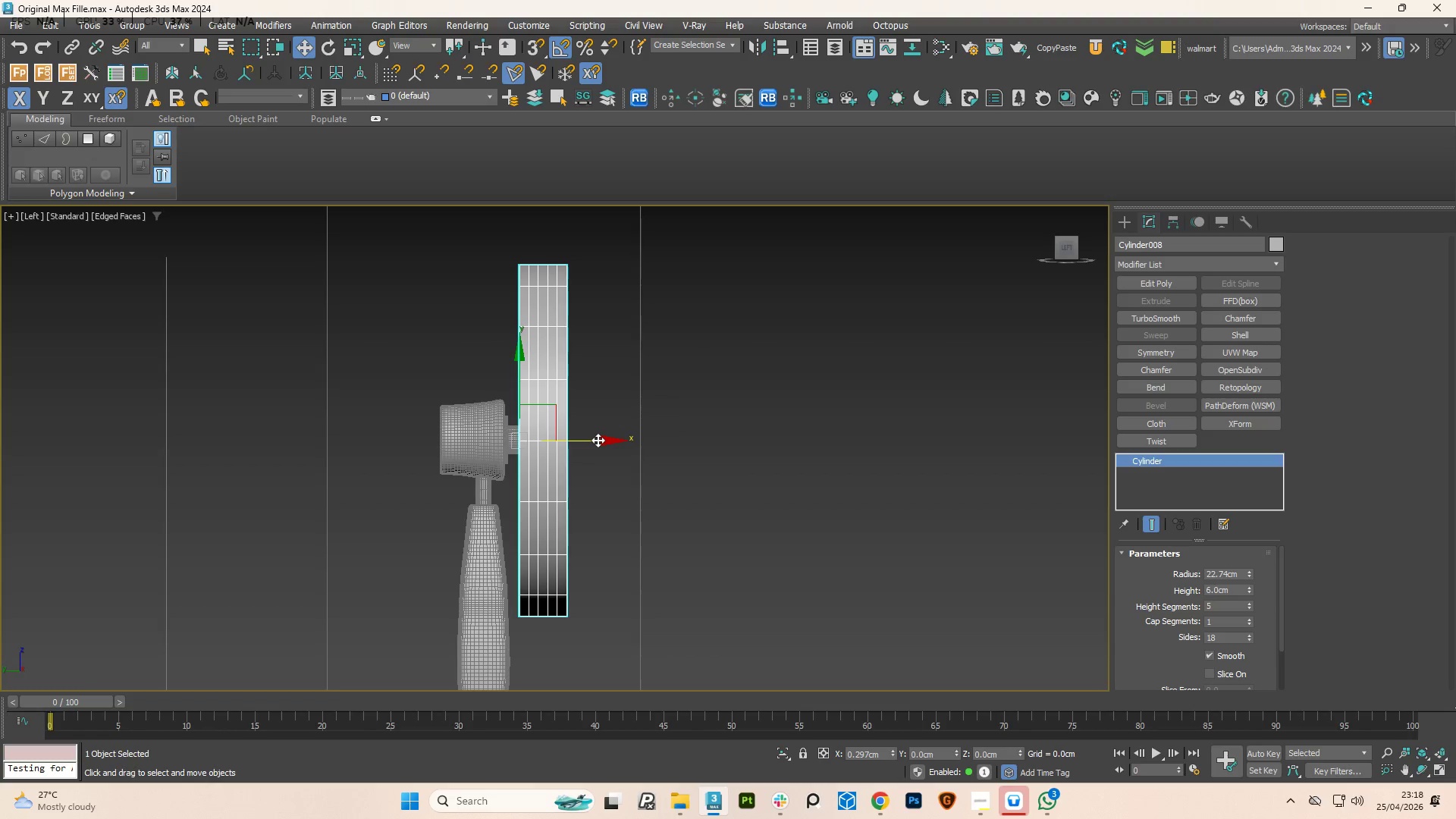 
wait(6.22)
 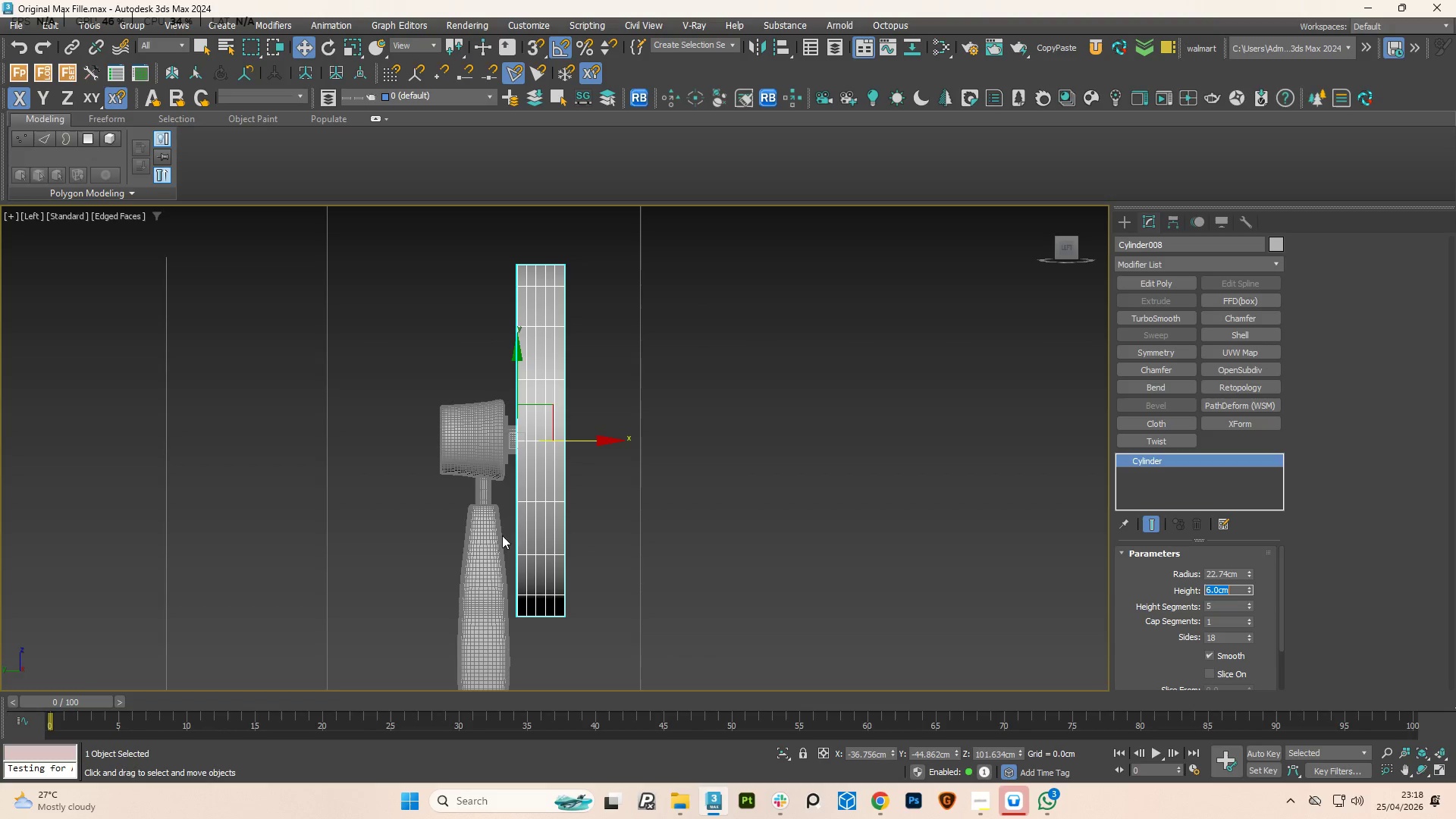 
hold_key(key=AltLeft, duration=6.7)
 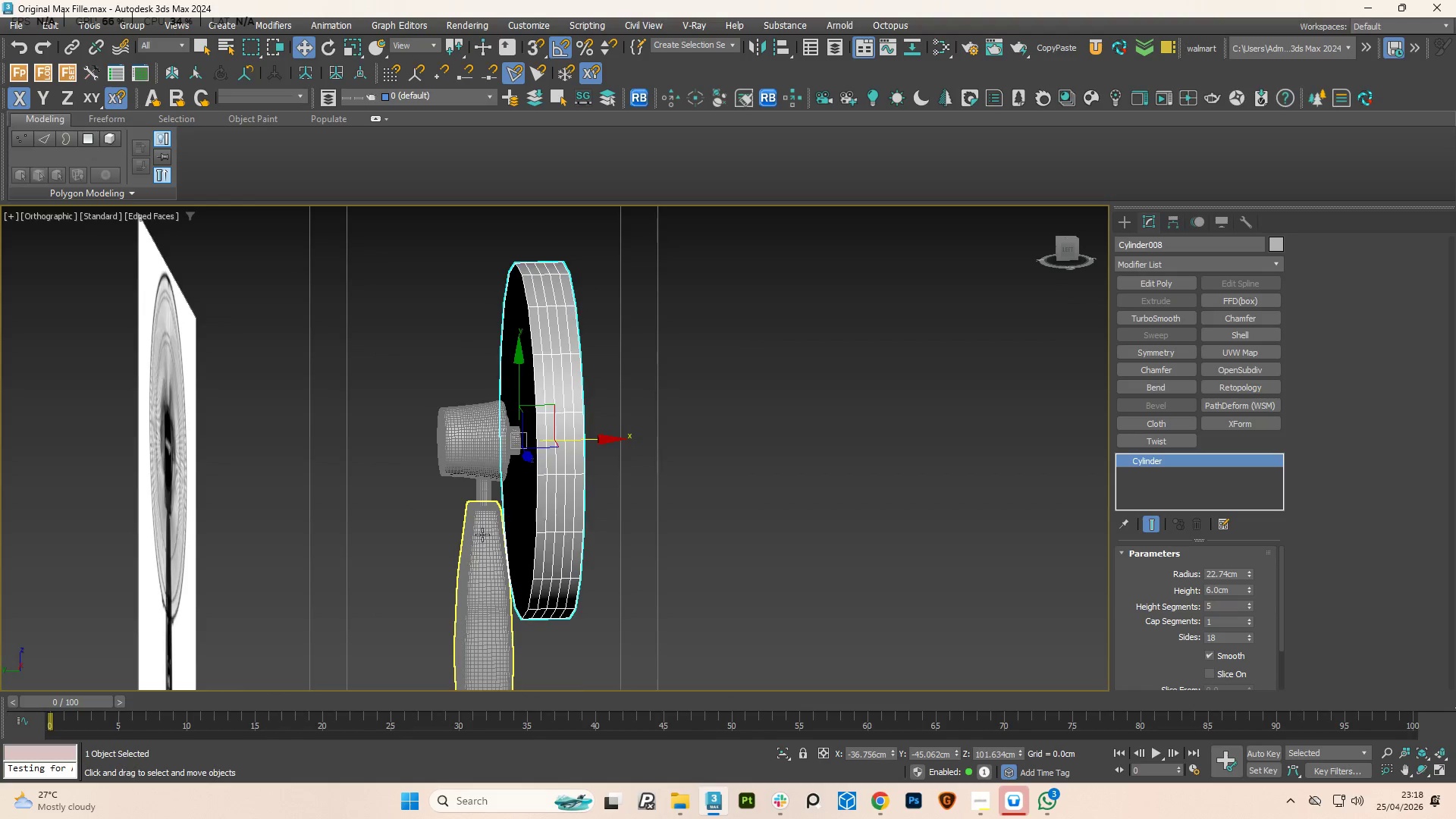 
scroll: coordinate [484, 531], scroll_direction: up, amount: 2.0
 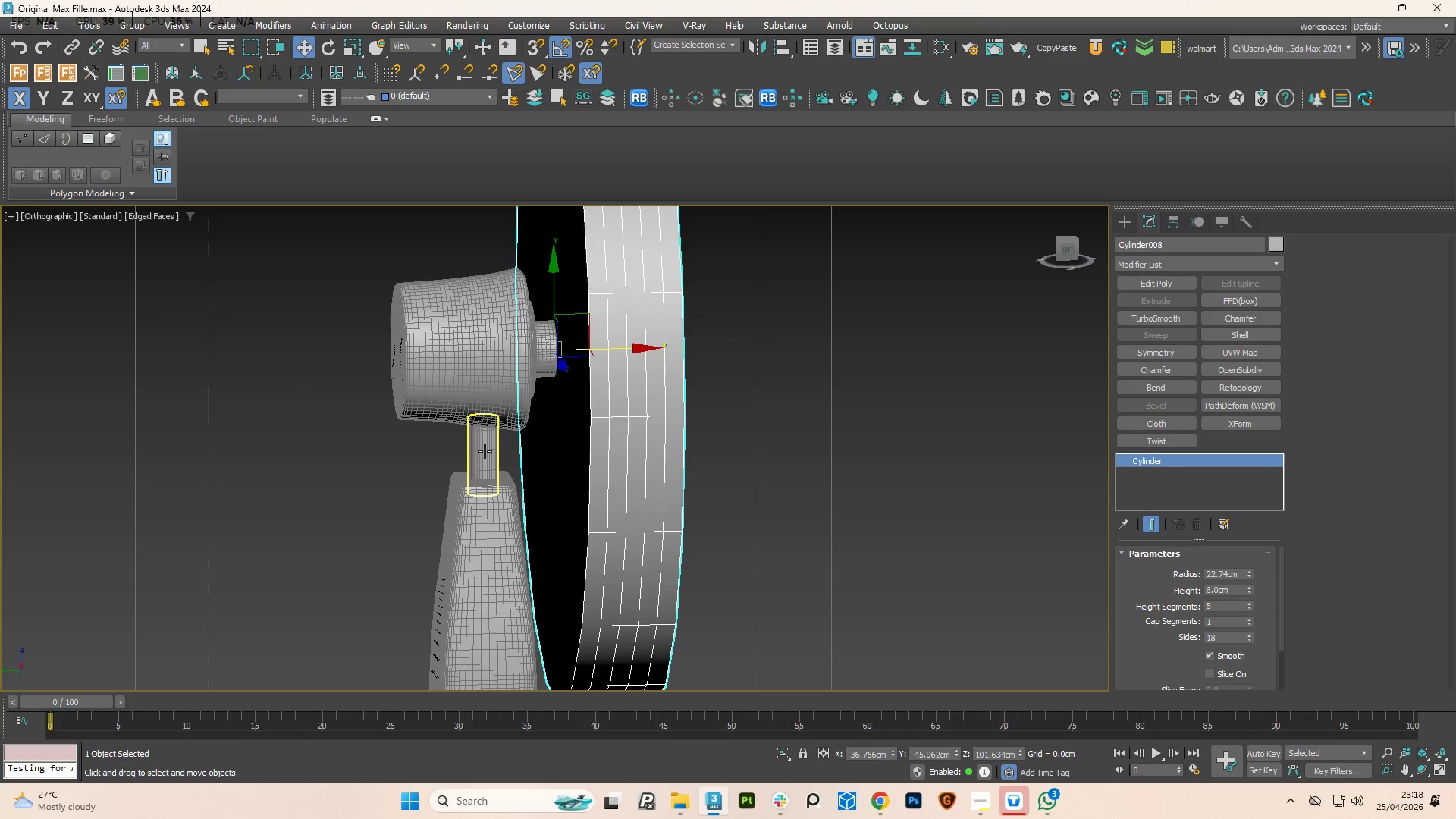 
left_click([485, 451])
 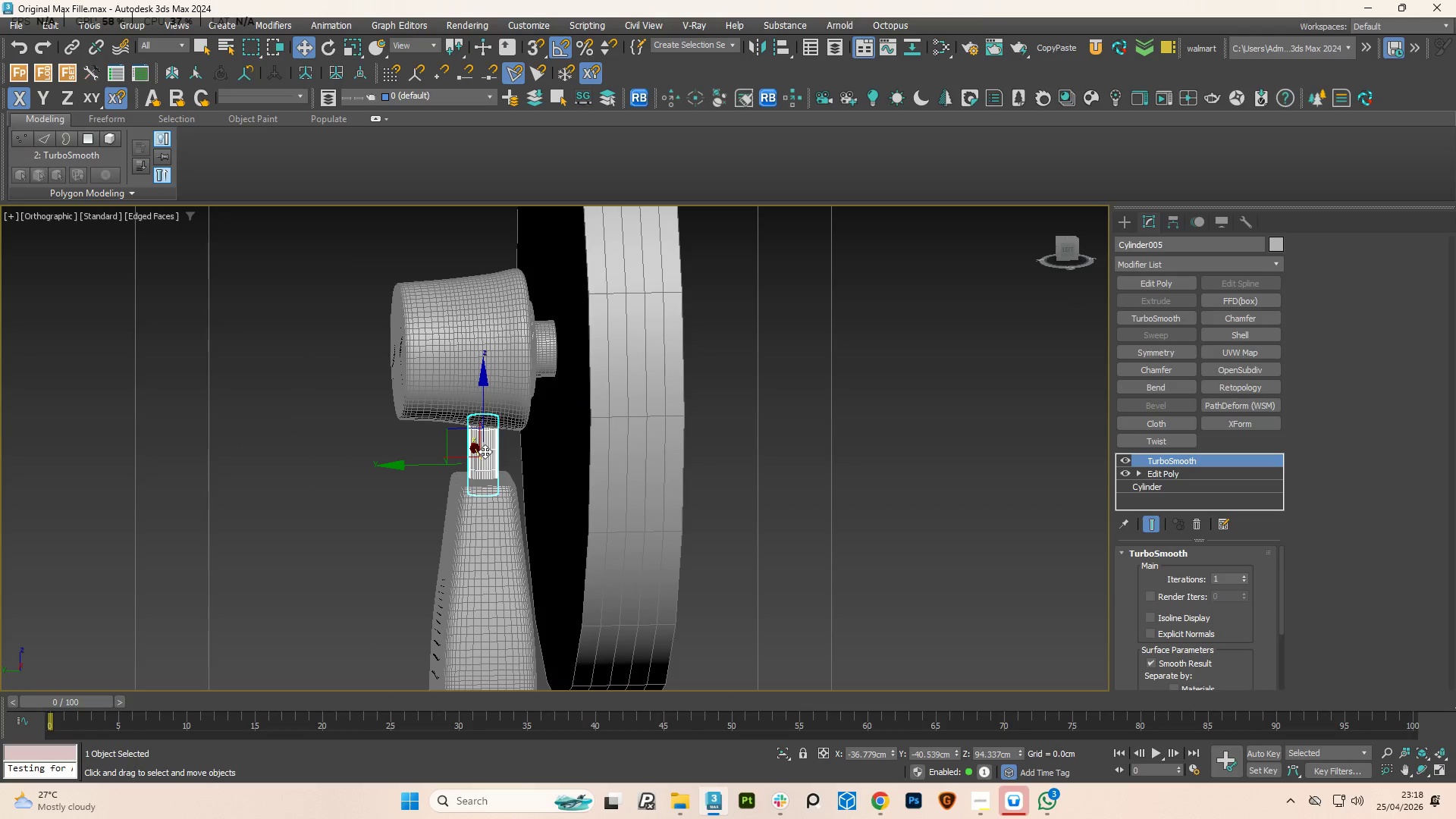 
scroll: coordinate [487, 452], scroll_direction: down, amount: 5.0
 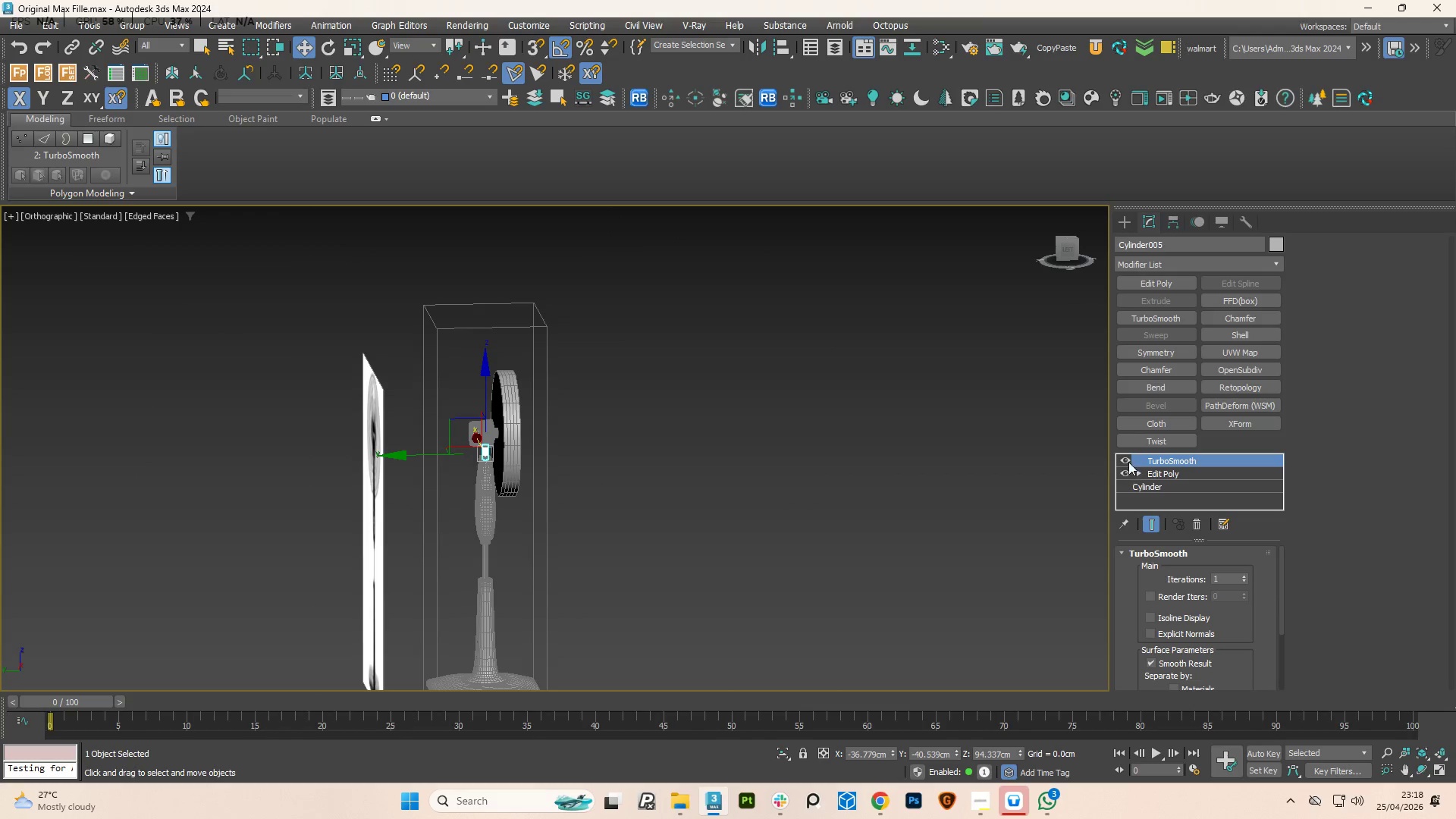 
left_click([1125, 459])
 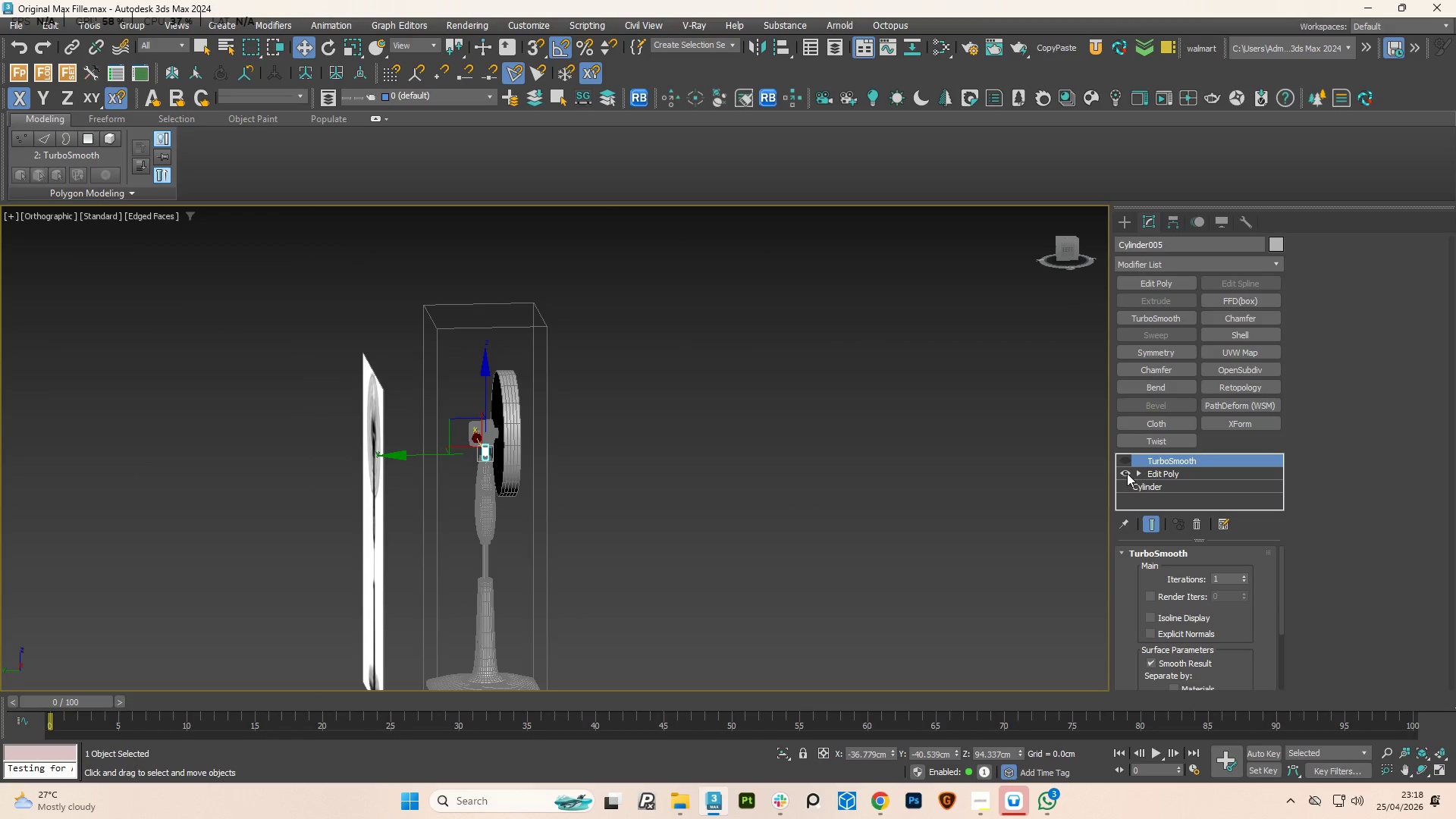 
left_click([1153, 470])
 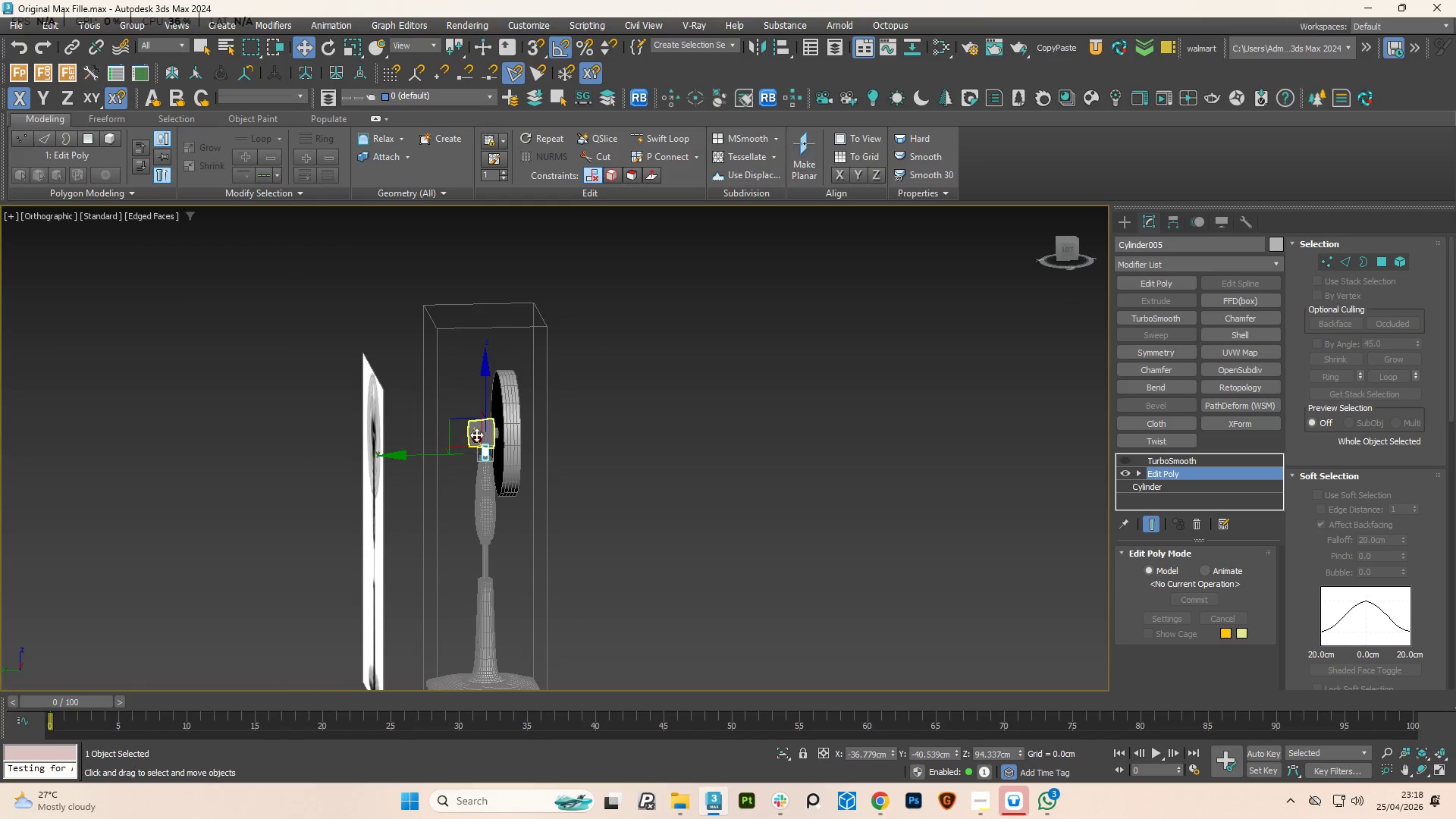 
middle_click([484, 520])
 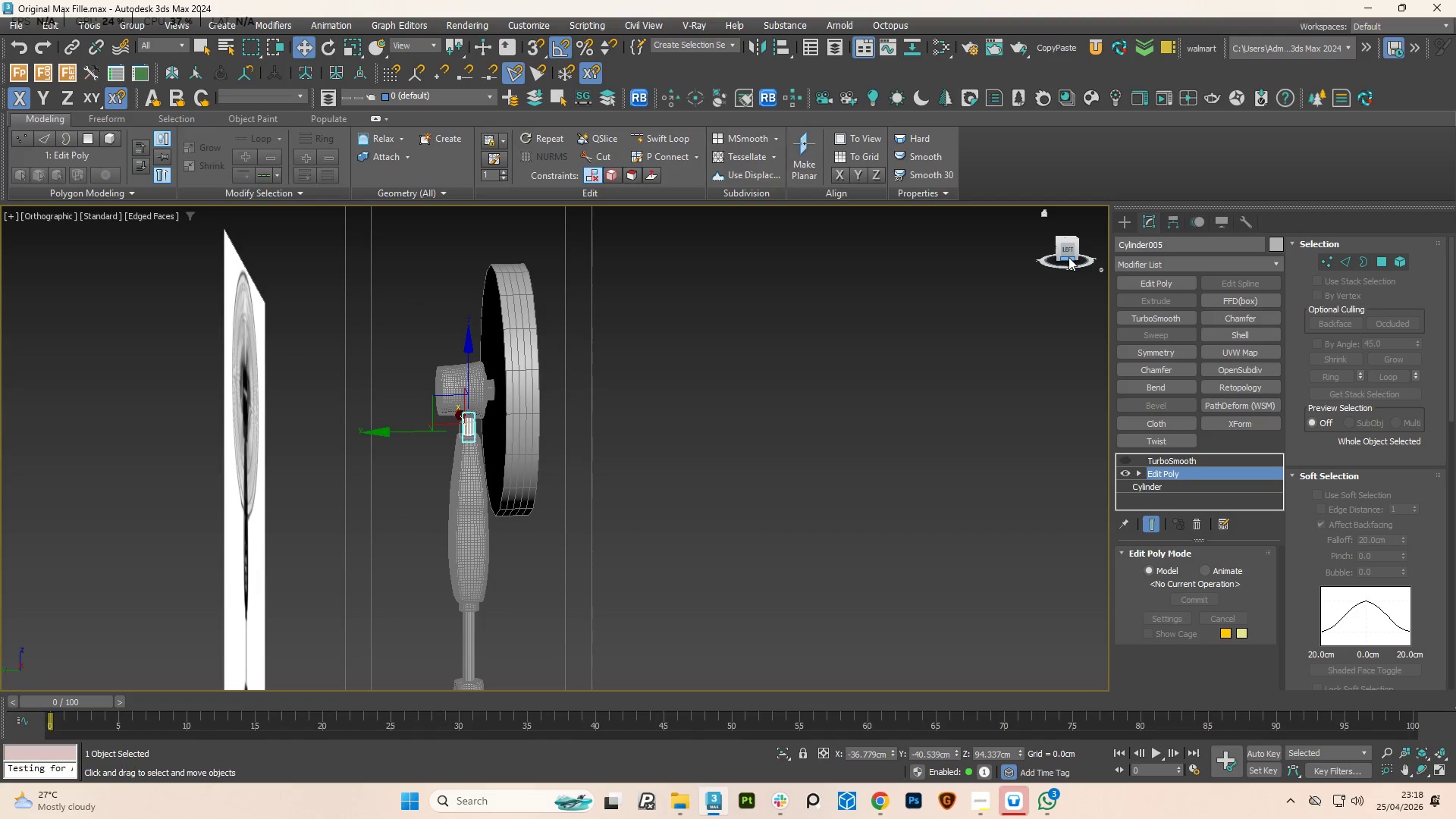 
scroll: coordinate [496, 488], scroll_direction: up, amount: 2.0
 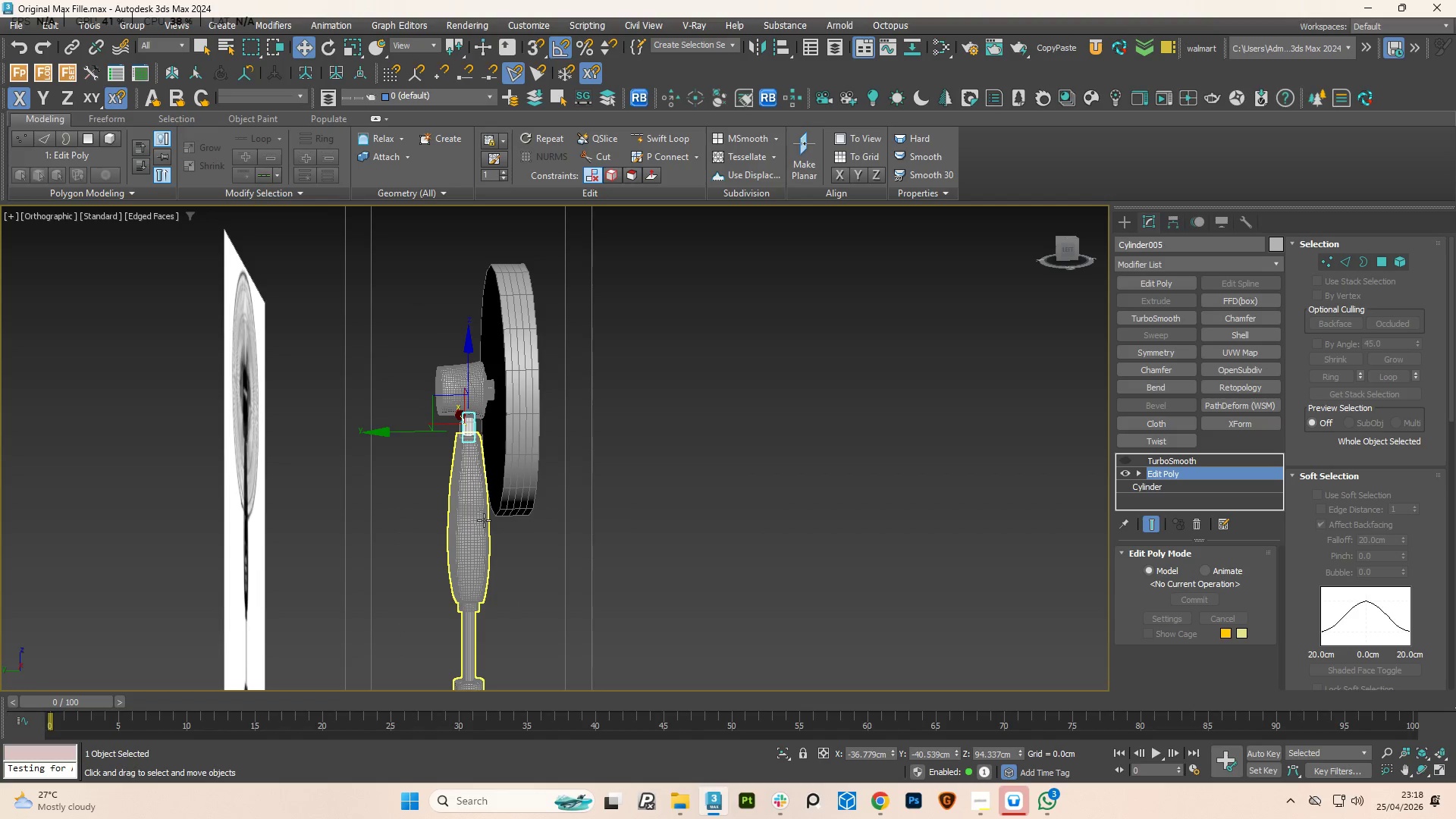 
left_click([1065, 246])
 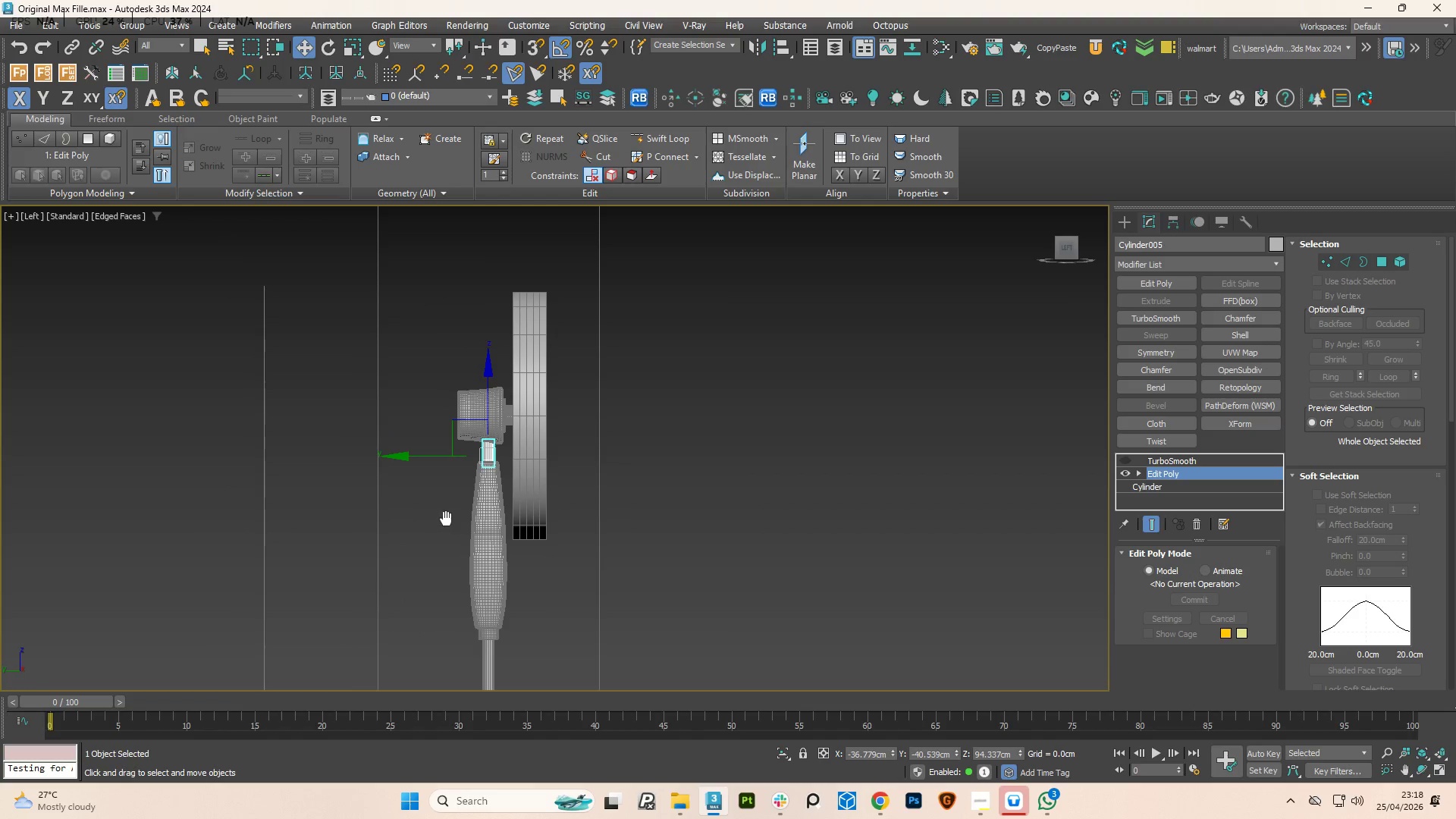 
key(F3)
 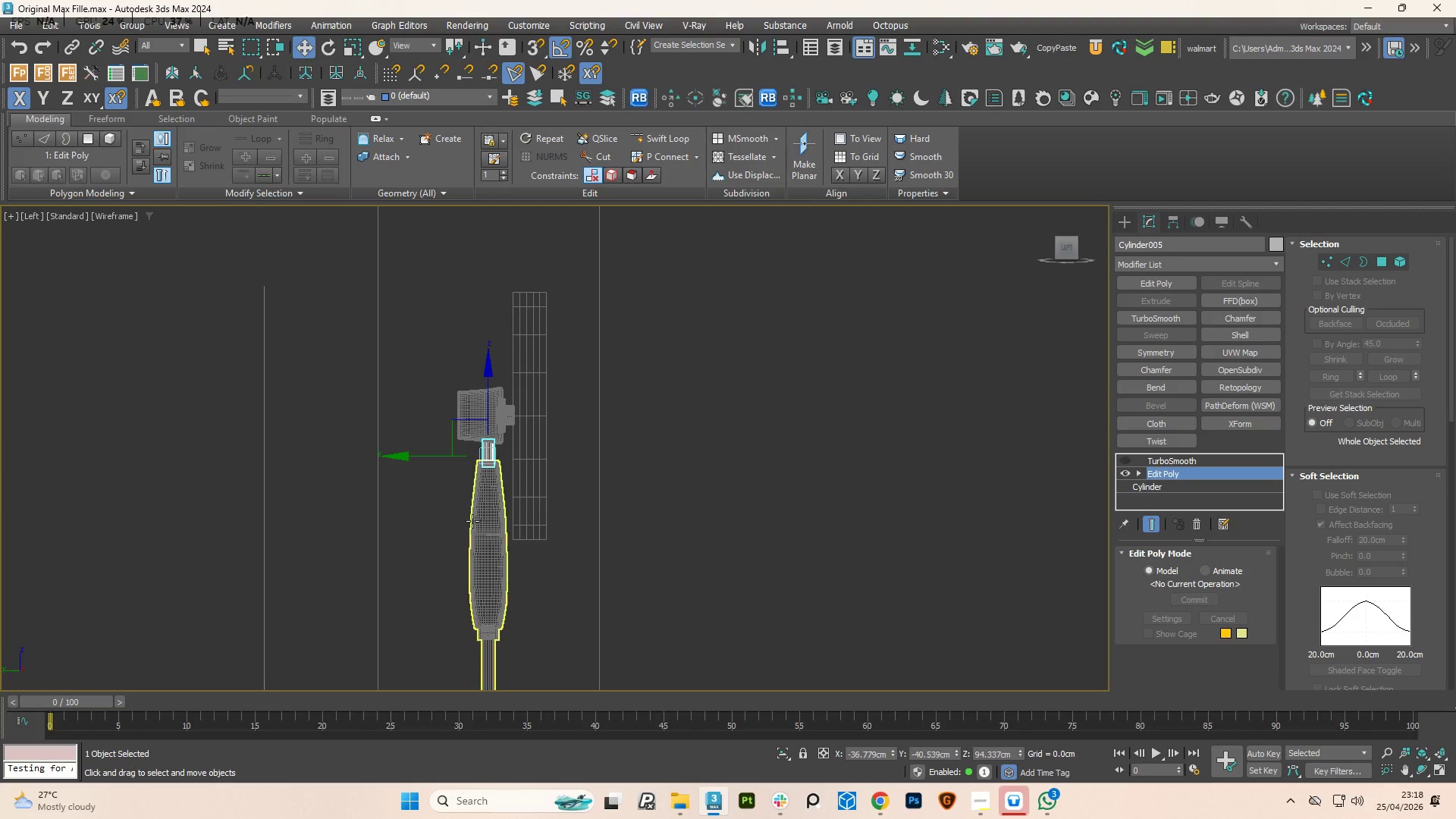 
scroll: coordinate [485, 482], scroll_direction: up, amount: 3.0
 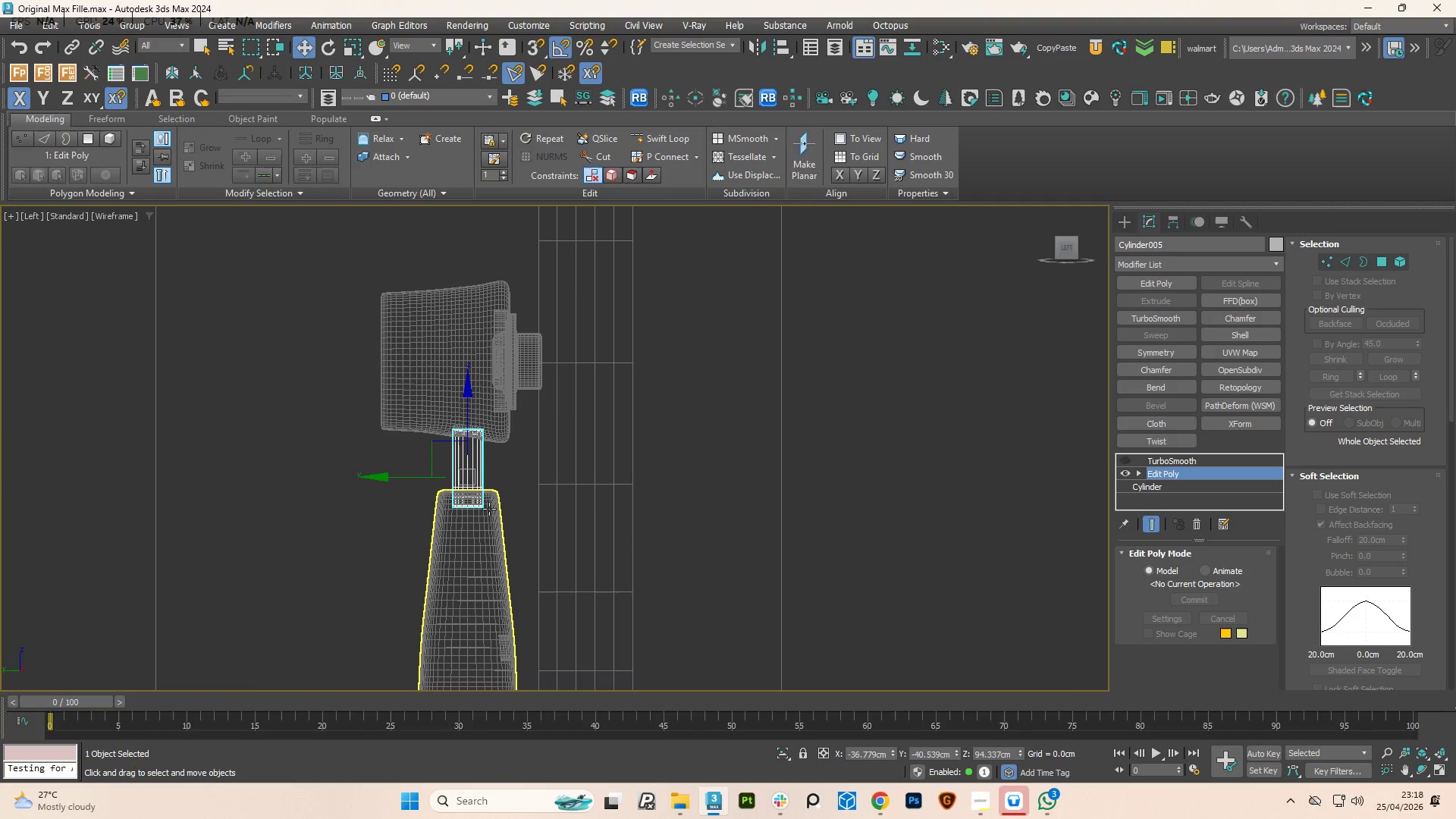 
key(1)
 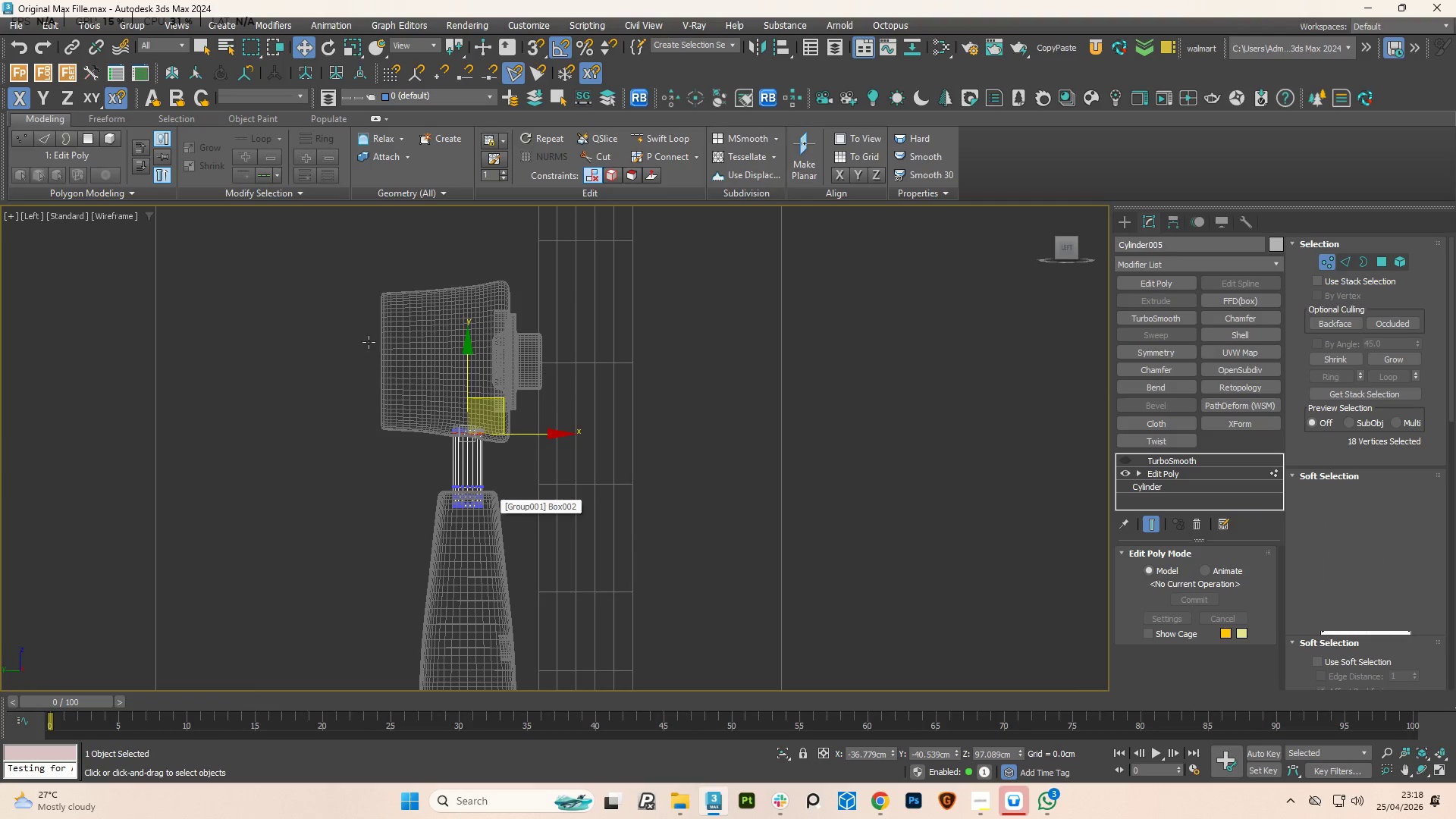 
left_click_drag(start_coordinate=[369, 342], to_coordinate=[540, 464])
 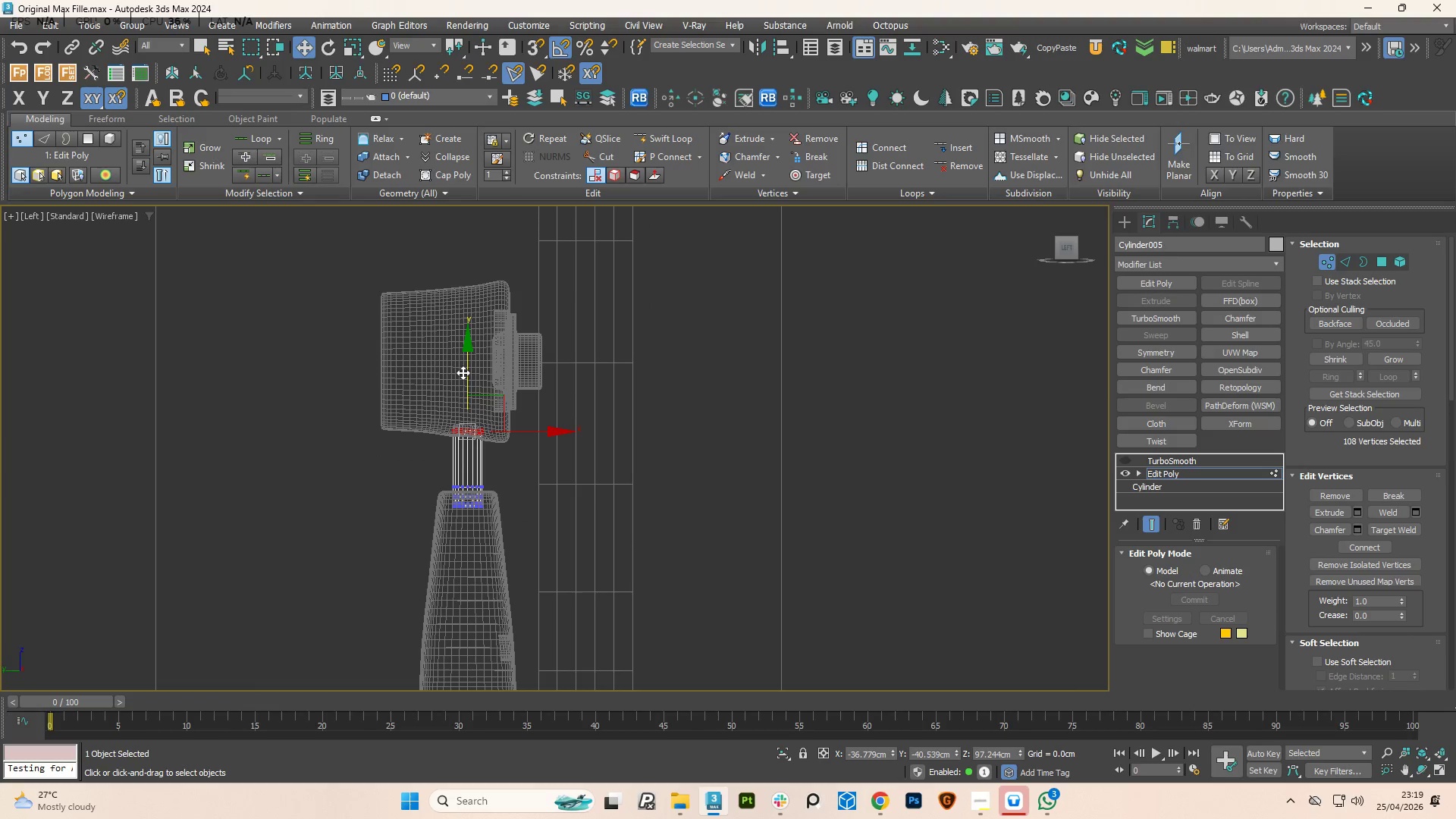 
left_click_drag(start_coordinate=[463, 372], to_coordinate=[456, 112])
 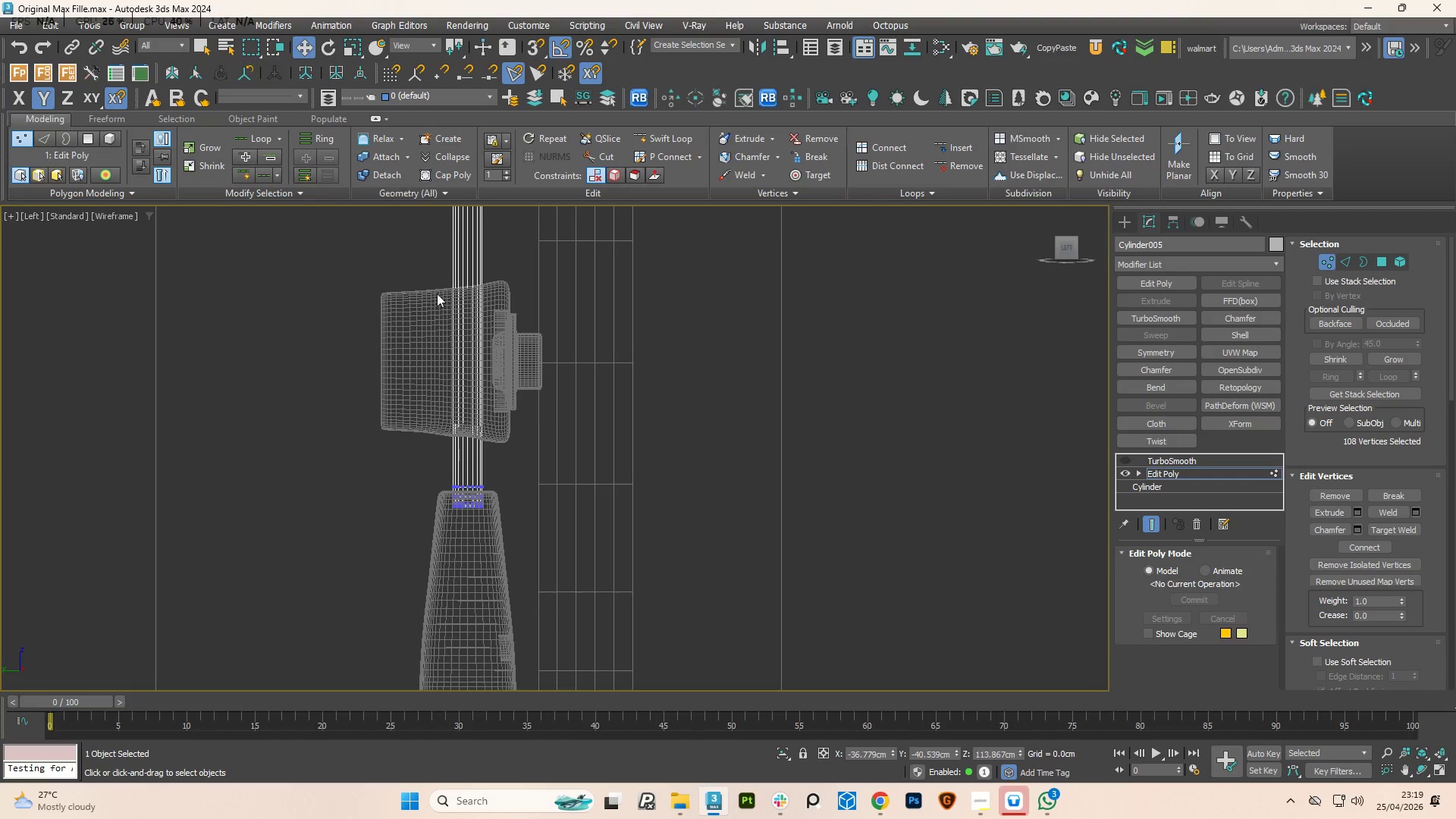 
scroll: coordinate [497, 387], scroll_direction: down, amount: 4.0
 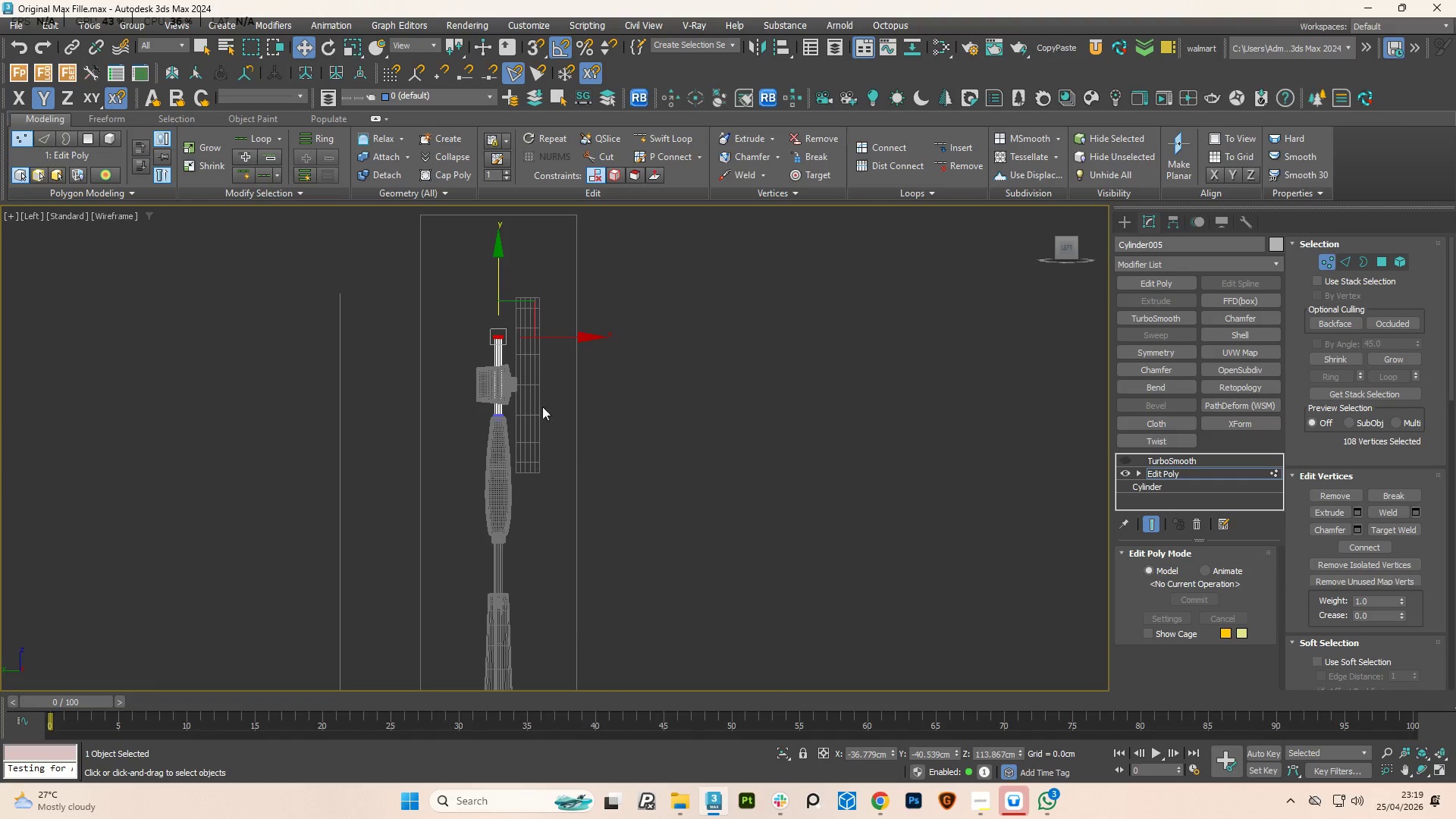 
scroll: coordinate [502, 366], scroll_direction: up, amount: 3.0
 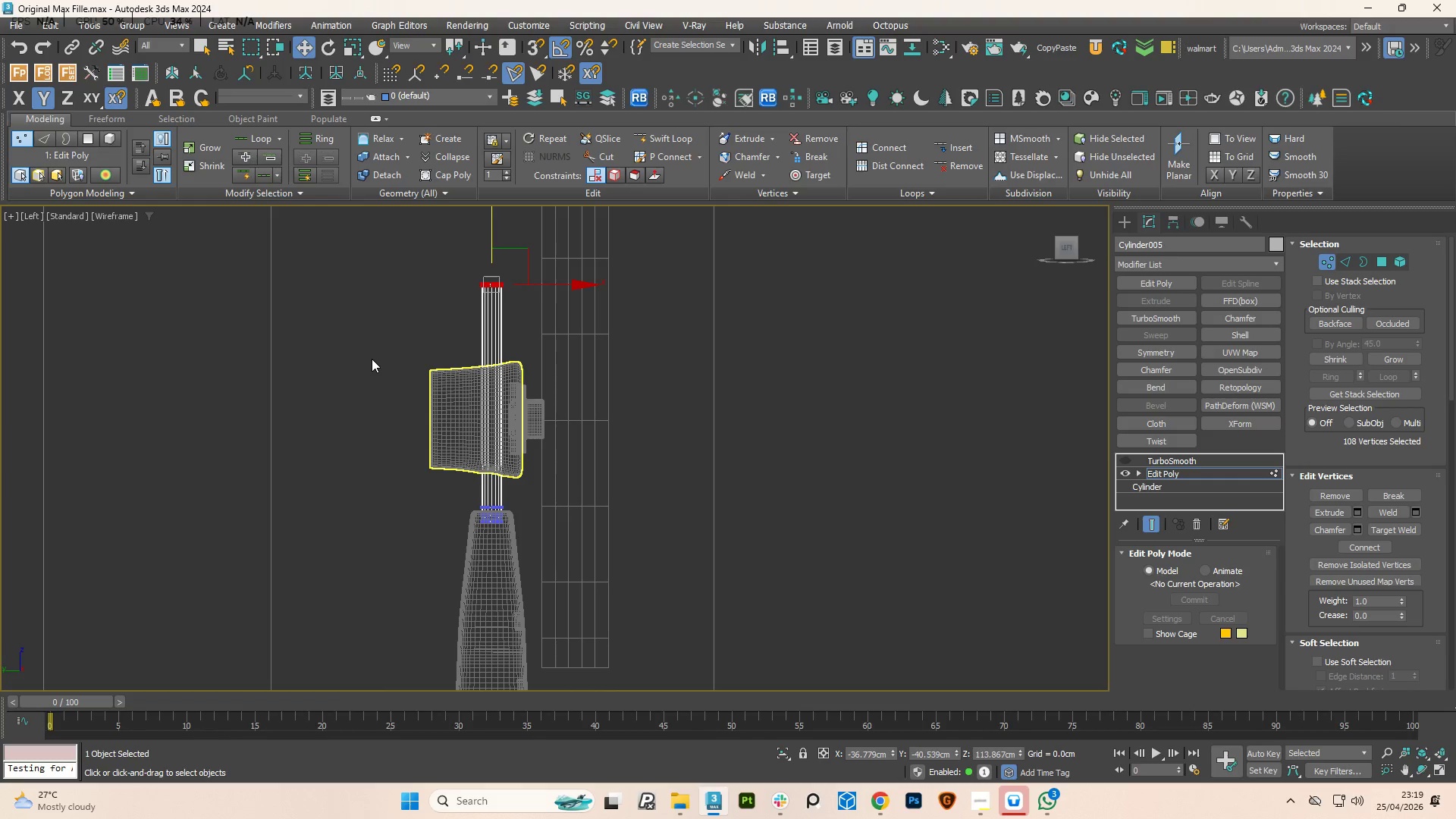 
key(1)
 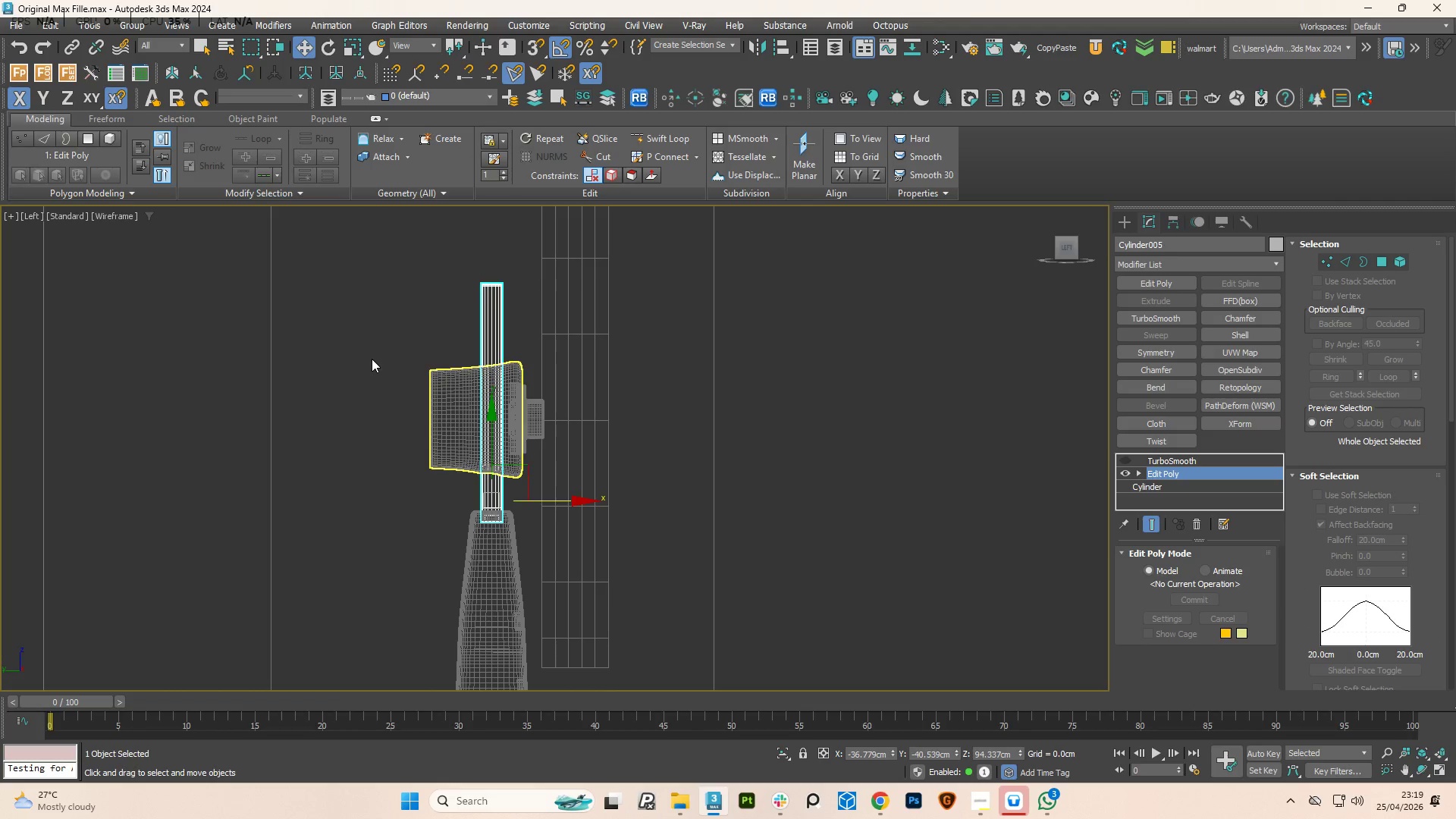 
left_click_drag(start_coordinate=[372, 359], to_coordinate=[669, 444])
 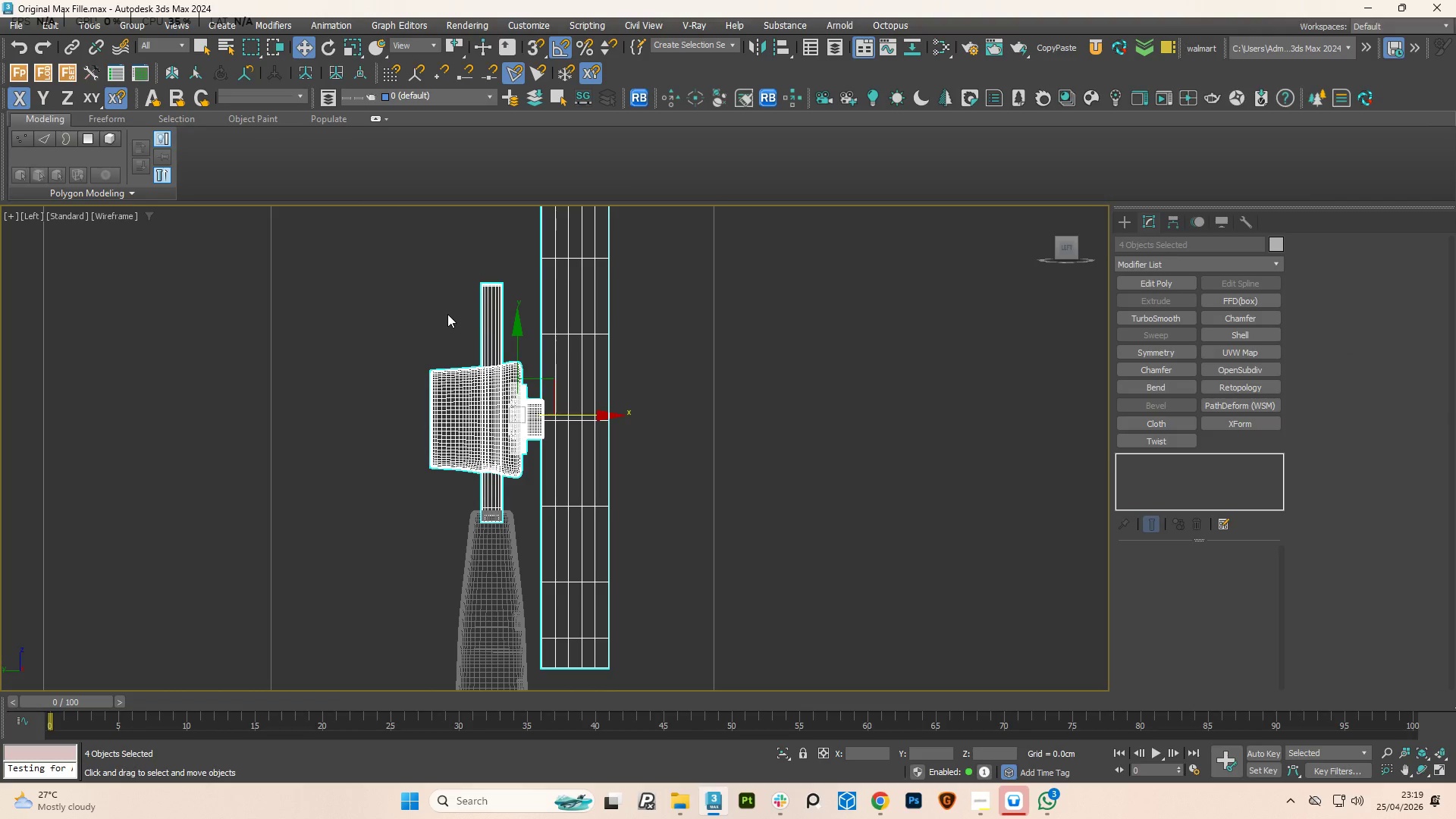 
hold_key(key=AltLeft, duration=0.94)
left_click([484, 329])
 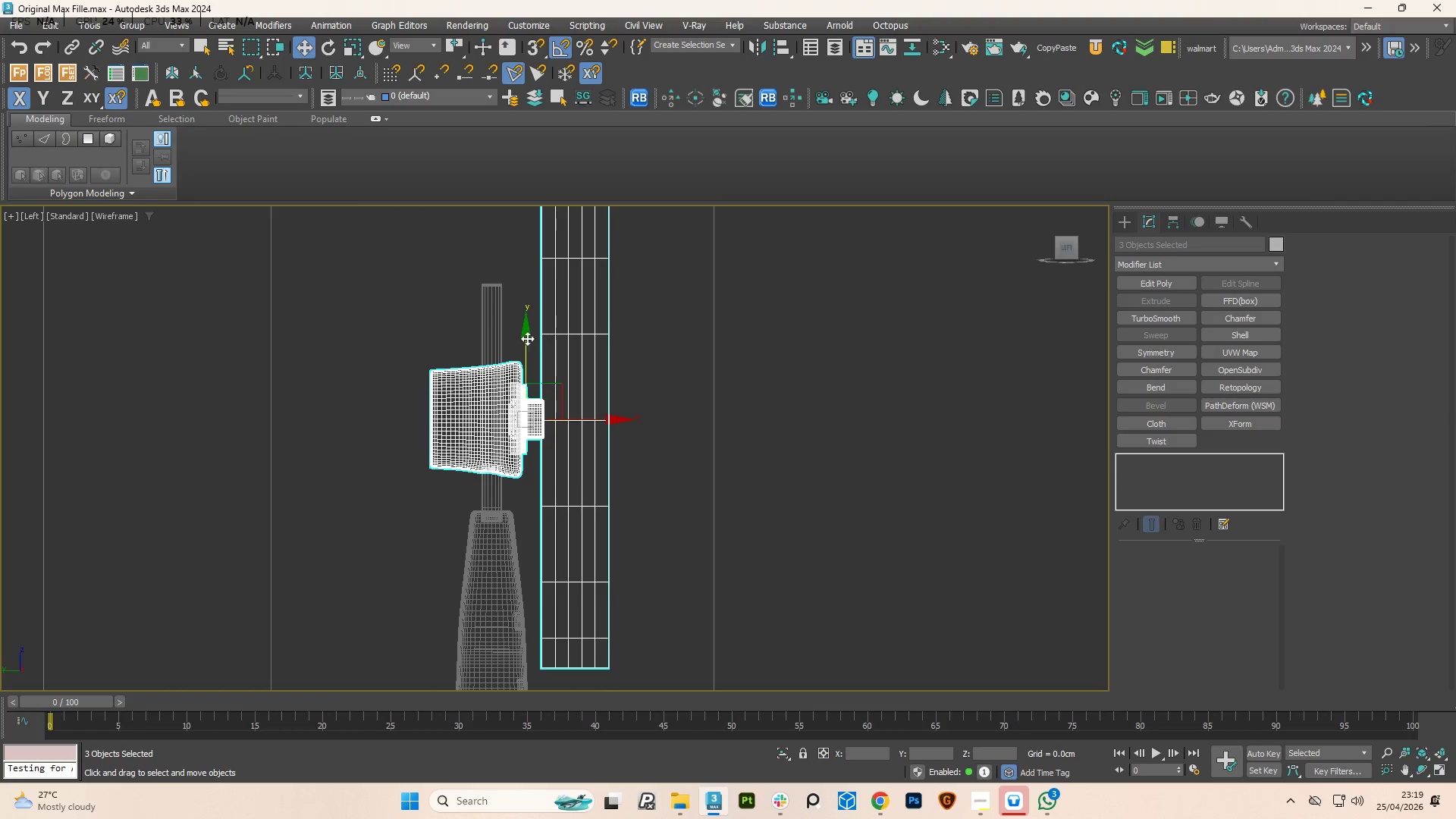 
left_click_drag(start_coordinate=[527, 338], to_coordinate=[511, 156])
 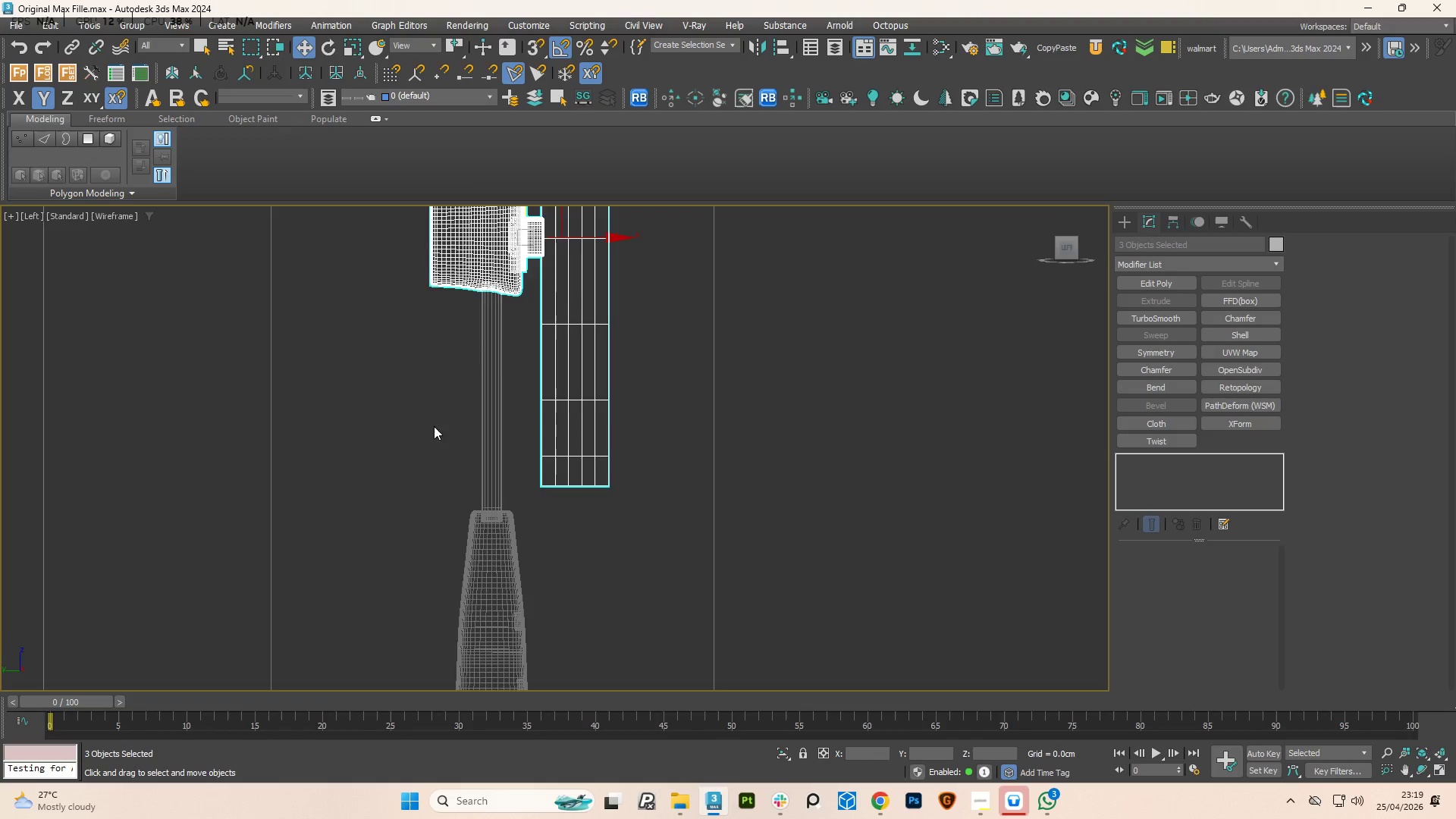 
scroll: coordinate [428, 447], scroll_direction: down, amount: 3.0
 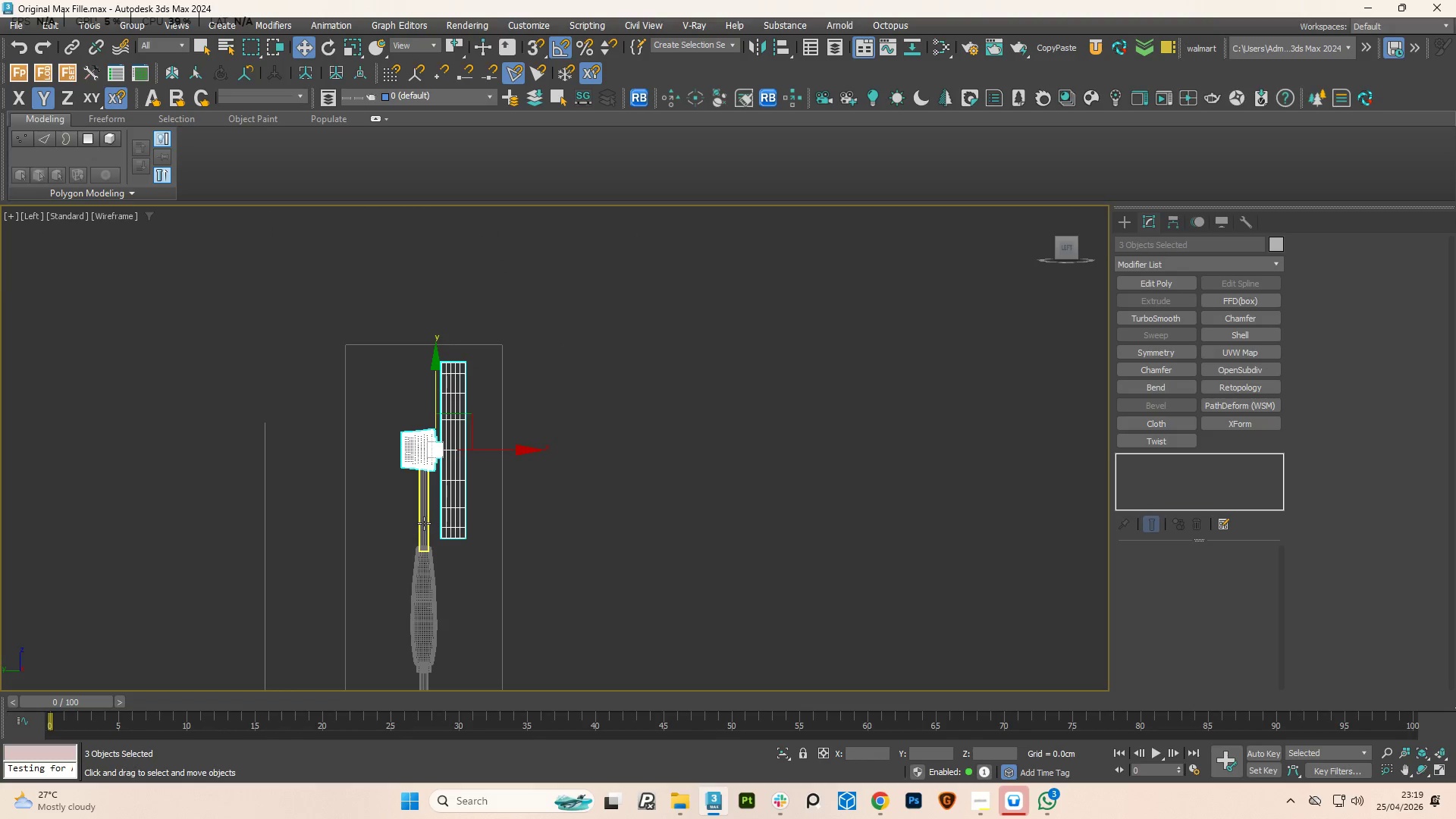 
scroll: coordinate [425, 509], scroll_direction: up, amount: 3.0
 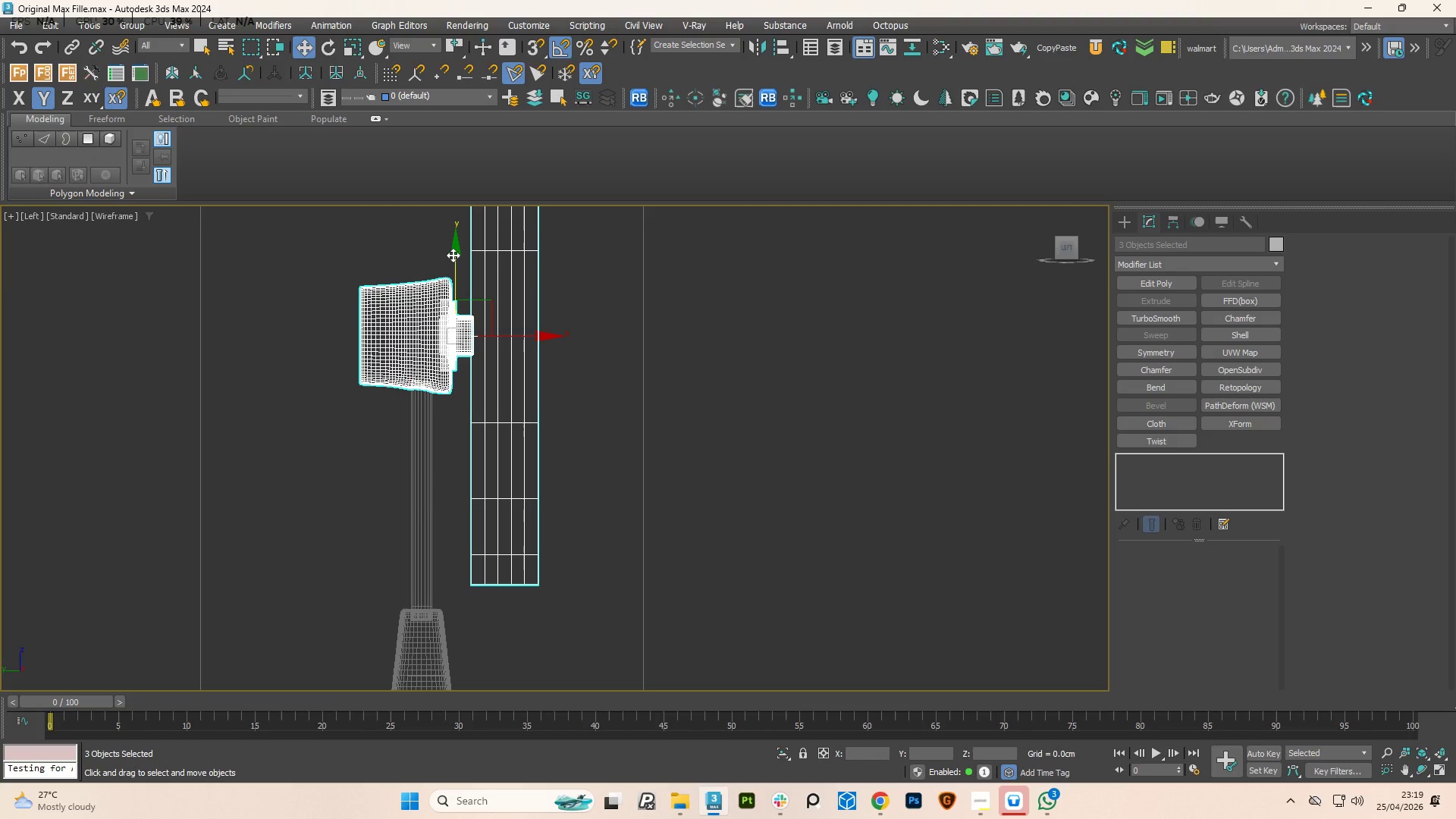 
left_click_drag(start_coordinate=[453, 256], to_coordinate=[451, 283])
 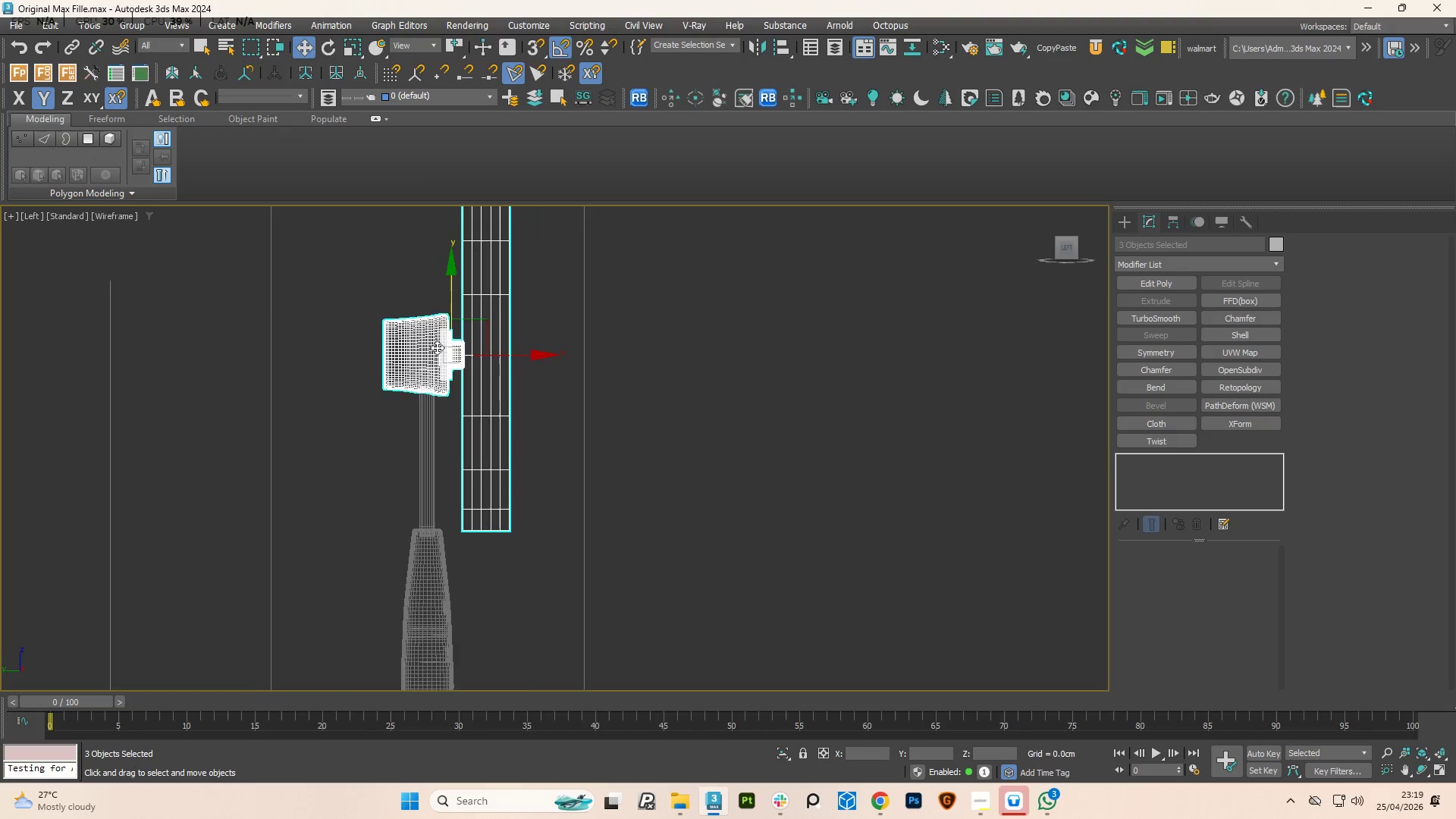 
hold_key(key=AltLeft, duration=1.78)
 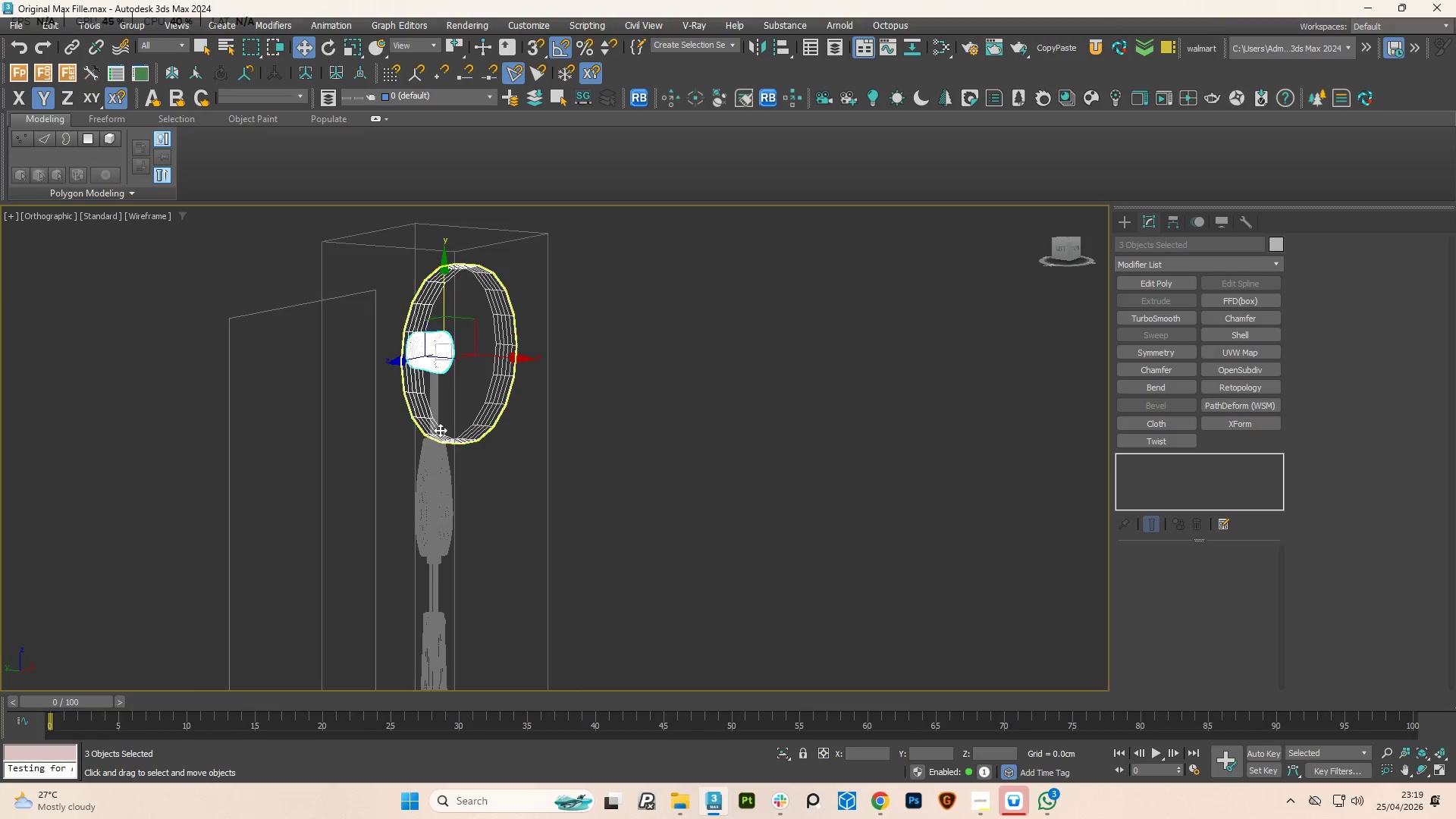 
scroll: coordinate [437, 352], scroll_direction: down, amount: 3.0
 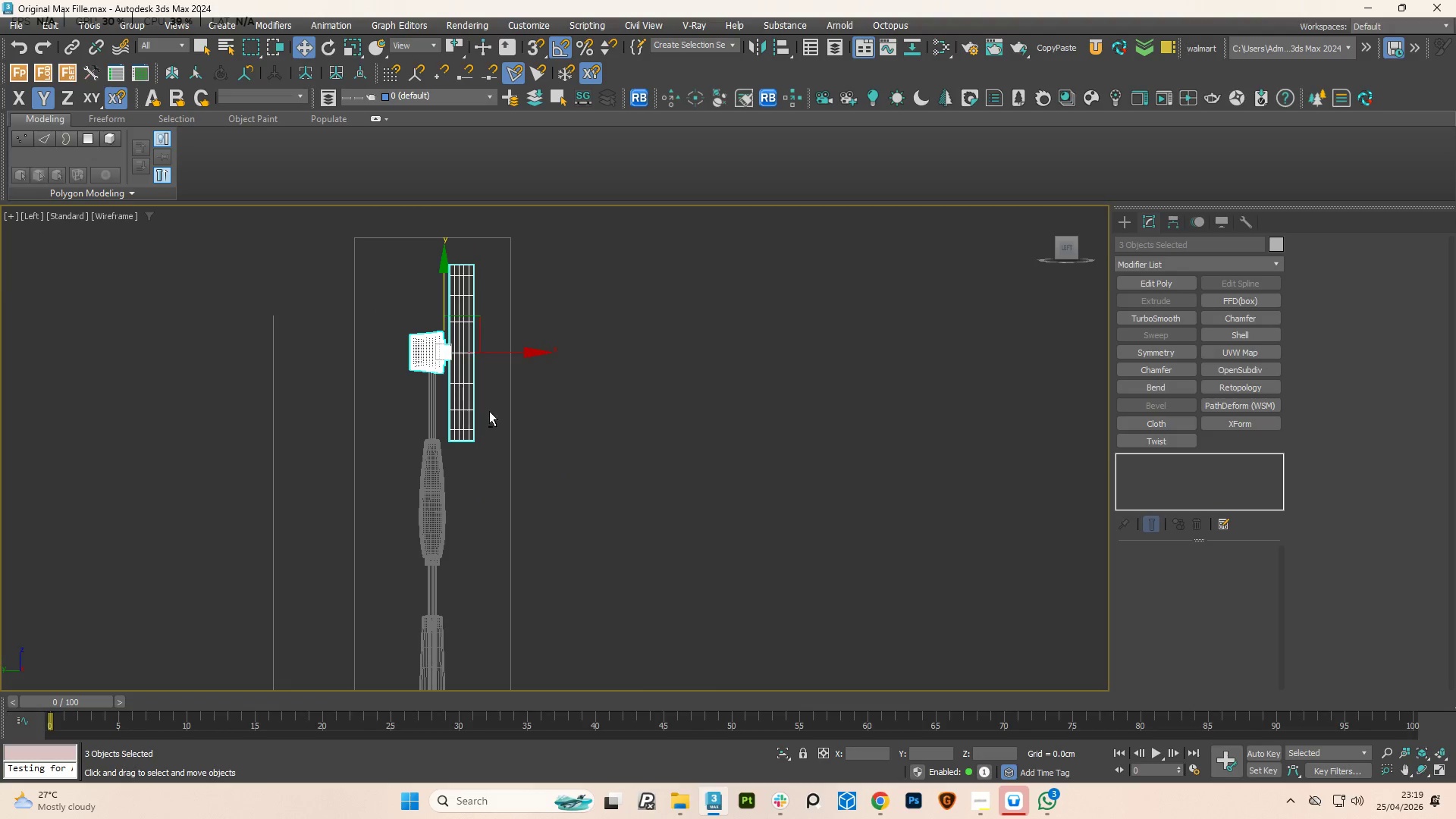 
hold_key(key=AltLeft, duration=2.19)
 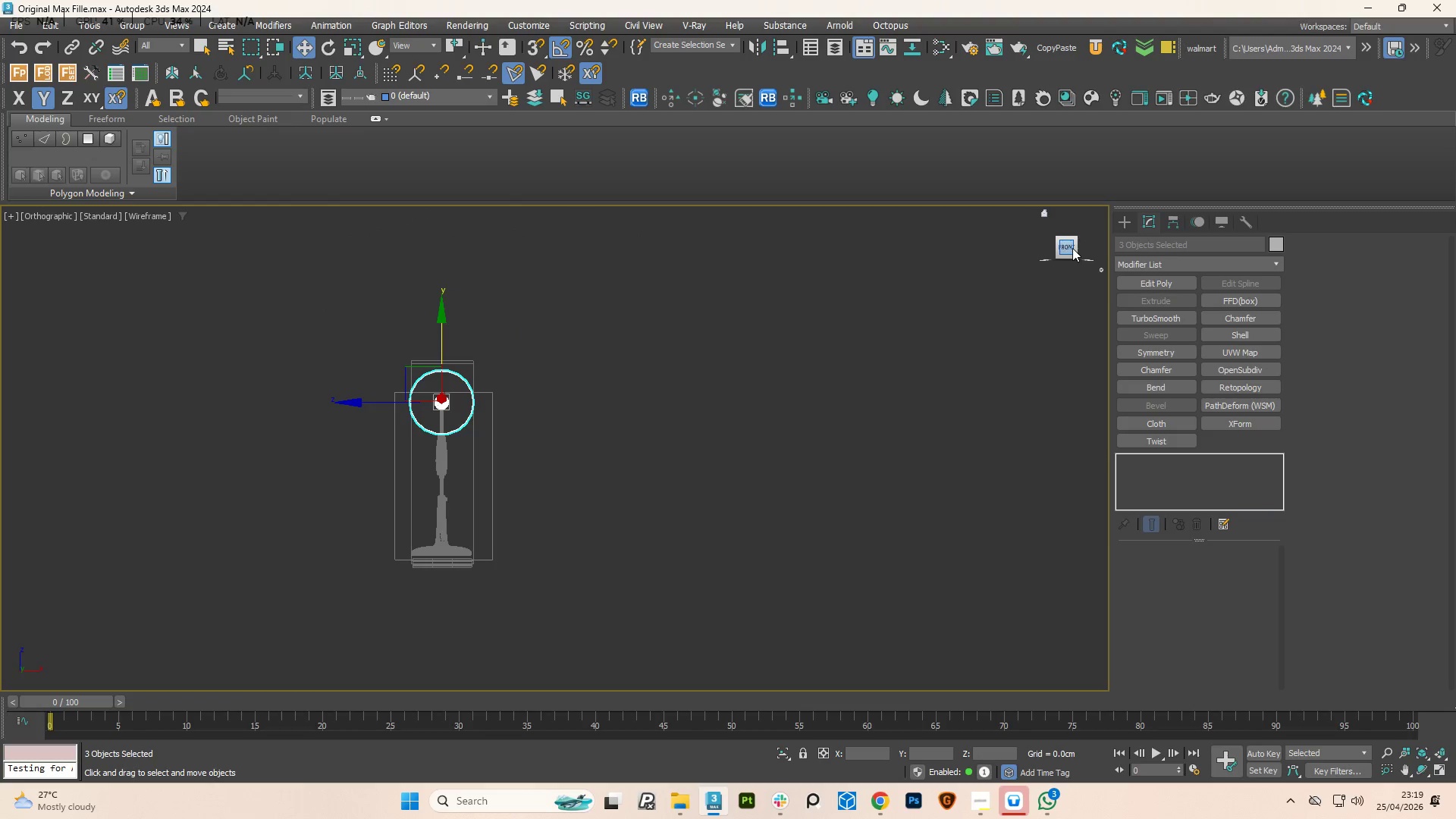 
scroll: coordinate [440, 430], scroll_direction: down, amount: 3.0
 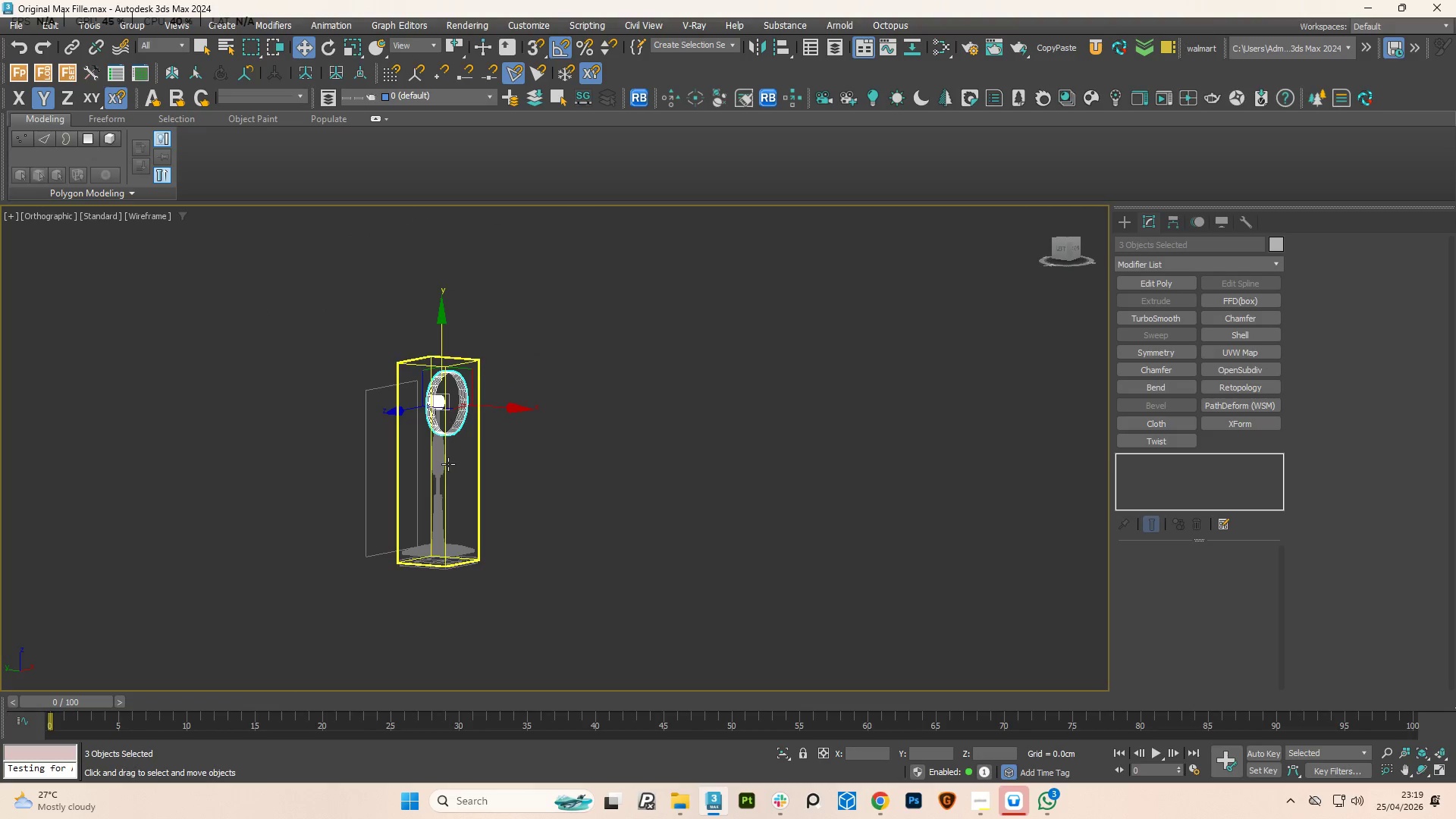 
left_click([1066, 246])
 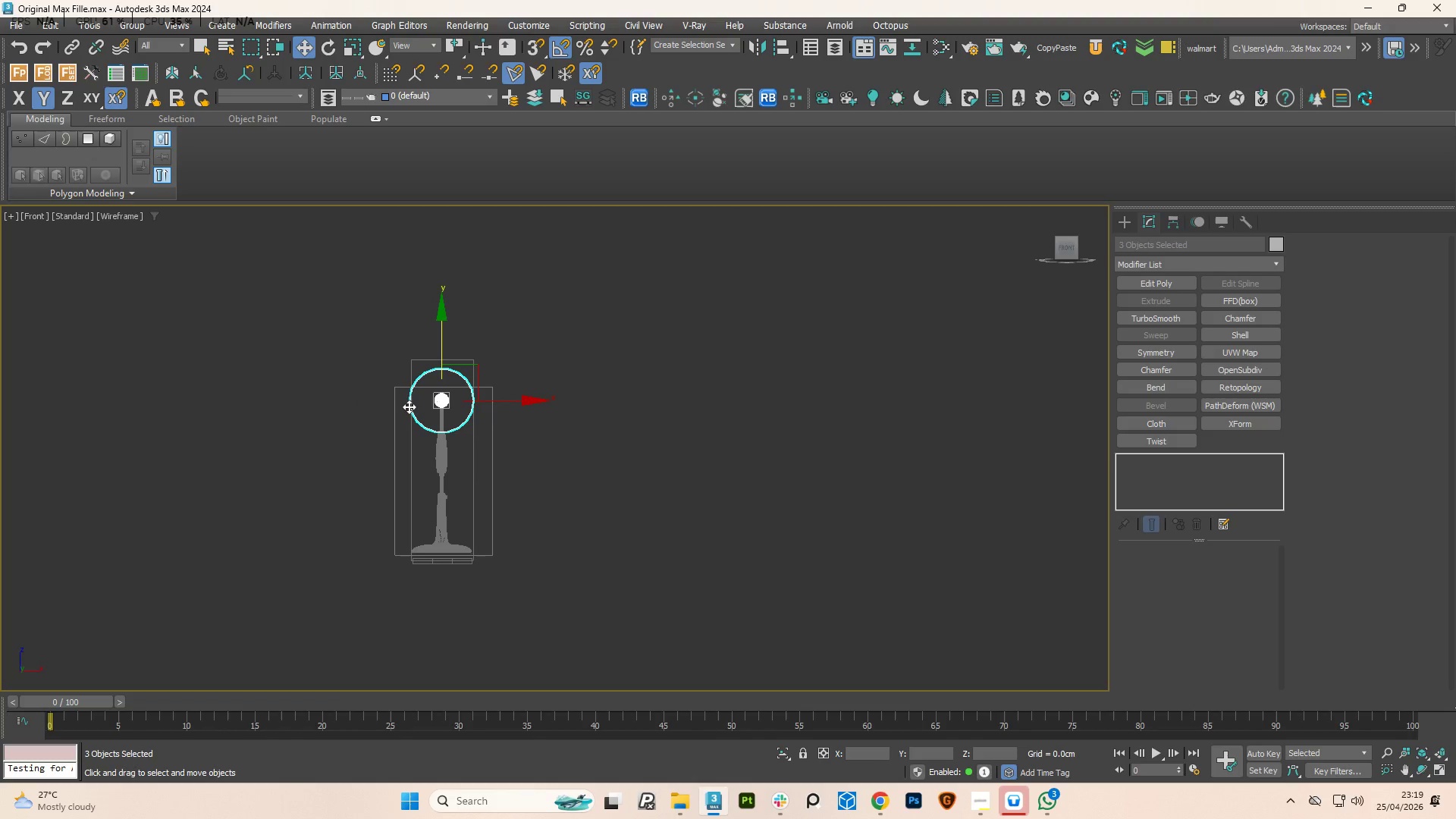 
scroll: coordinate [420, 354], scroll_direction: up, amount: 3.0
 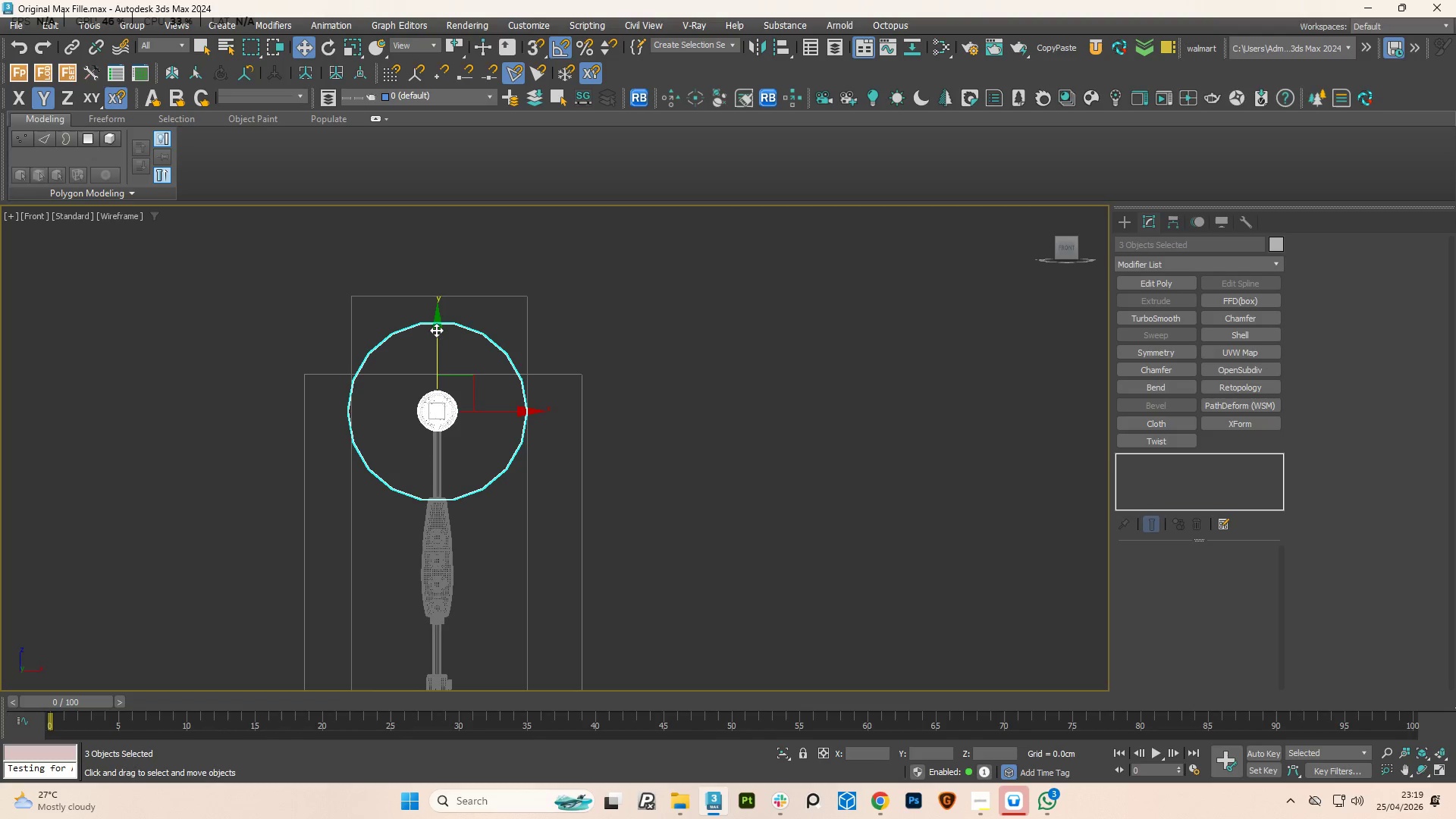 
left_click_drag(start_coordinate=[436, 326], to_coordinate=[433, 322])
 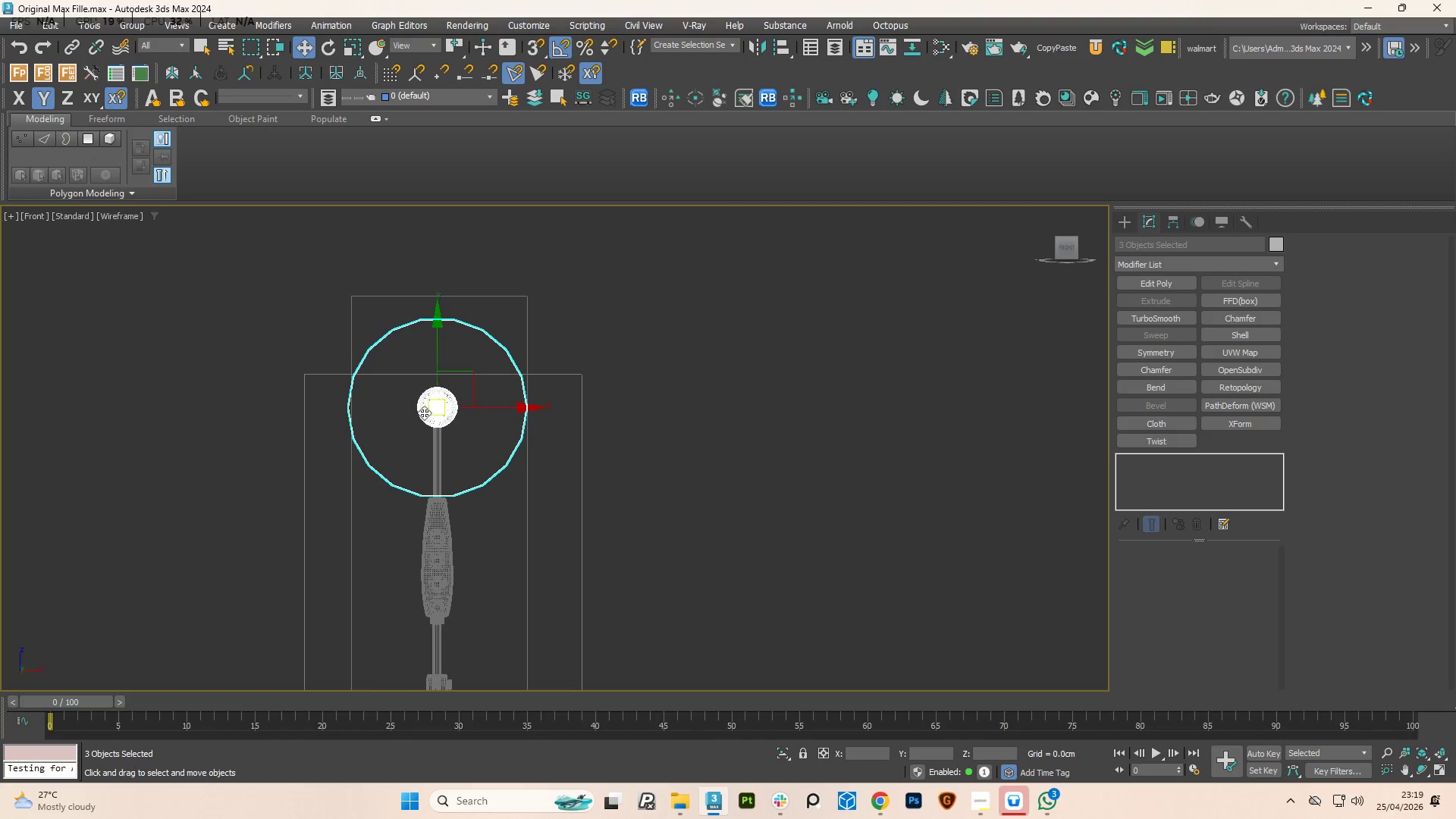 
hold_key(key=AltLeft, duration=1.76)
 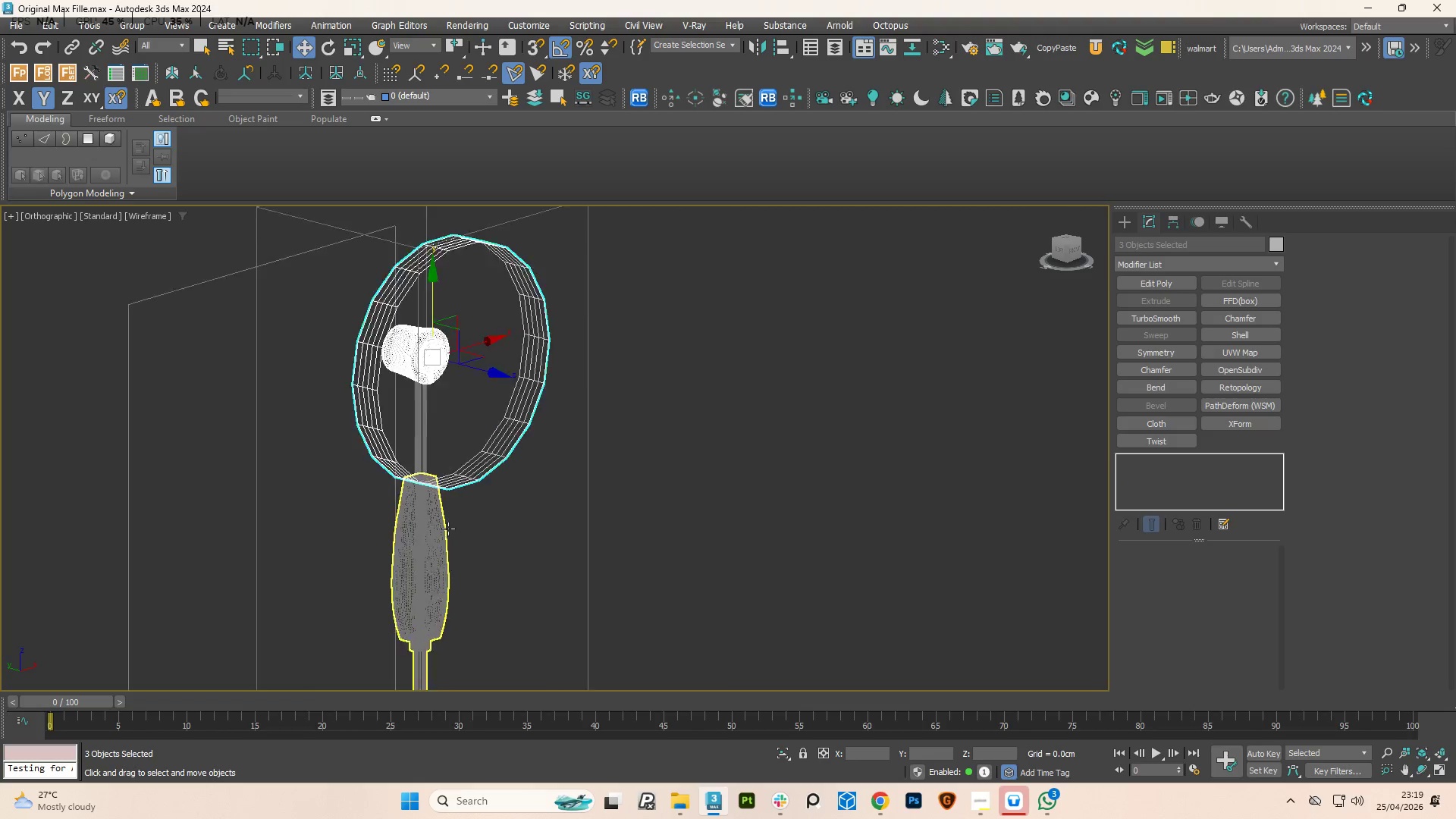 
hold_key(key=AltLeft, duration=0.84)
 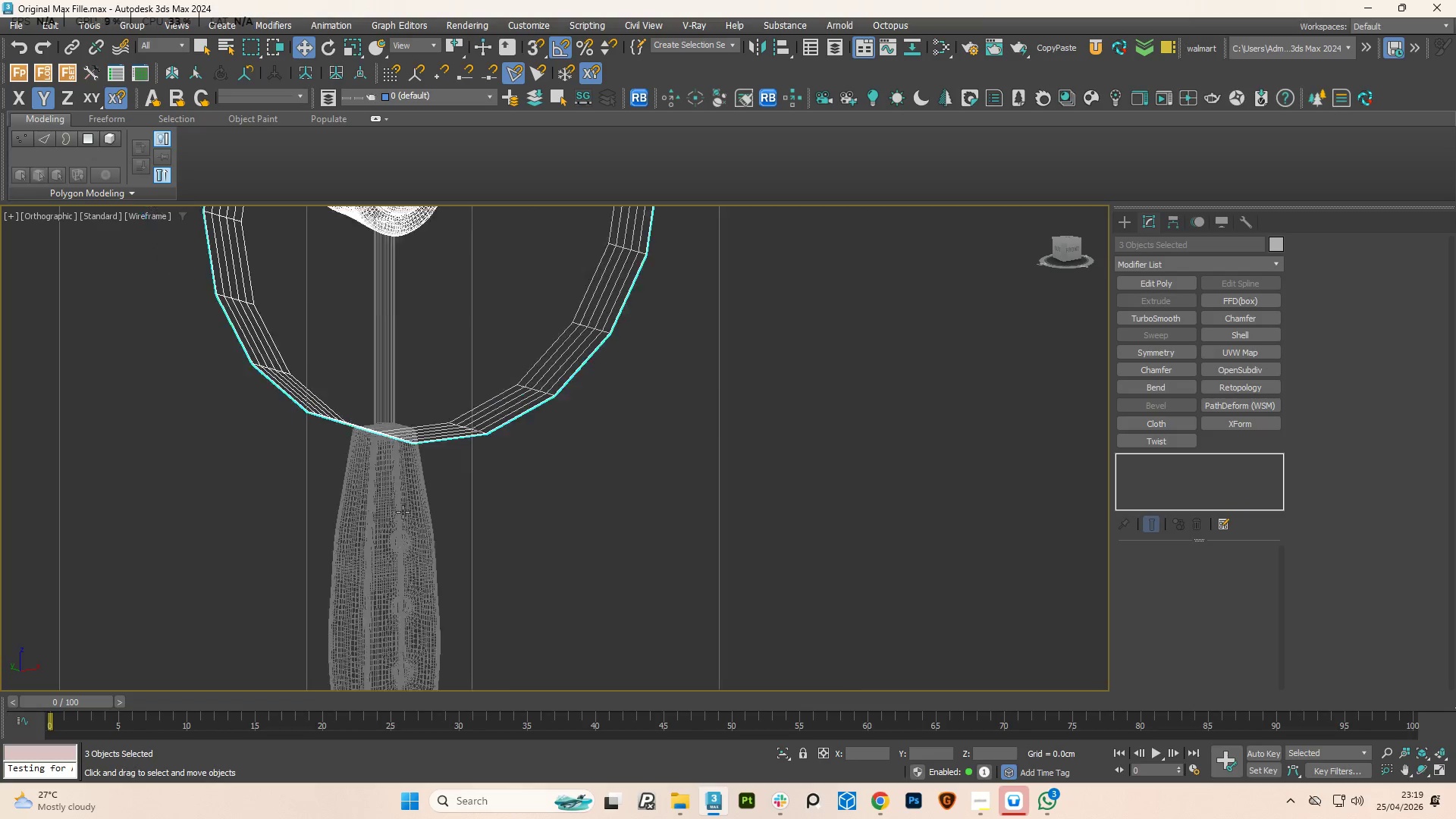 
scroll: coordinate [448, 529], scroll_direction: up, amount: 4.0
 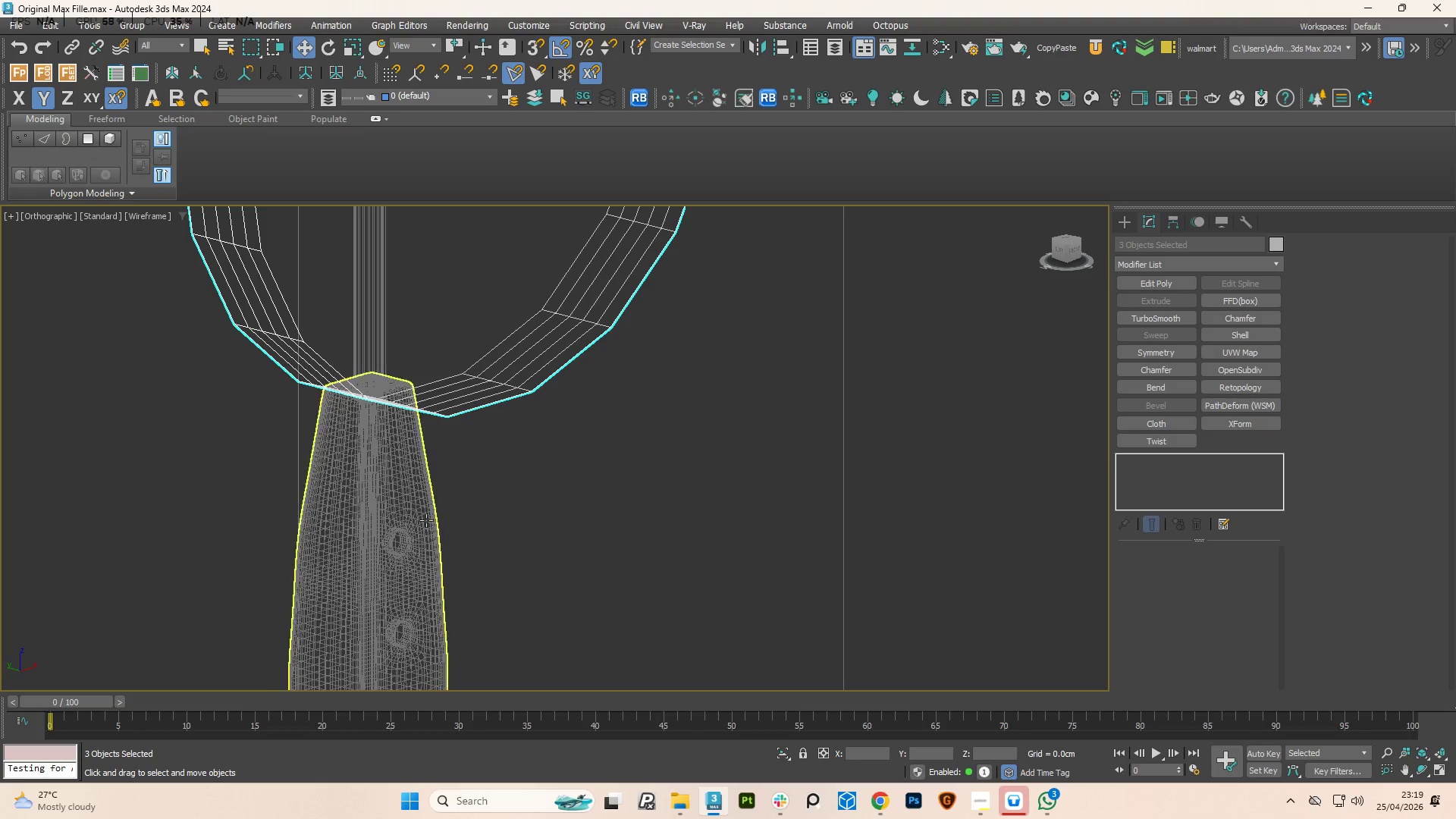 
hold_key(key=AltLeft, duration=0.48)
 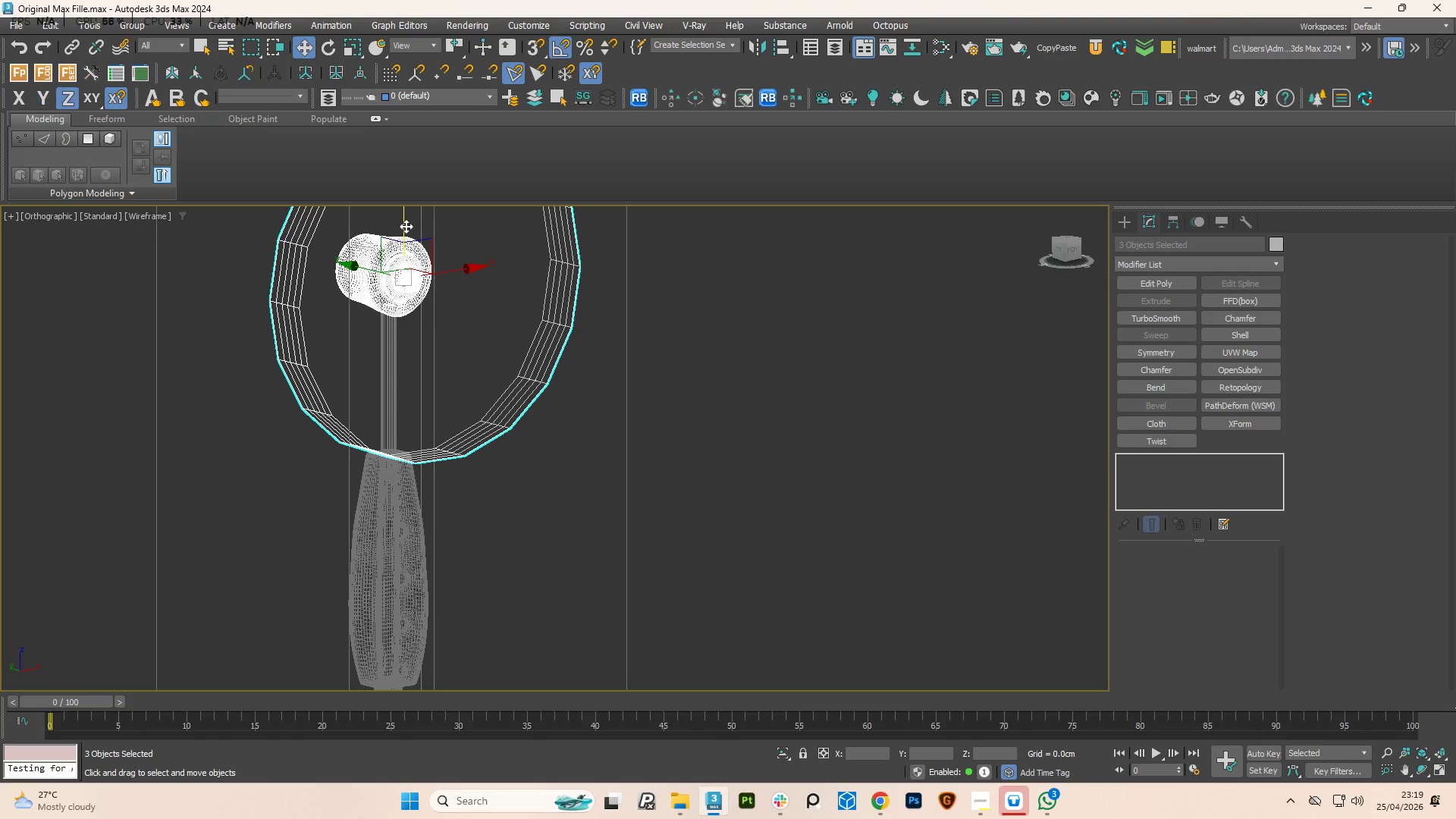 
scroll: coordinate [403, 512], scroll_direction: down, amount: 2.0
 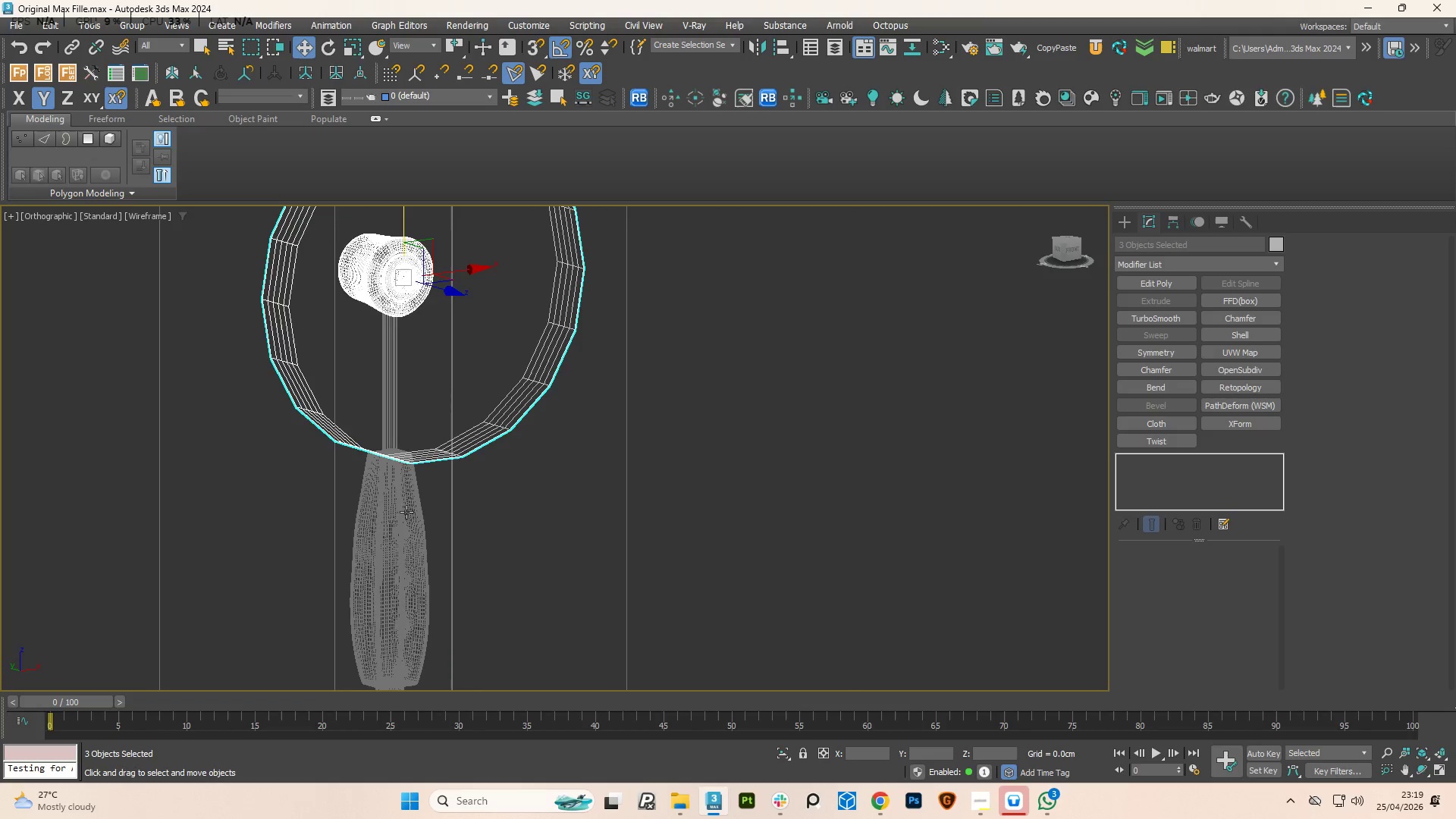 
left_click_drag(start_coordinate=[406, 226], to_coordinate=[405, 199])
 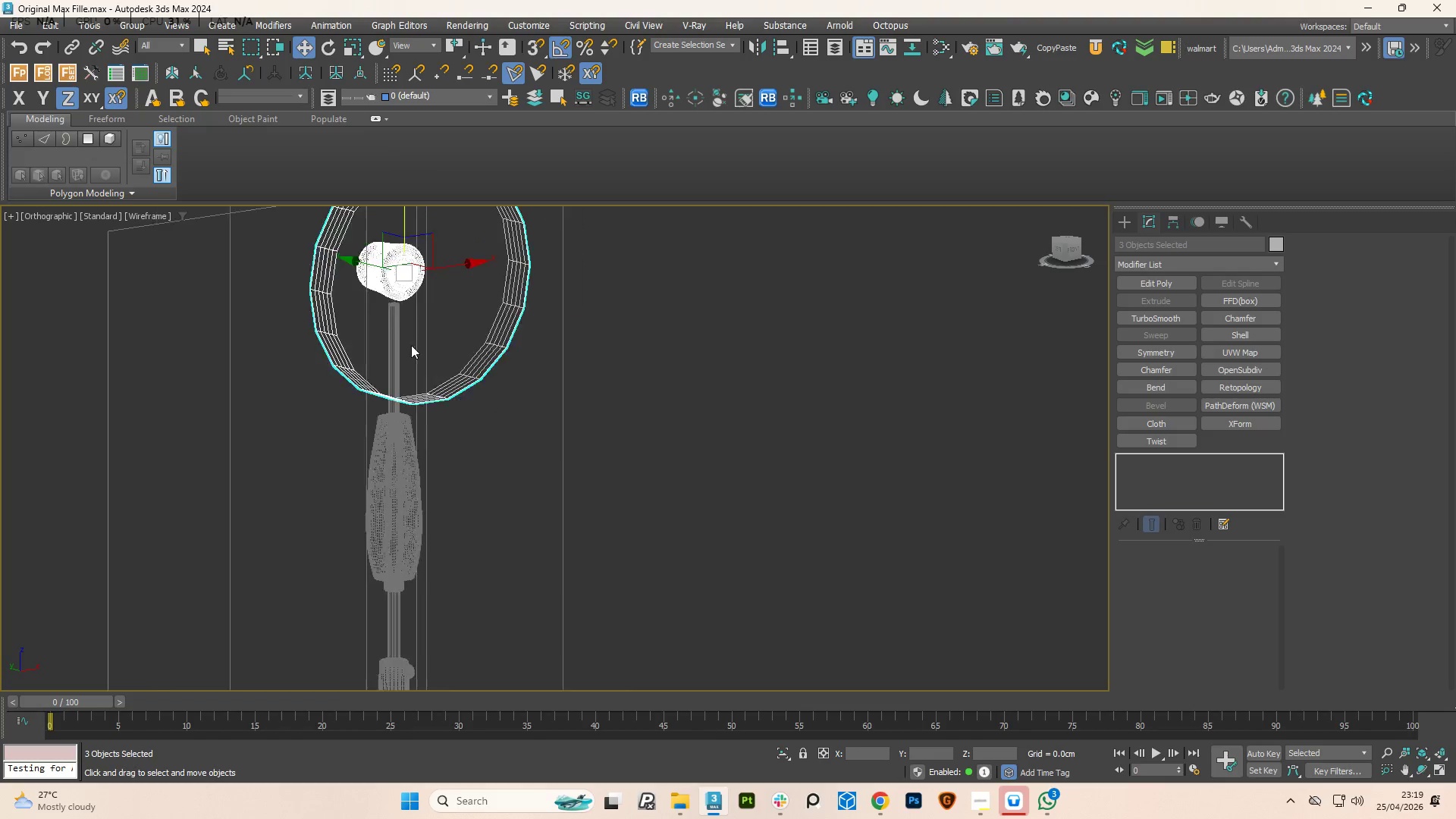 
hold_key(key=AltLeft, duration=1.33)
 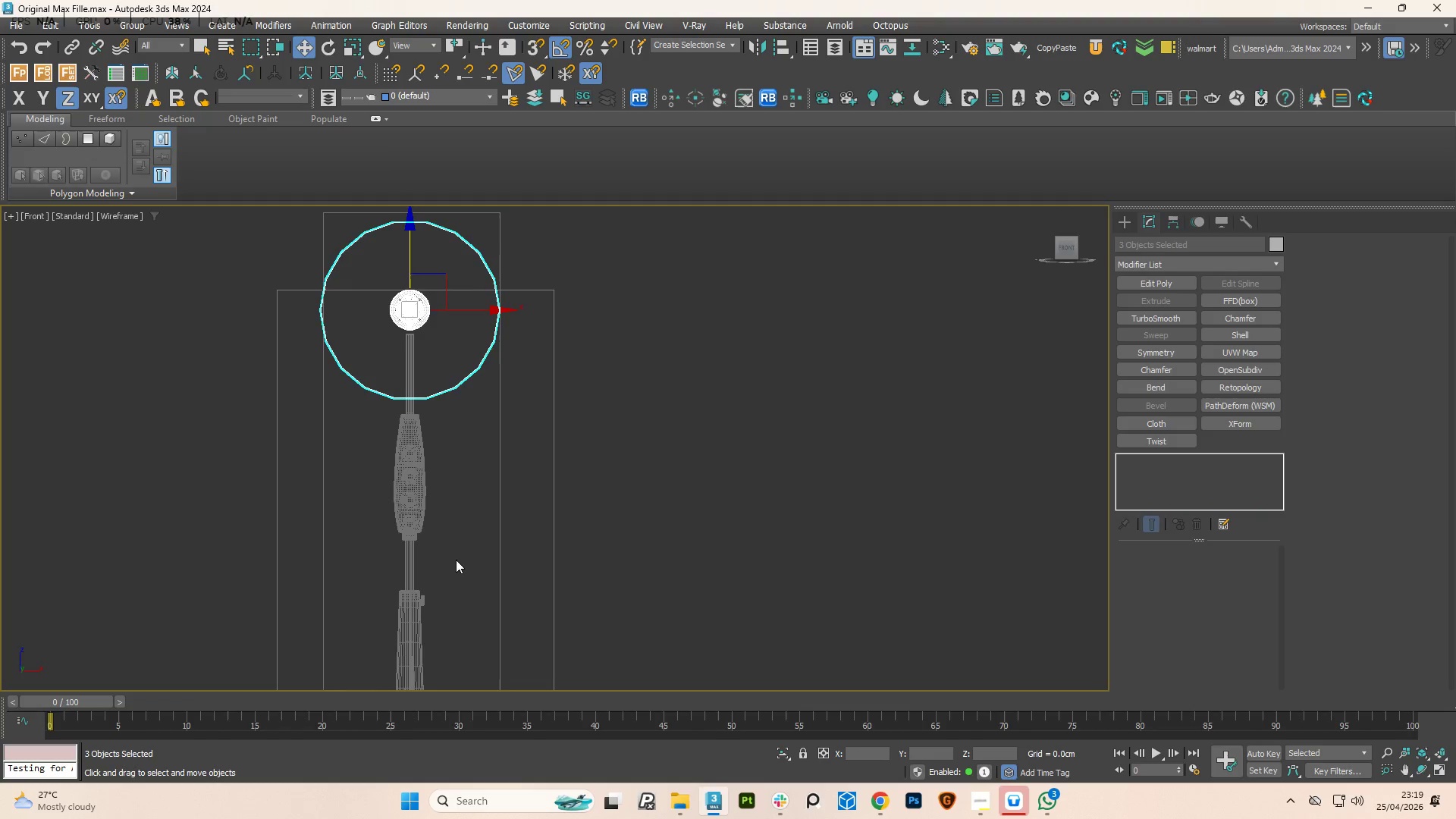 
scroll: coordinate [507, 370], scroll_direction: down, amount: 3.0
 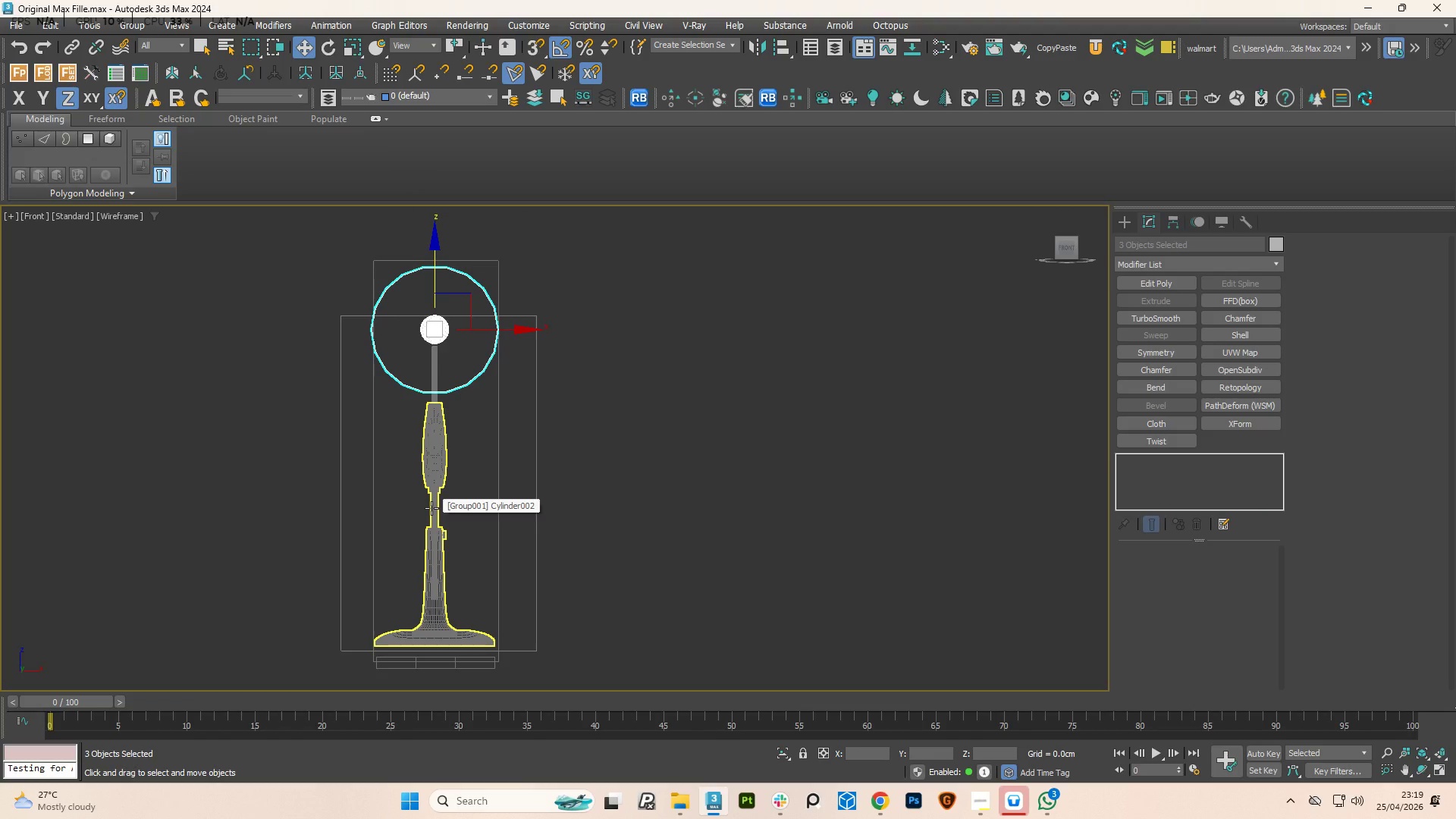 
scroll: coordinate [431, 416], scroll_direction: up, amount: 1.0
 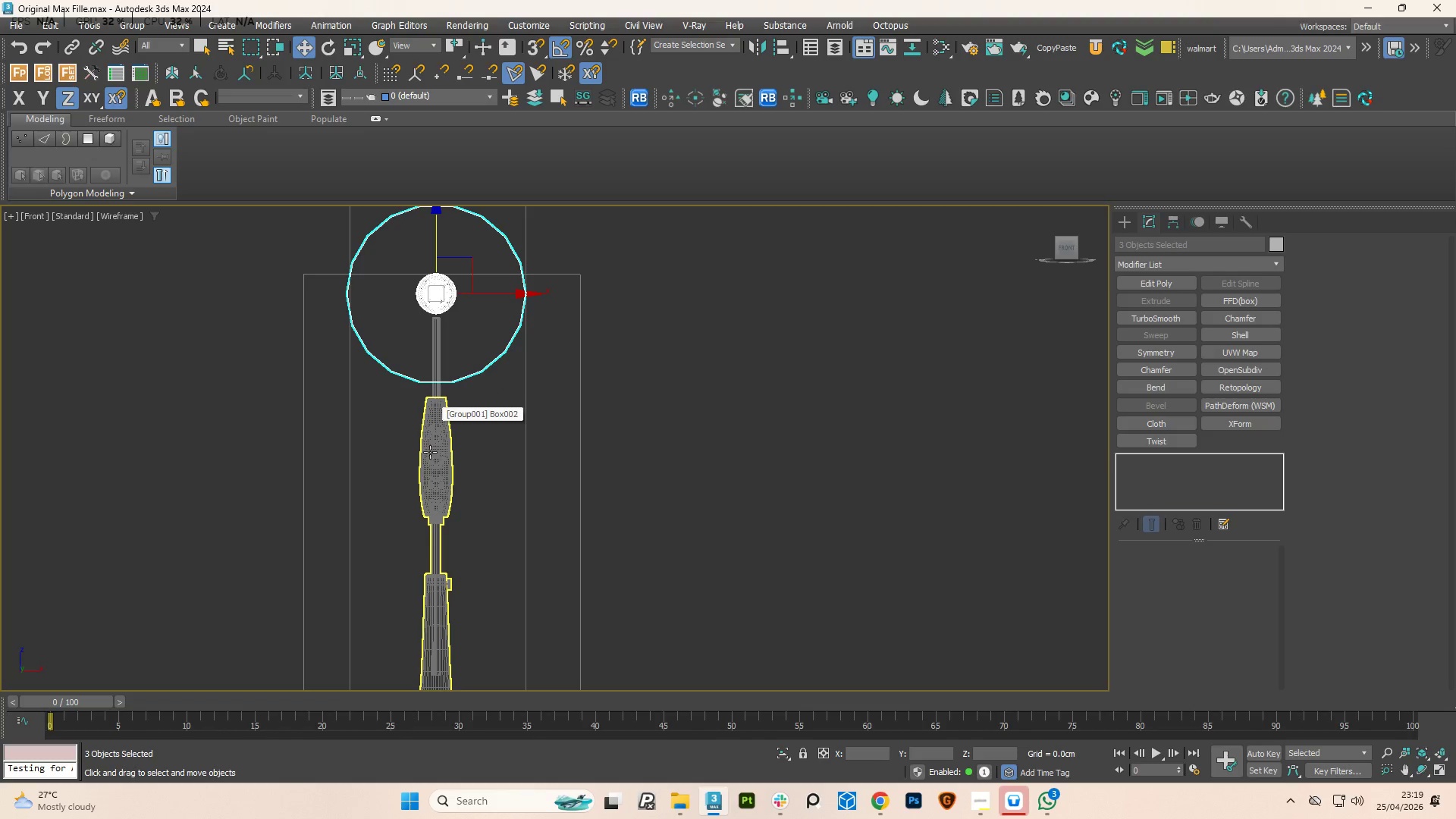 
scroll: coordinate [433, 487], scroll_direction: down, amount: 1.0
 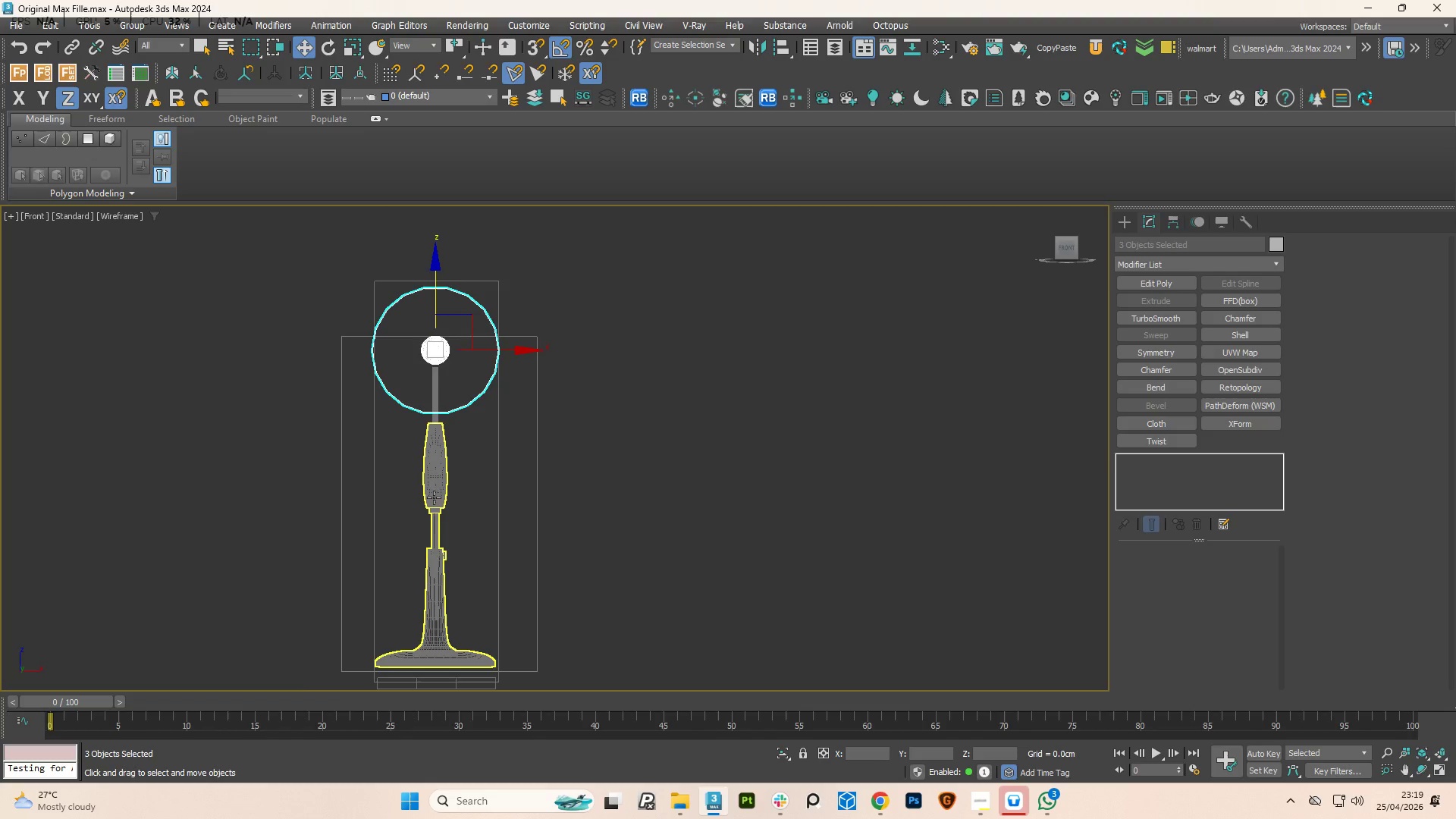 
scroll: coordinate [444, 487], scroll_direction: up, amount: 3.0
 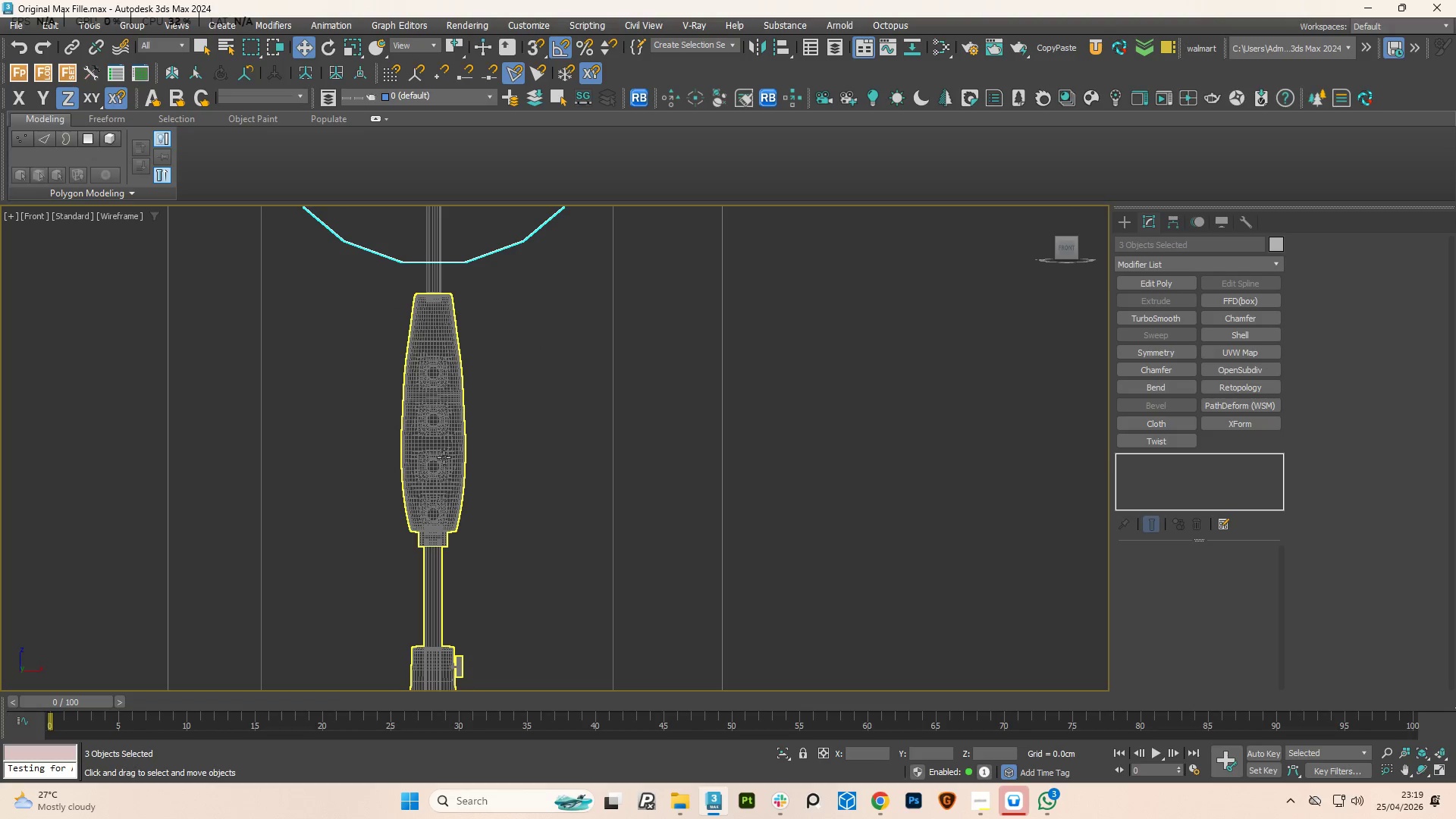 
hold_key(key=AltLeft, duration=0.8)
 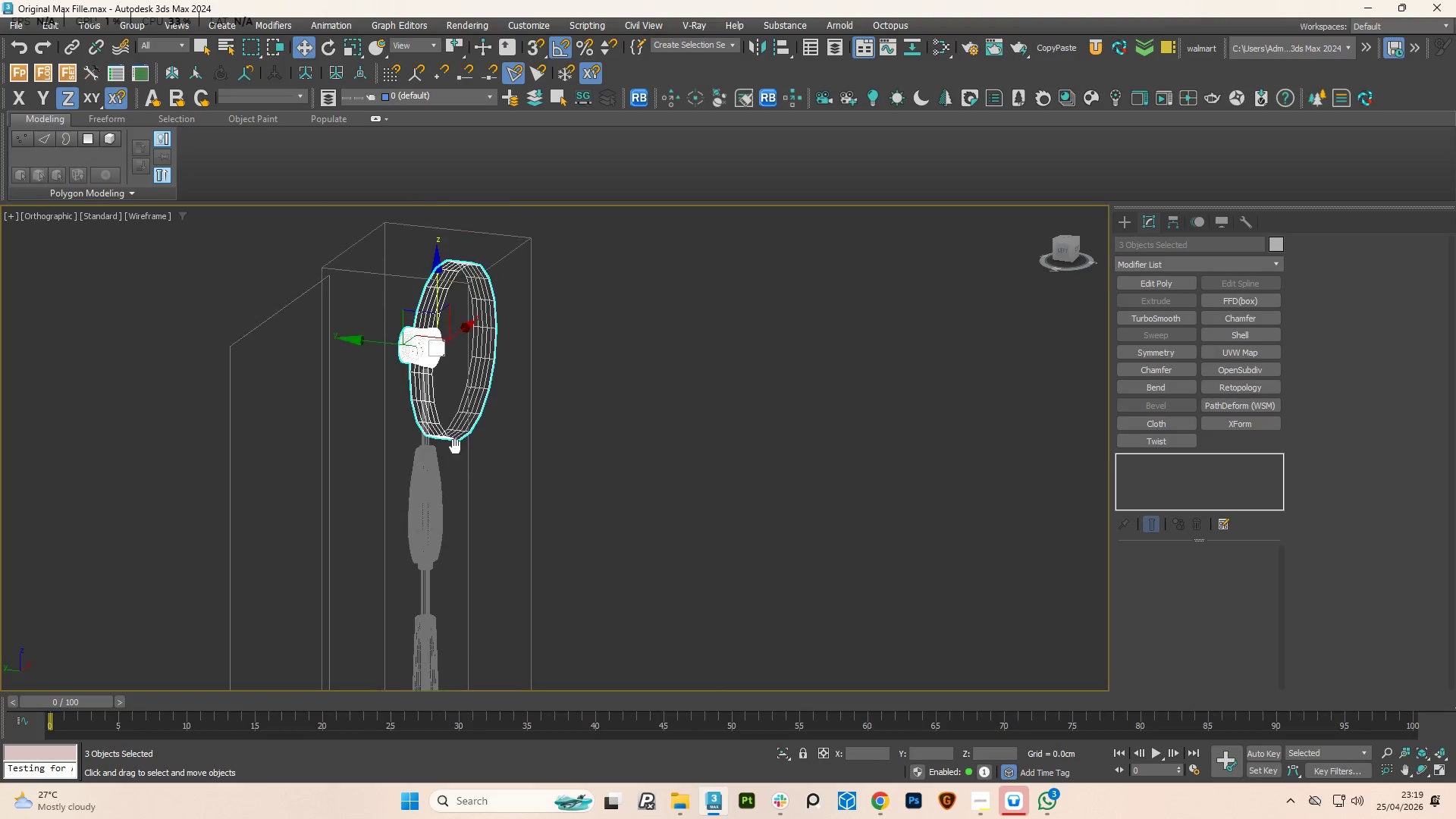 
scroll: coordinate [437, 463], scroll_direction: down, amount: 2.0
 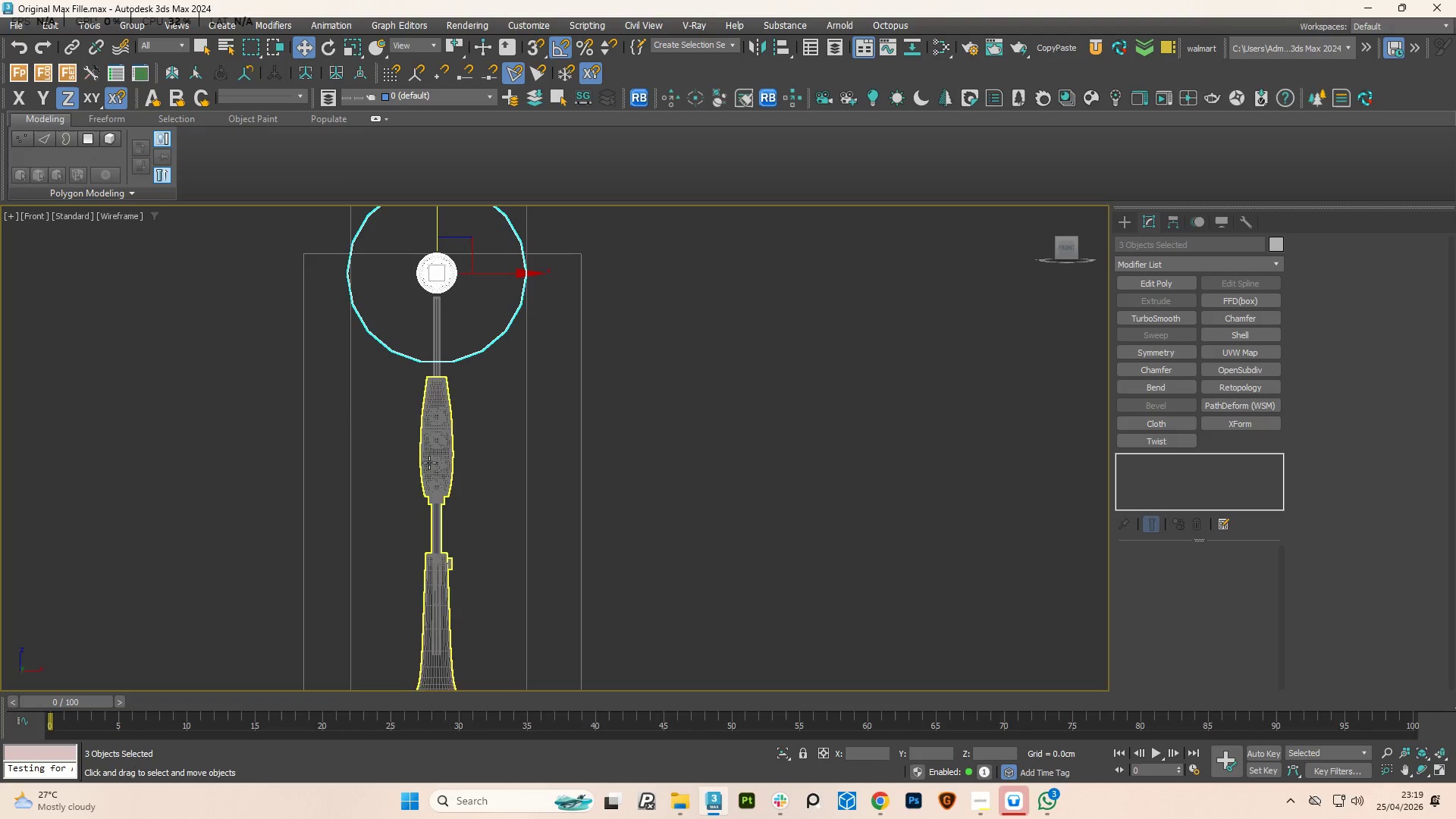 
hold_key(key=AltLeft, duration=1.17)
 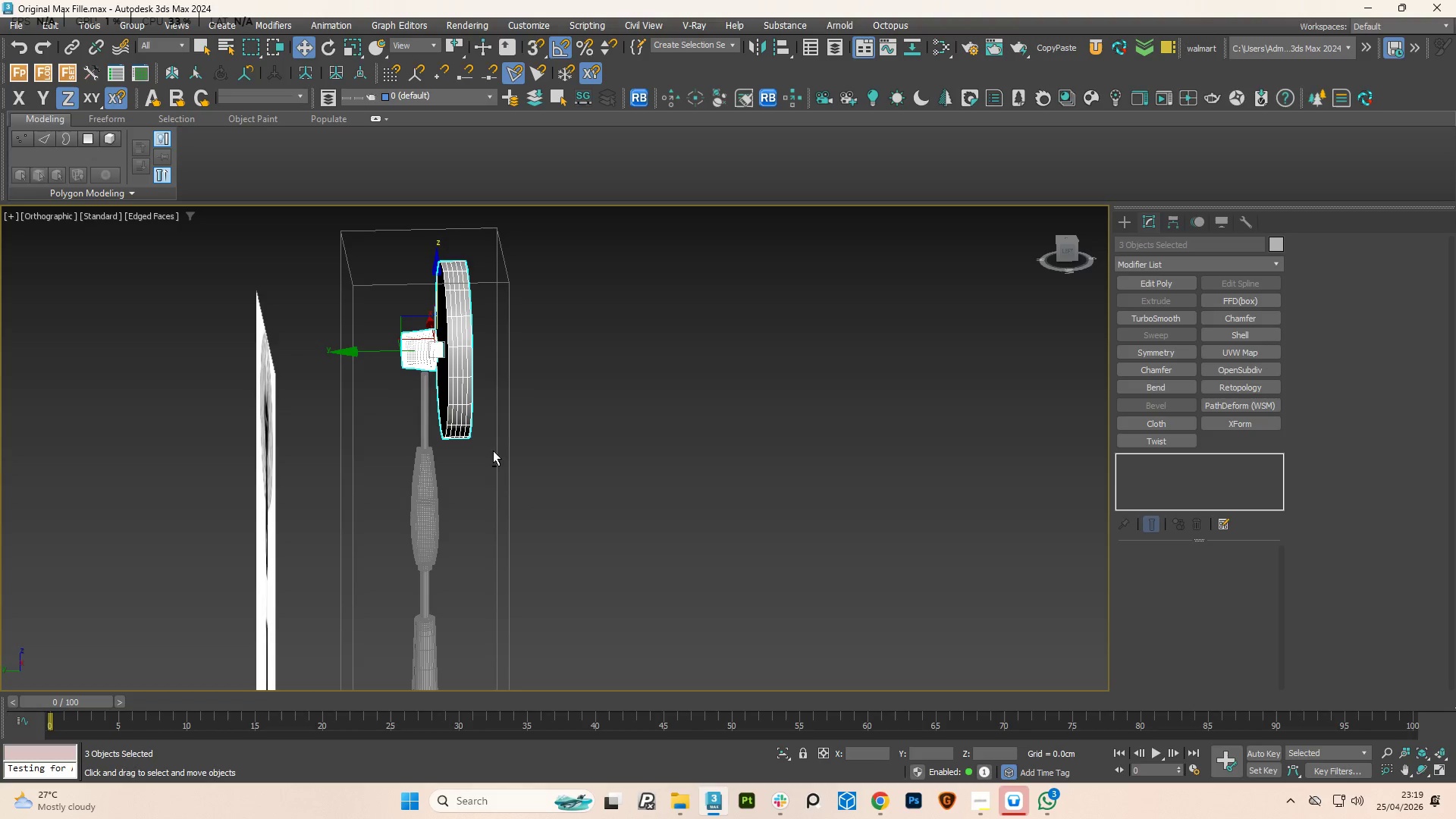 
key(F3)
 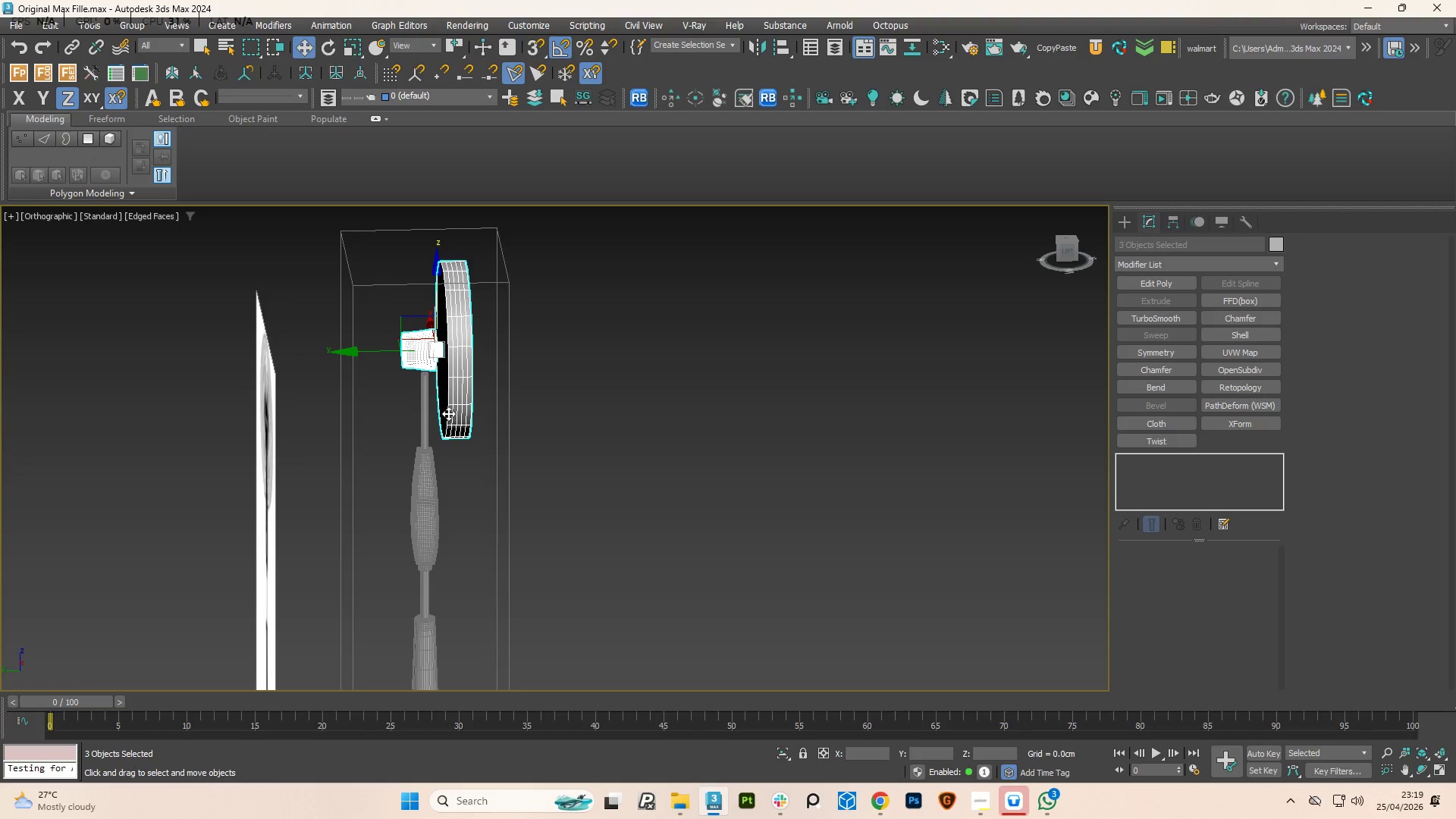 
hold_key(key=AltLeft, duration=1.66)
 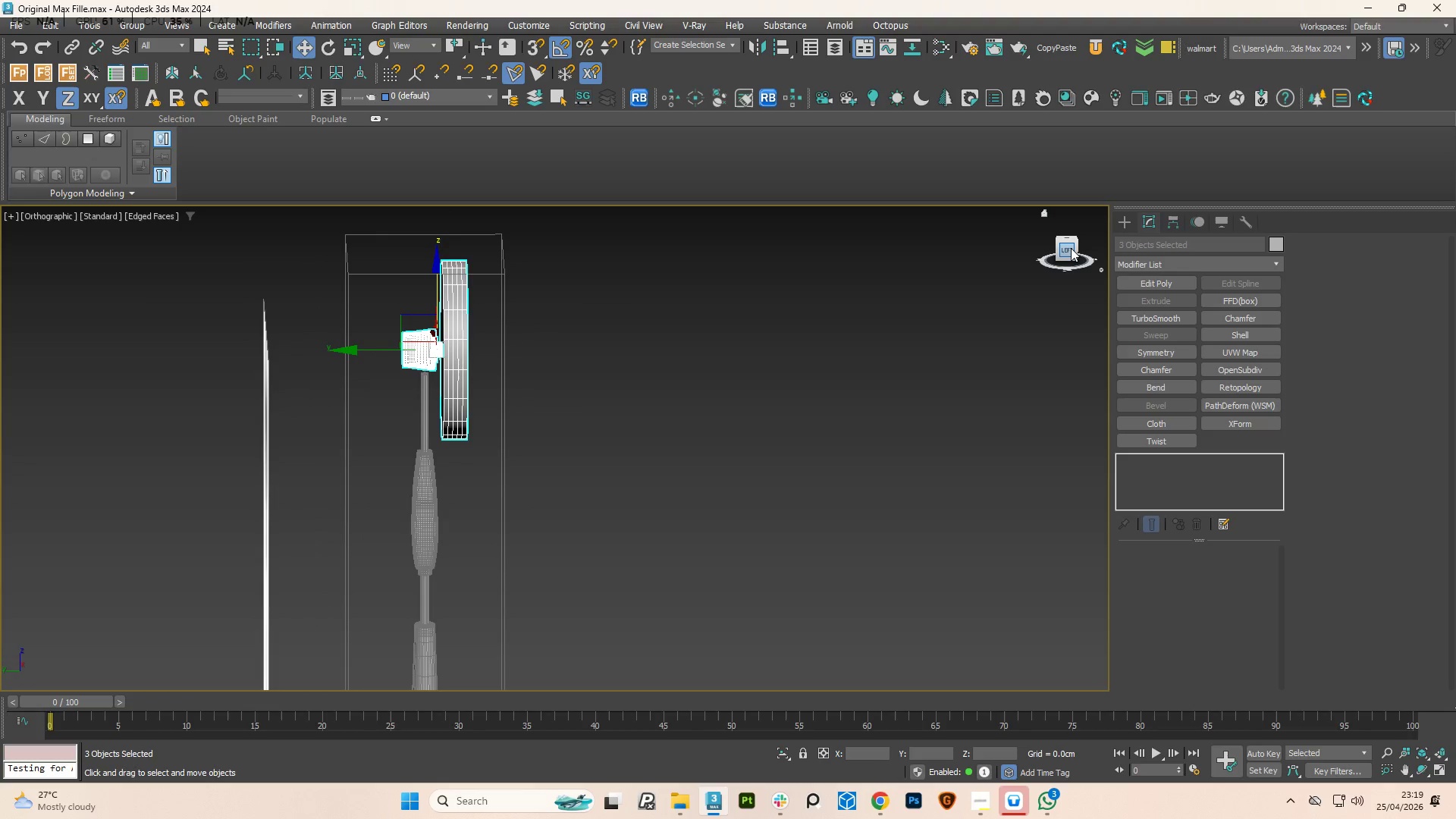 
left_click([1071, 248])
 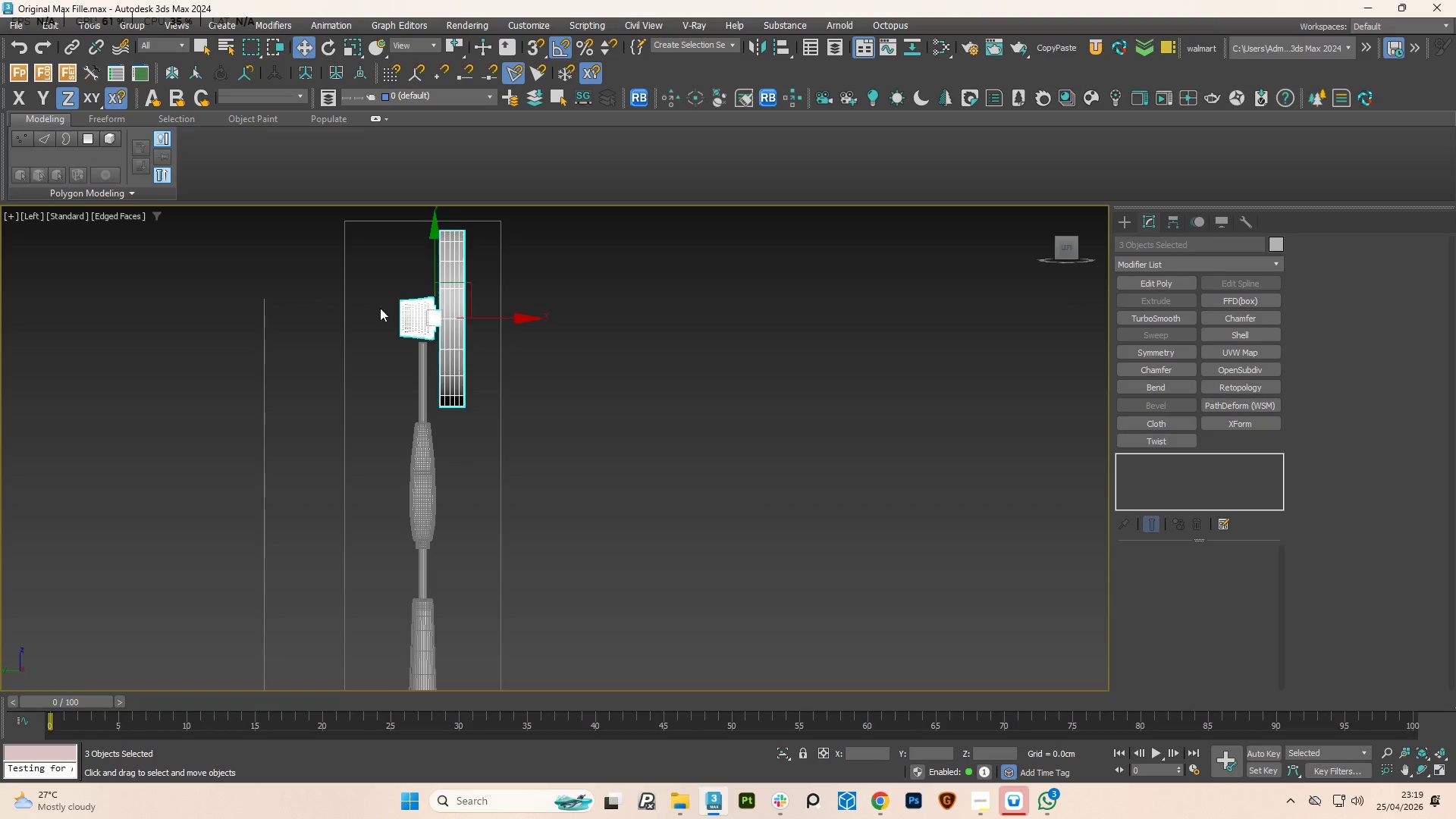 
scroll: coordinate [476, 425], scroll_direction: up, amount: 5.0
 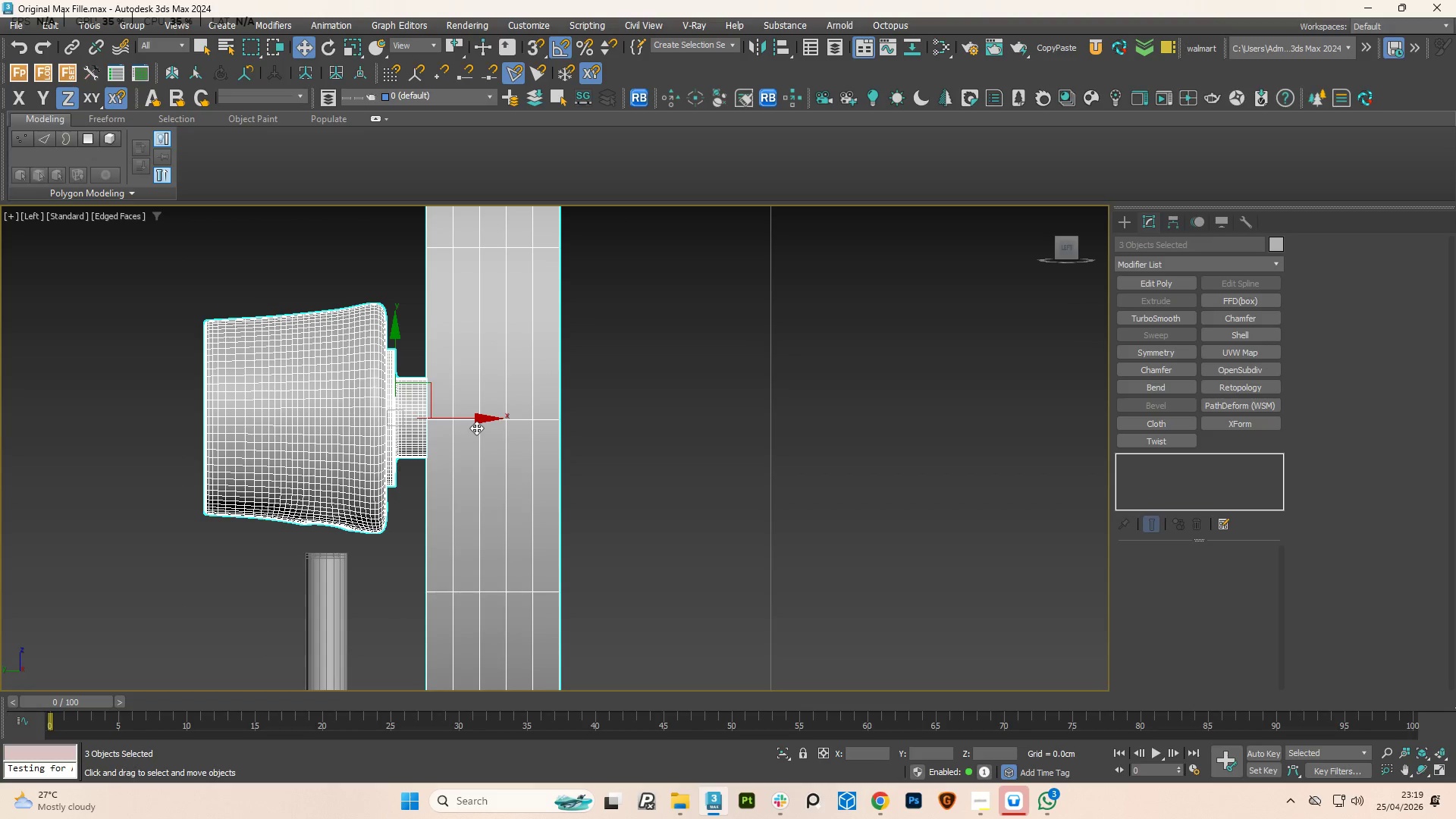 
key(Alt+AltLeft)
 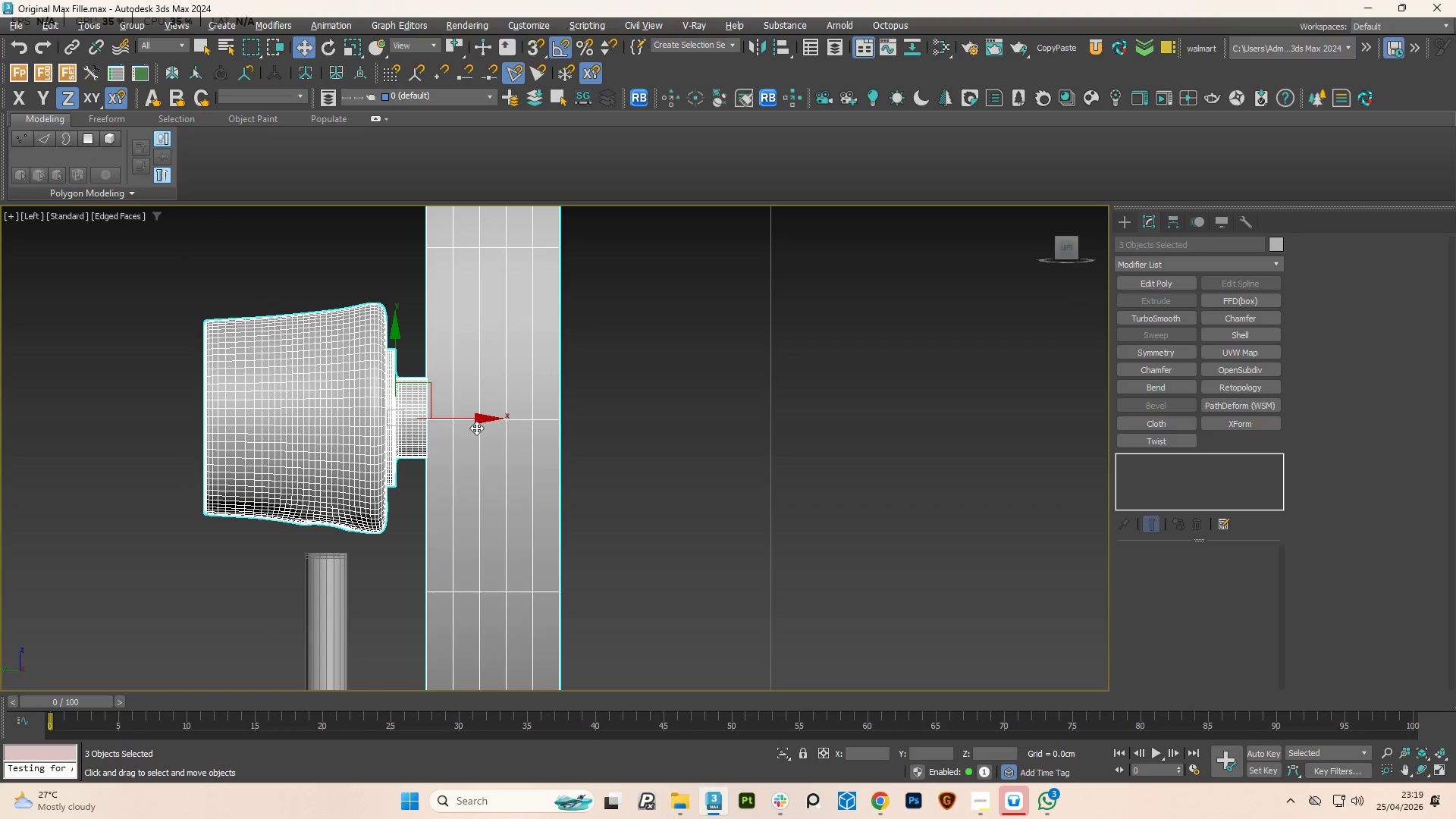 
key(Alt+X)
 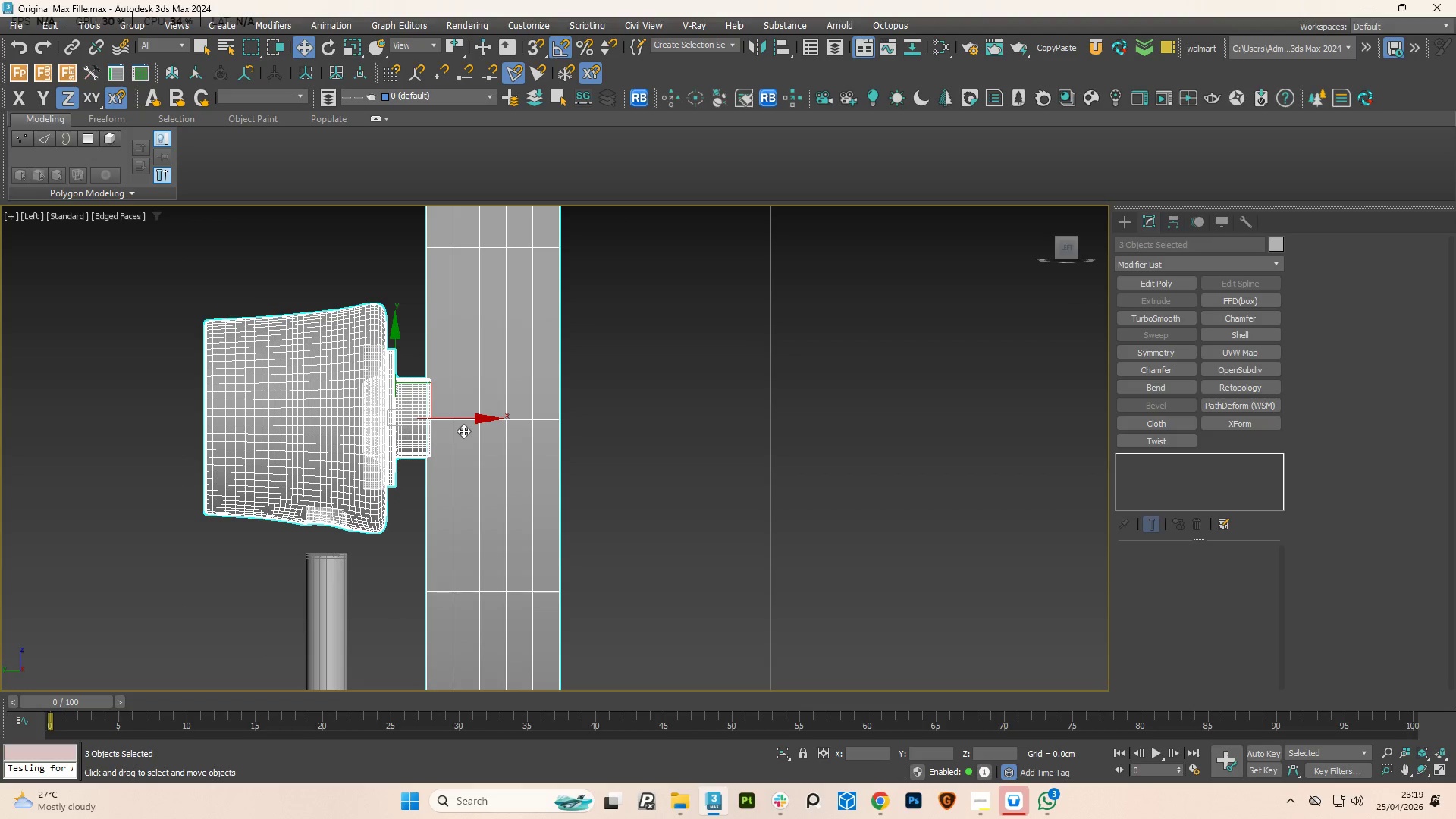 
key(Control+Z)
 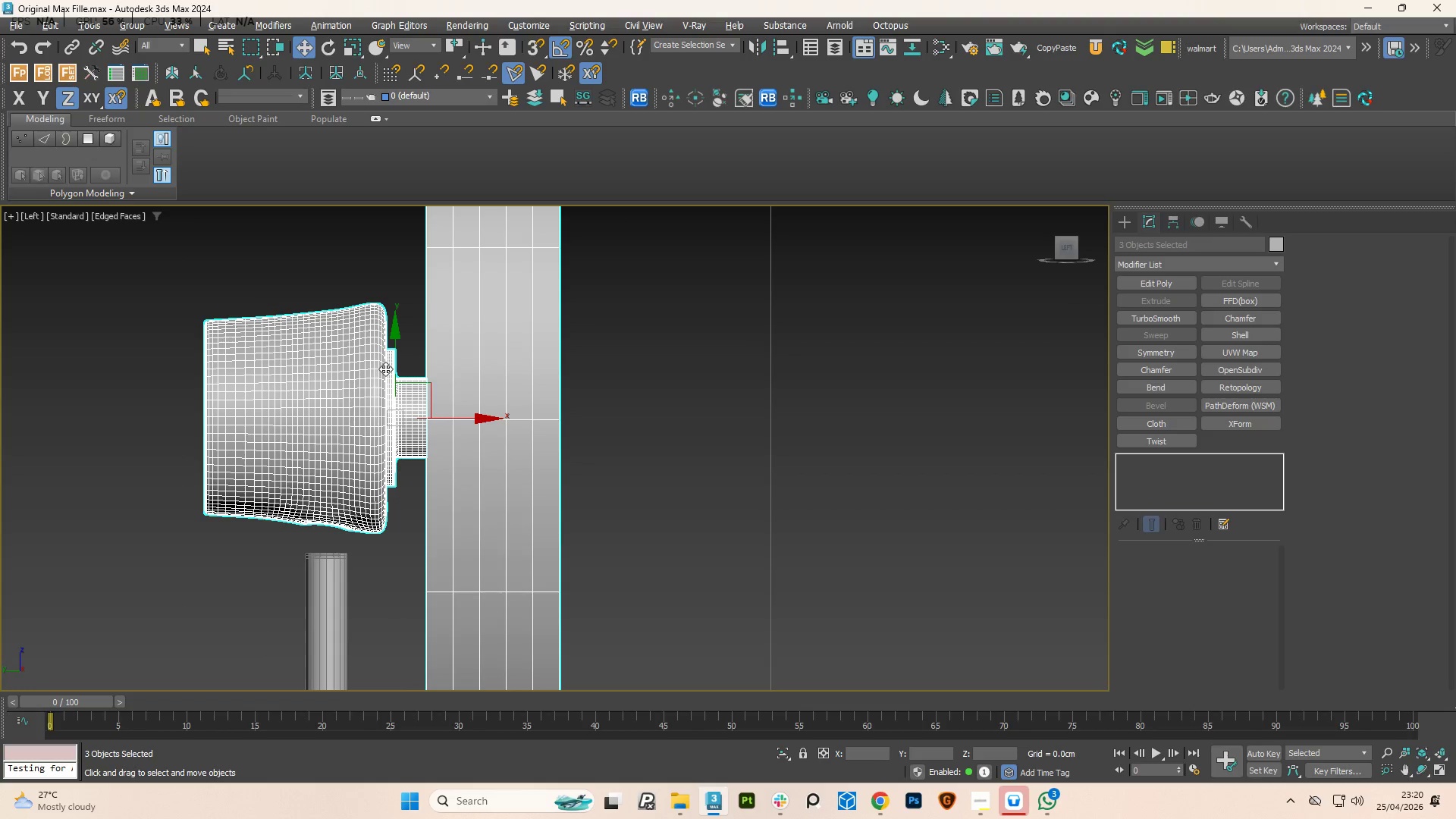 
left_click_drag(start_coordinate=[400, 373], to_coordinate=[397, 415])
 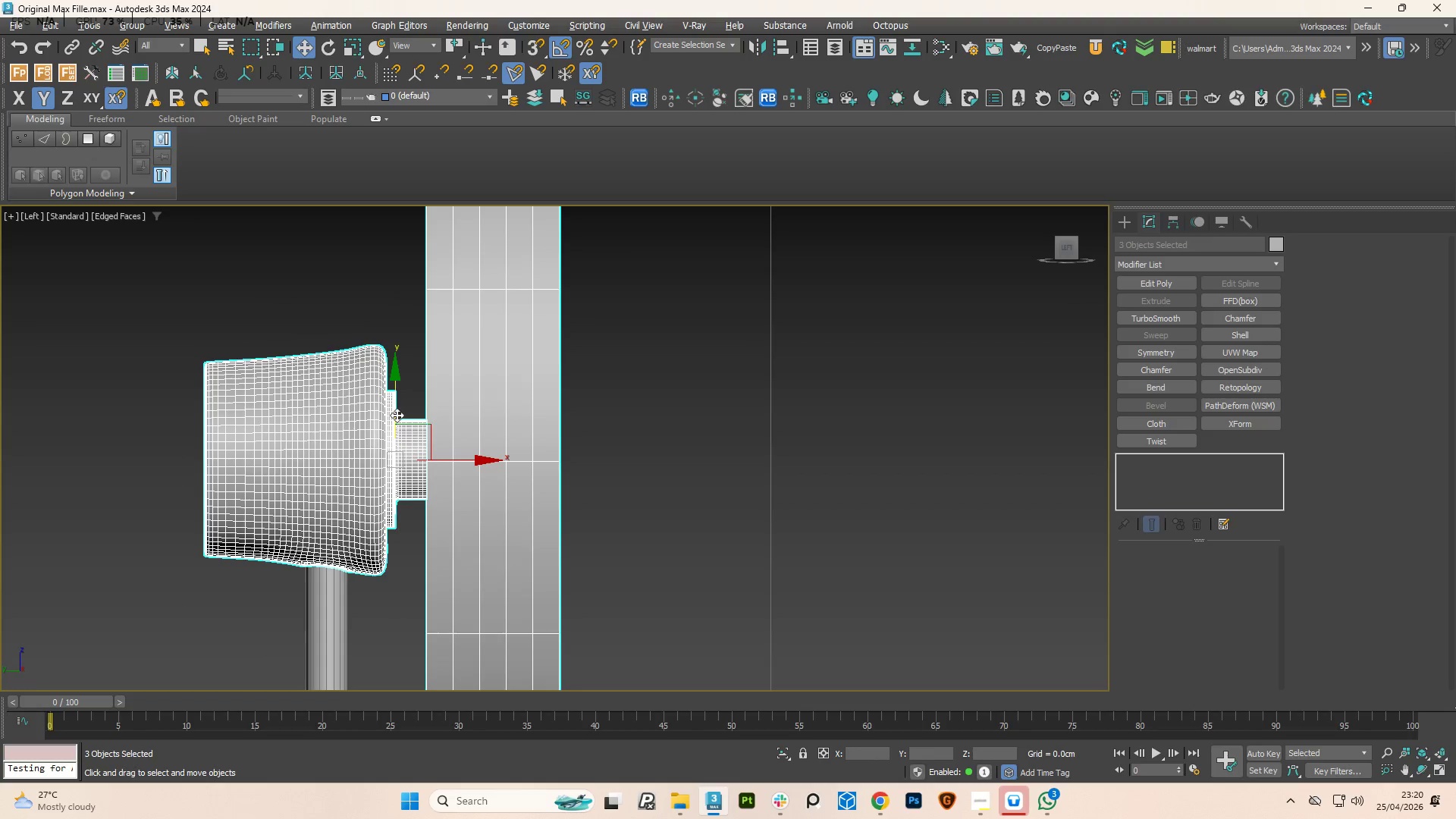 
hold_key(key=Space, duration=0.31)
 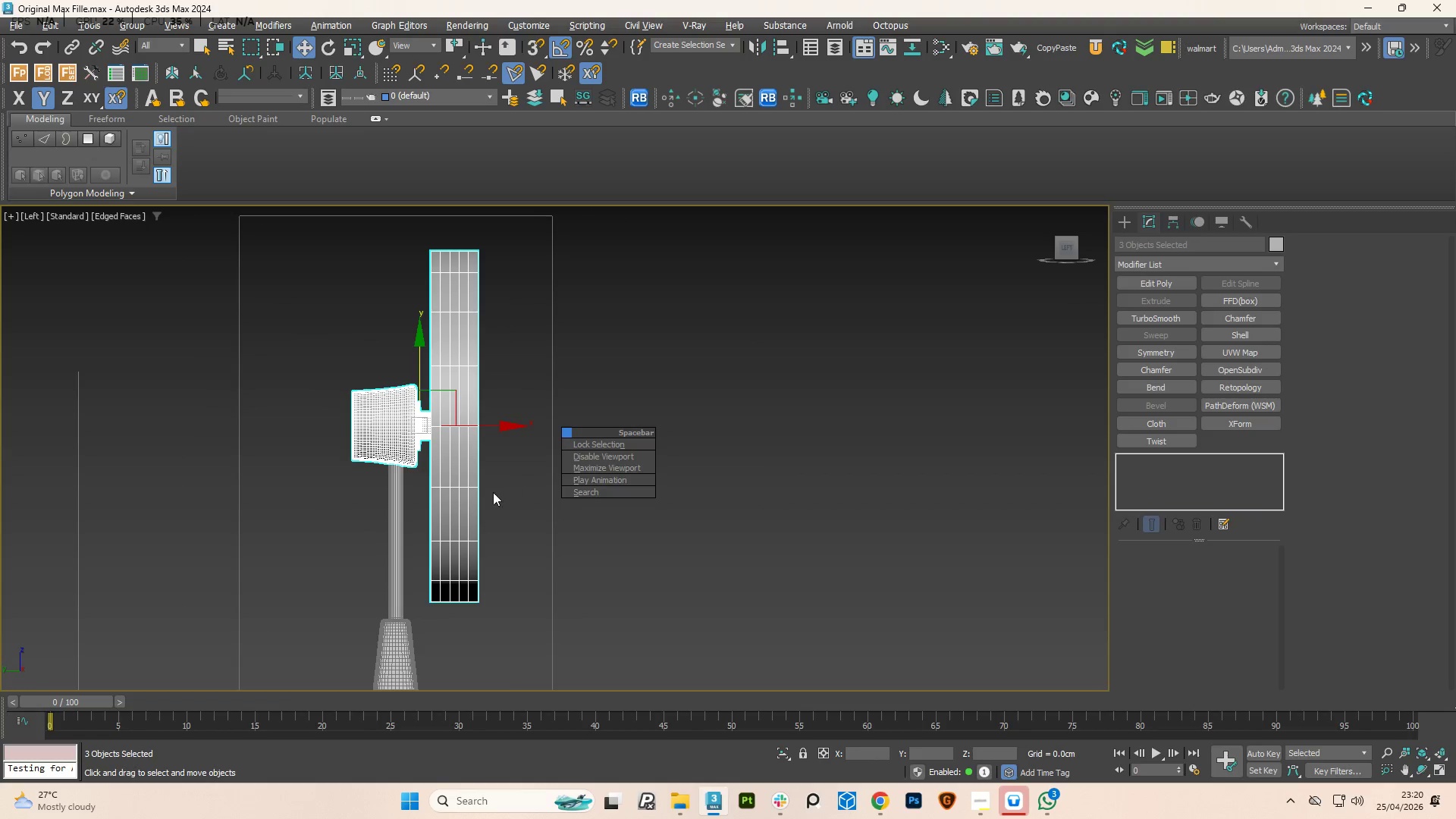 
scroll: coordinate [464, 403], scroll_direction: down, amount: 3.0
 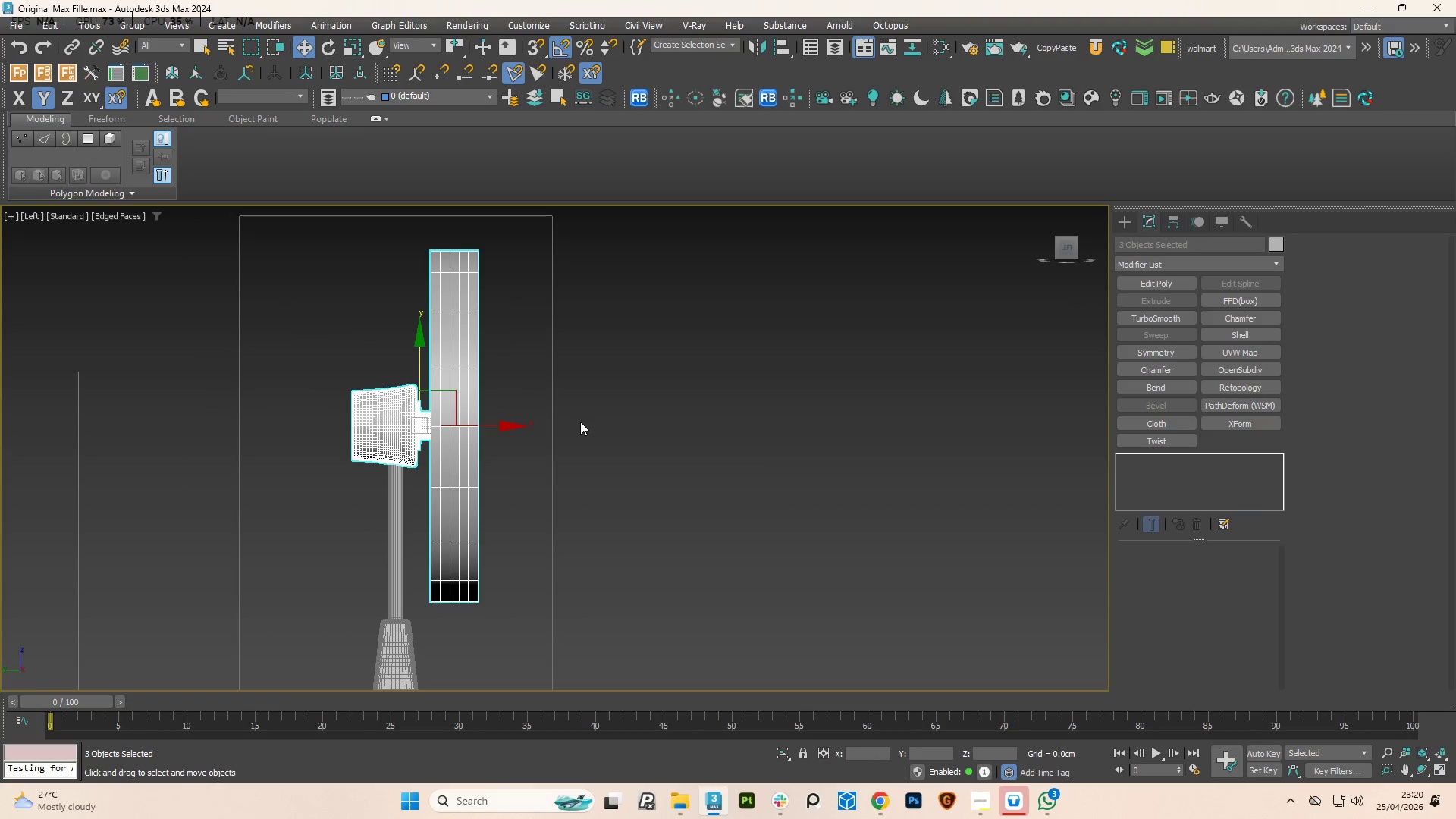 
hold_key(key=AltLeft, duration=1.76)
 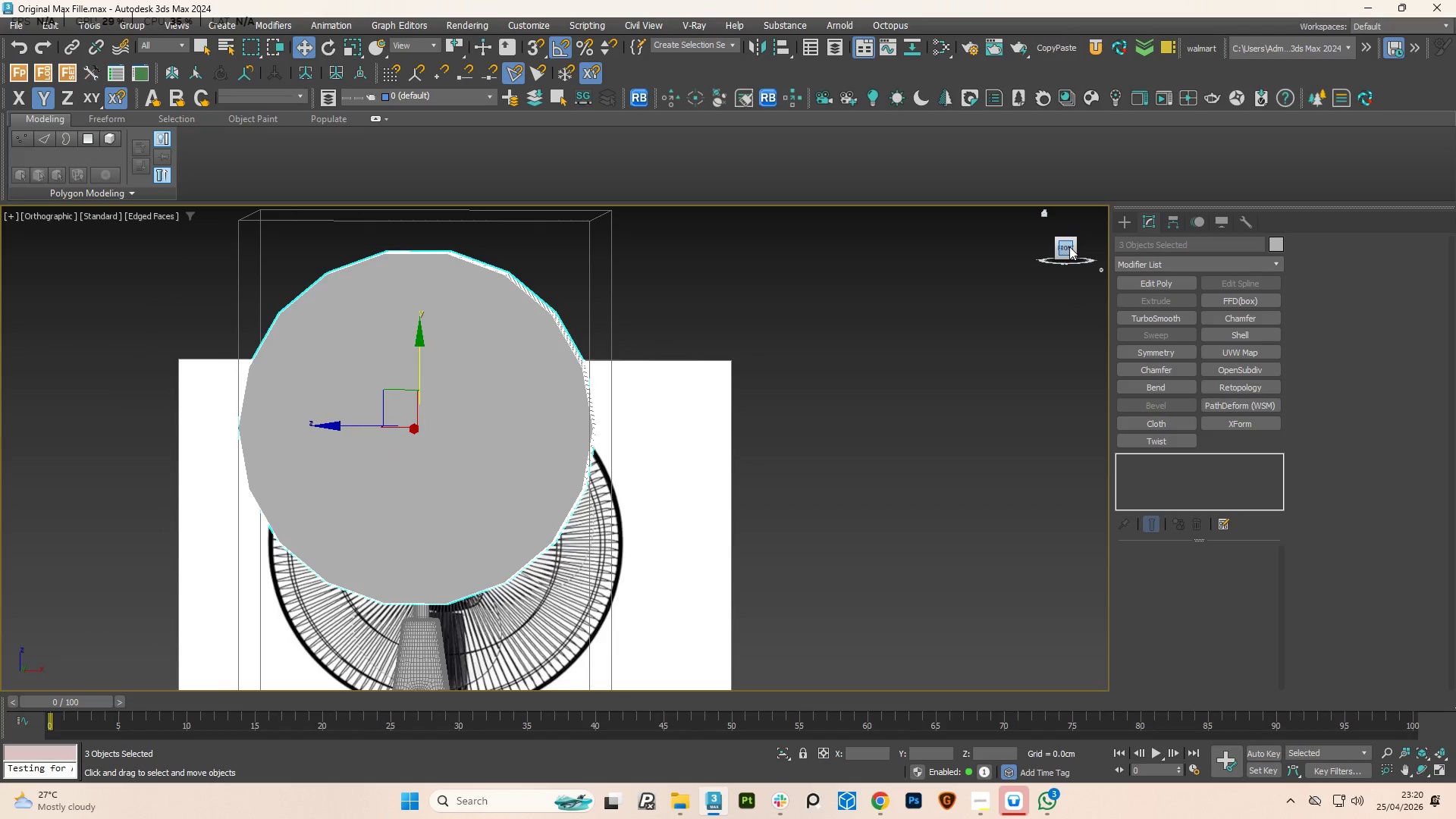 
left_click([1069, 246])
 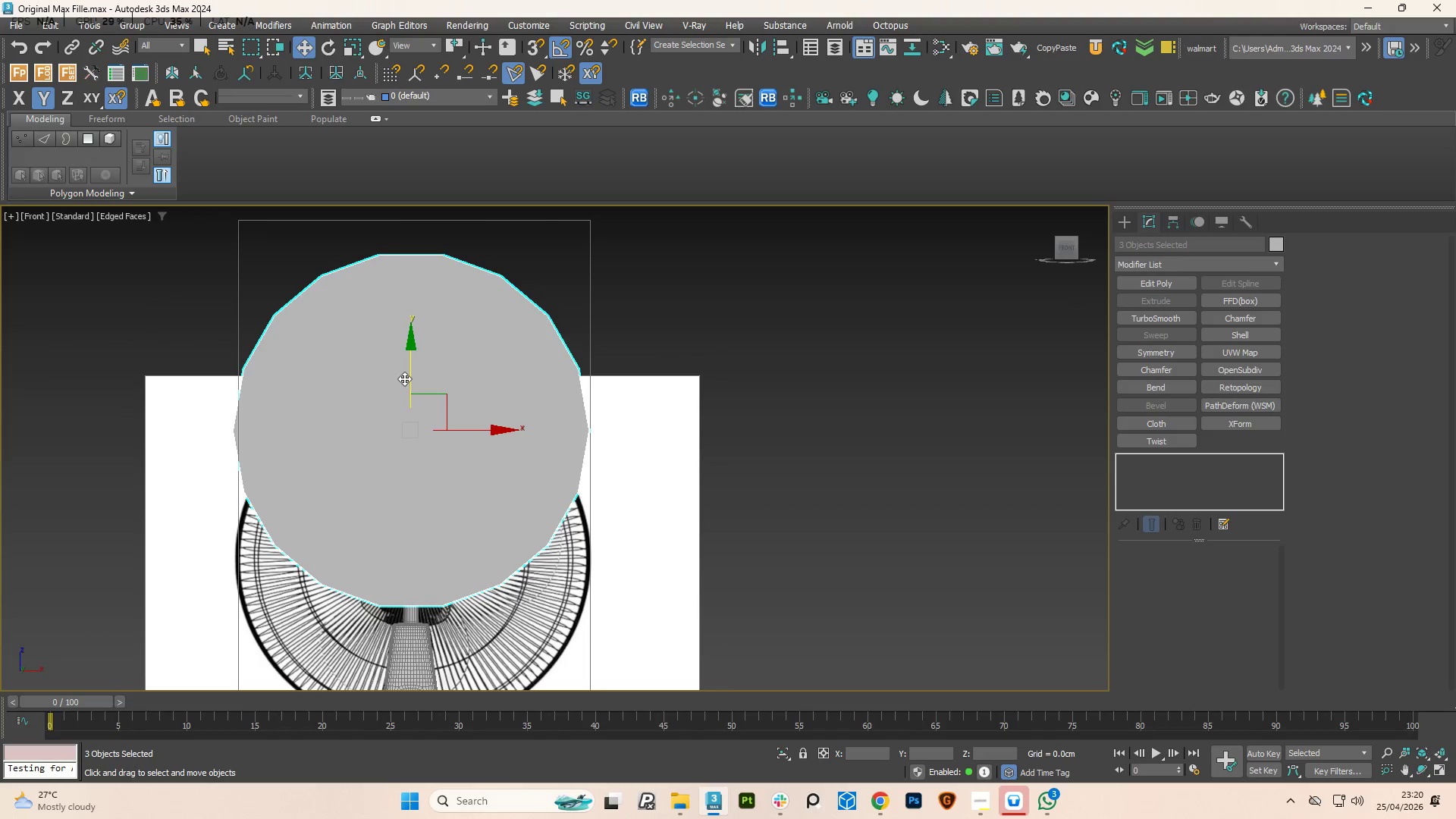 
left_click_drag(start_coordinate=[408, 377], to_coordinate=[415, 393])
 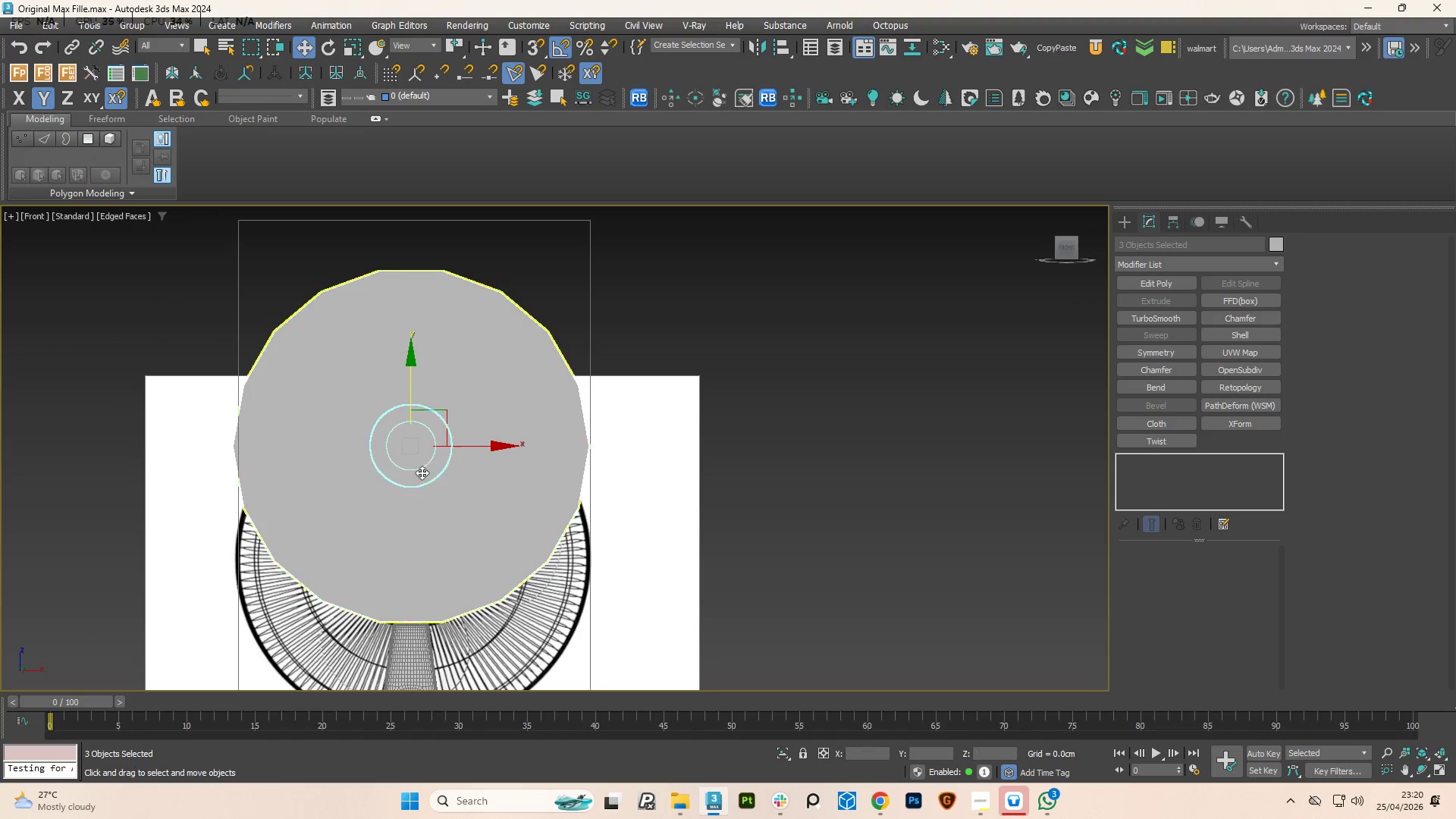 
hold_key(key=AltLeft, duration=3.16)
 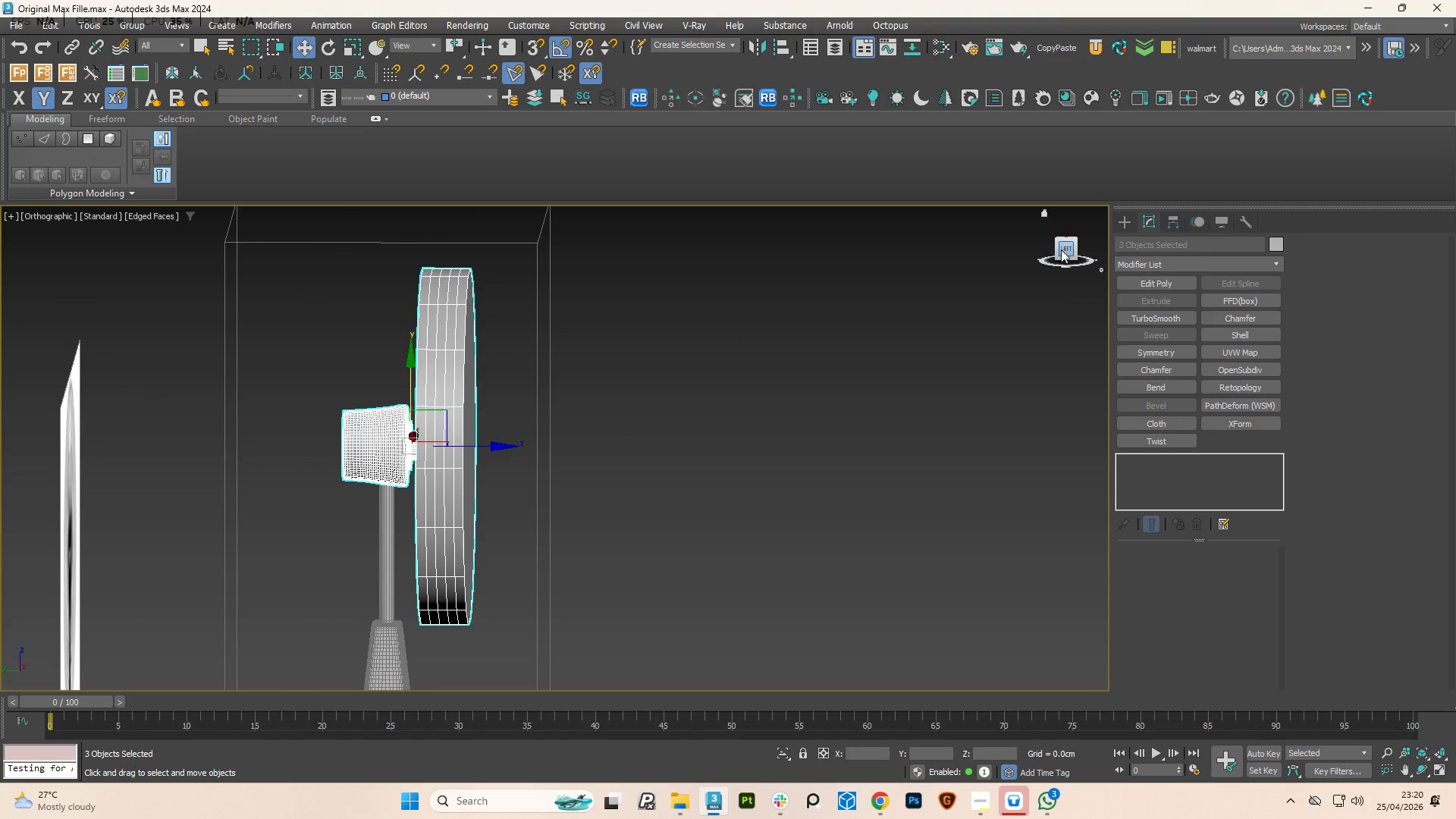 
left_click([1062, 250])
 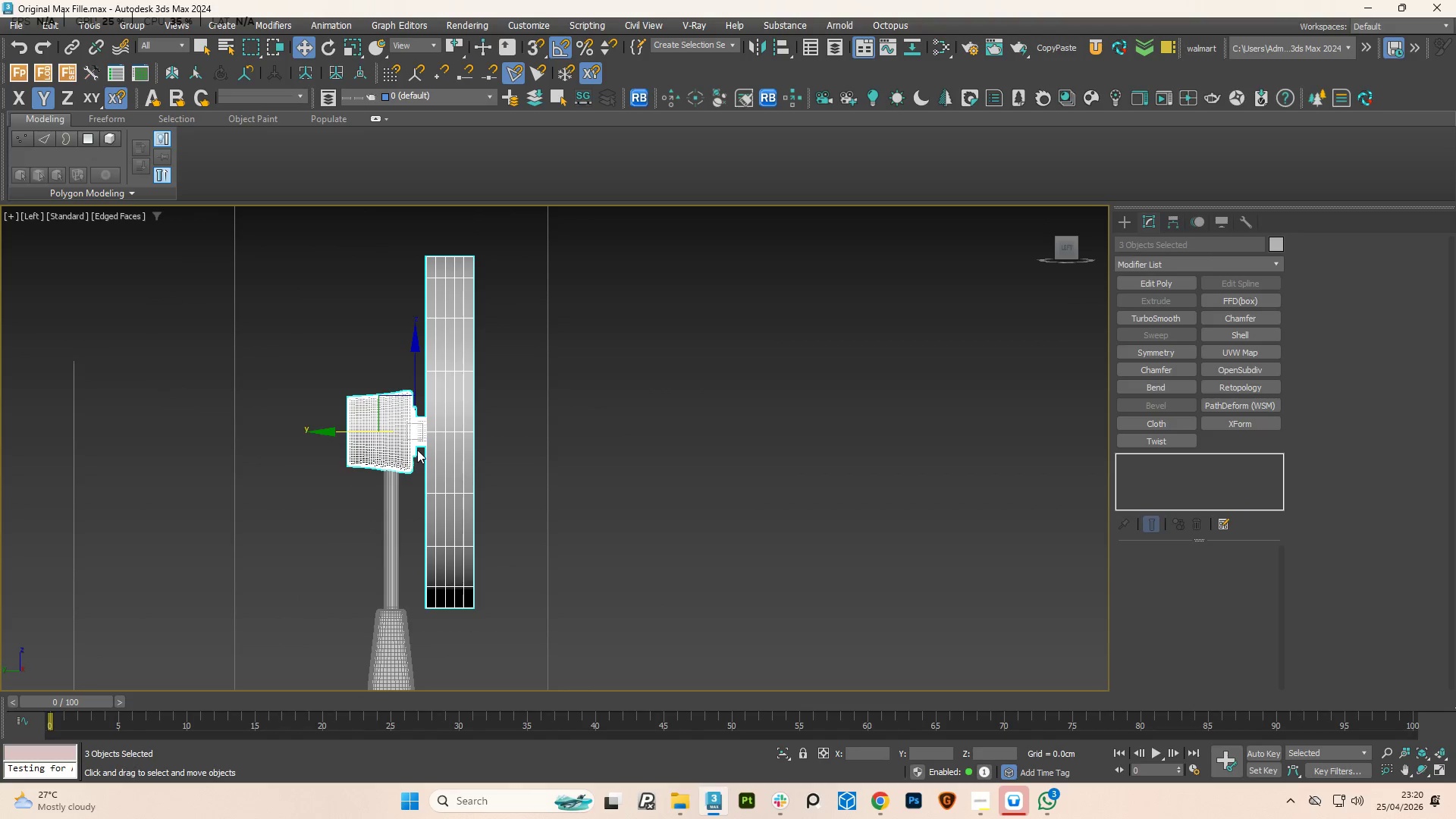 
scroll: coordinate [435, 433], scroll_direction: up, amount: 3.0
 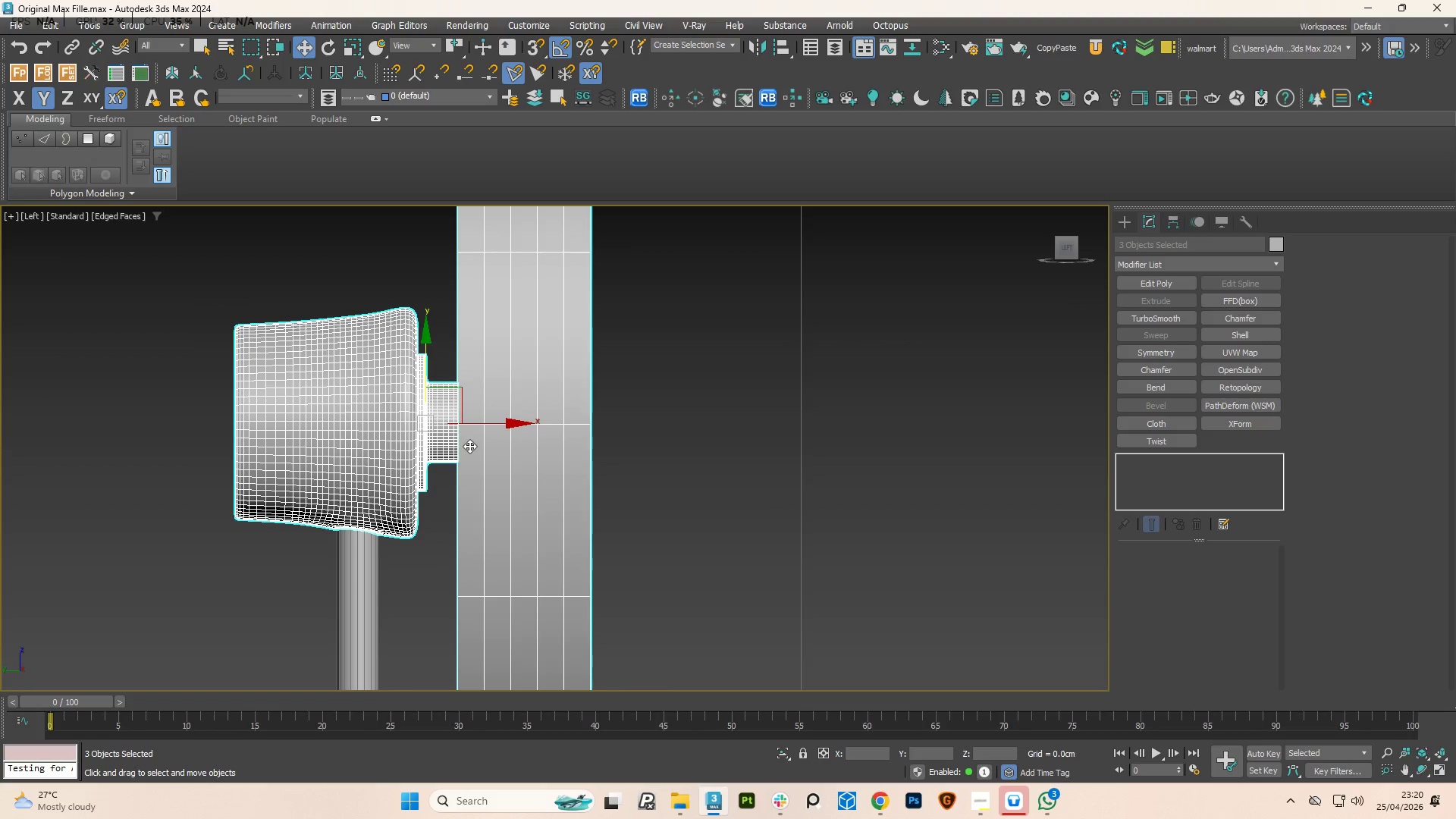 
key(F3)
 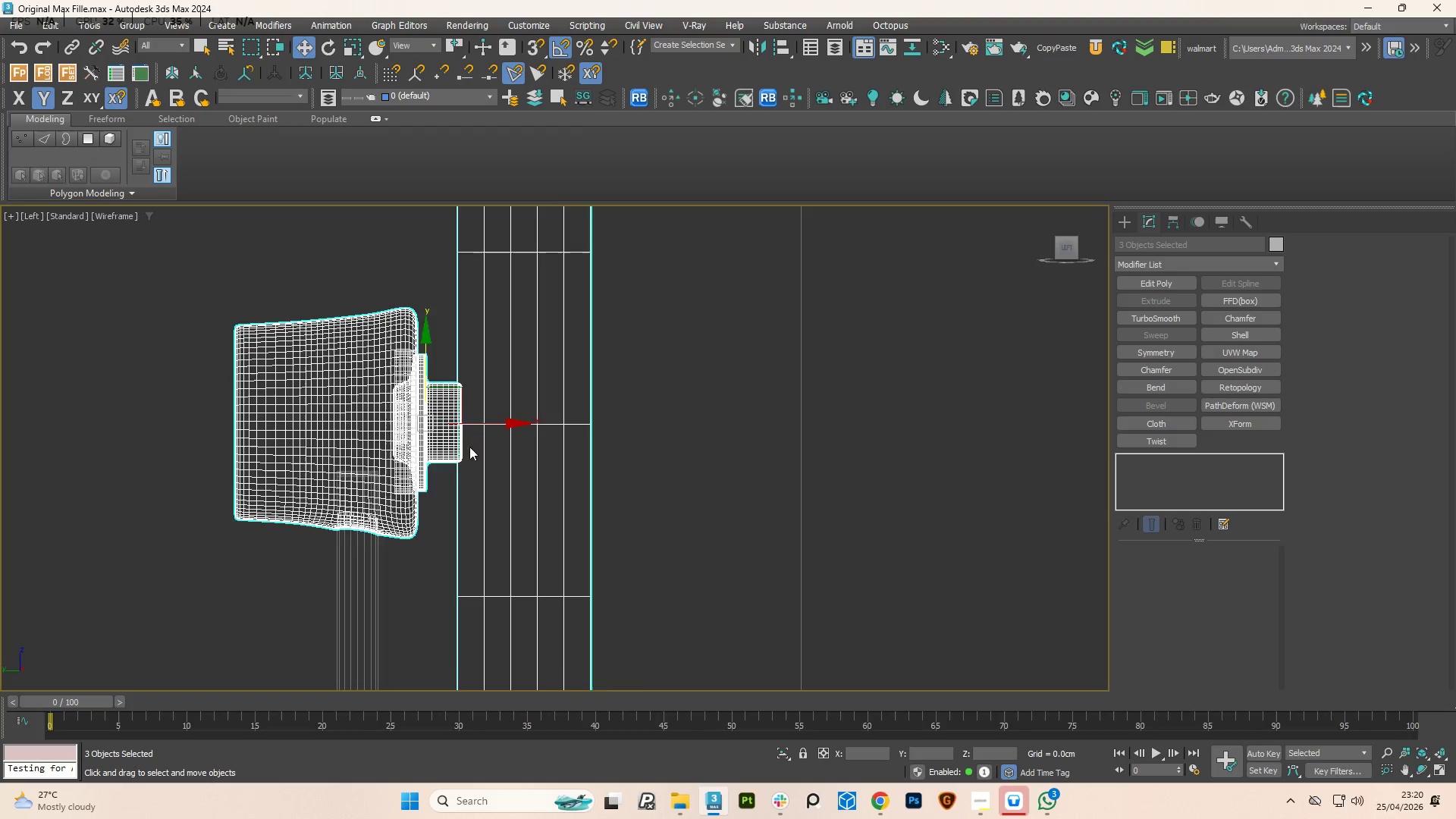 
scroll: coordinate [469, 447], scroll_direction: up, amount: 1.0
 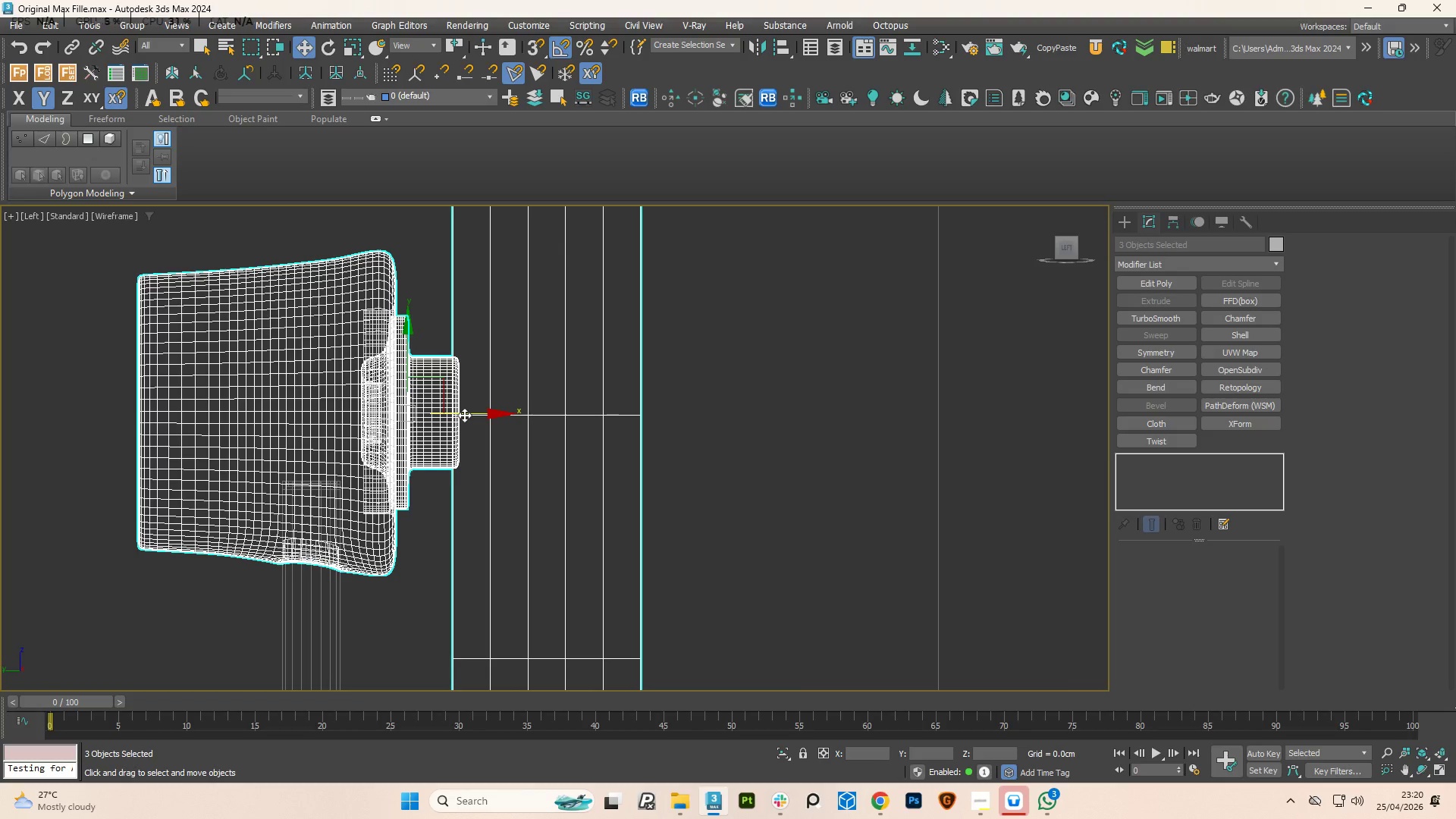 
scroll: coordinate [490, 427], scroll_direction: down, amount: 4.0
 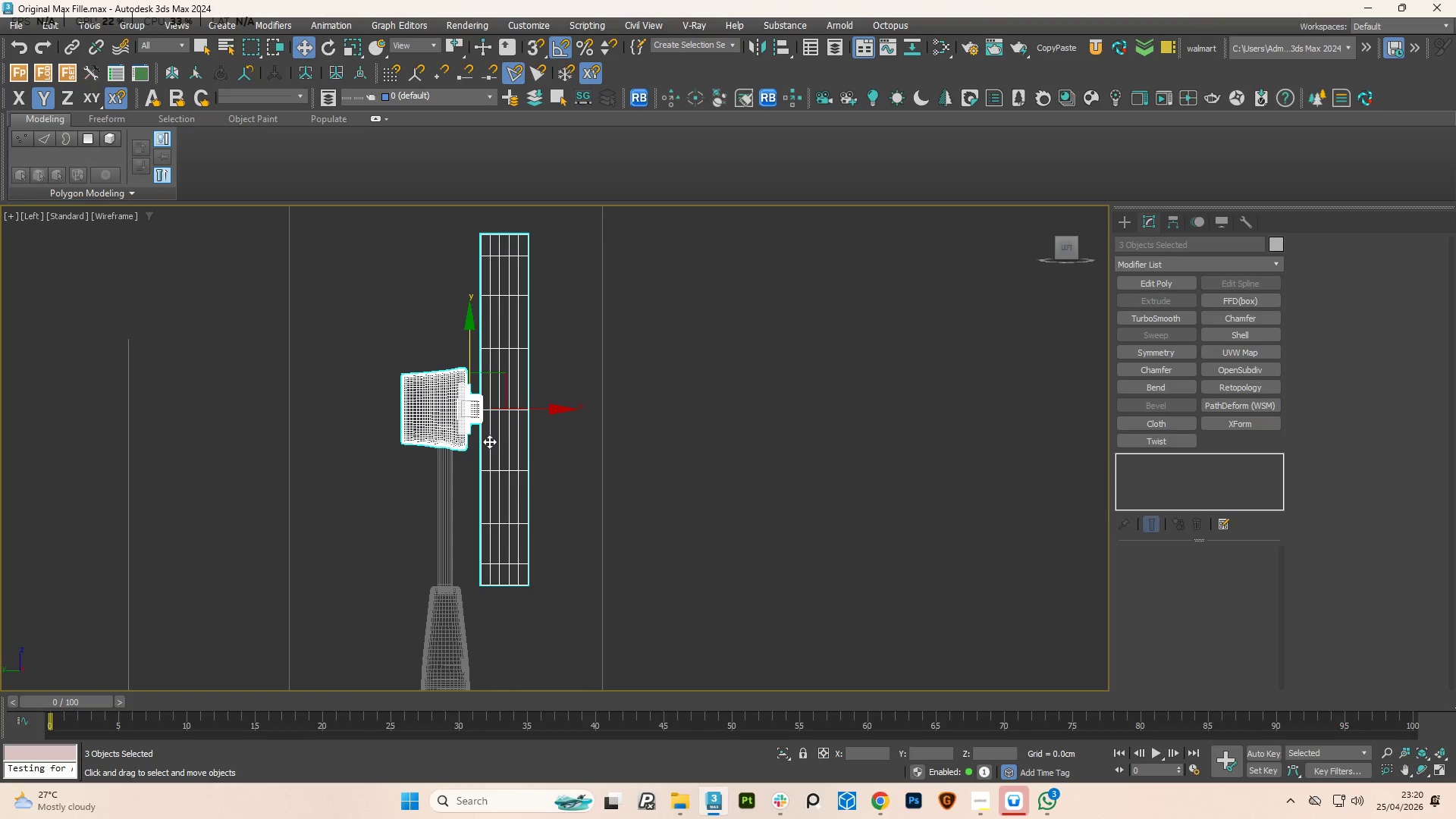 
hold_key(key=AltLeft, duration=2.56)
 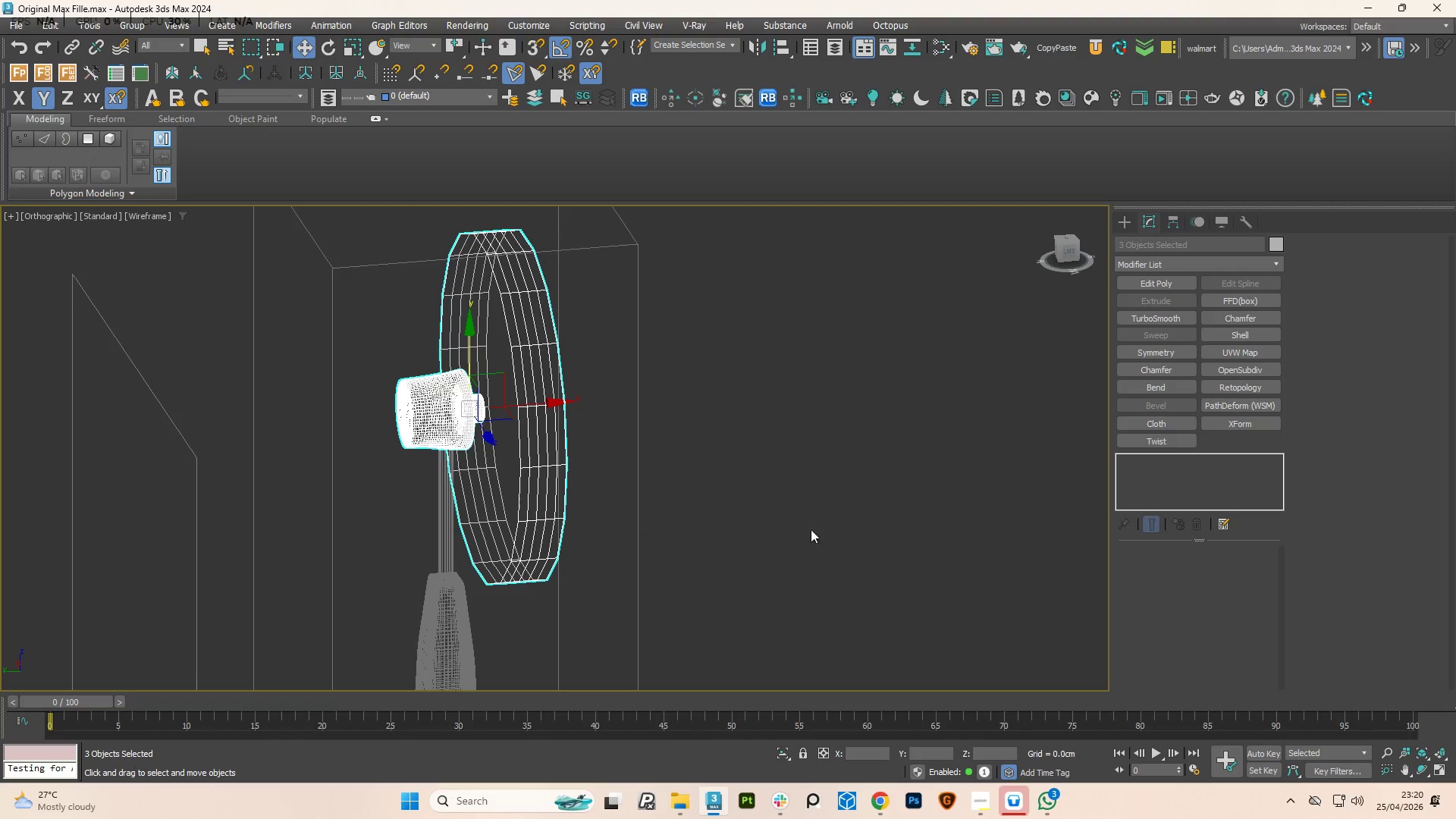 
wait(5.48)
 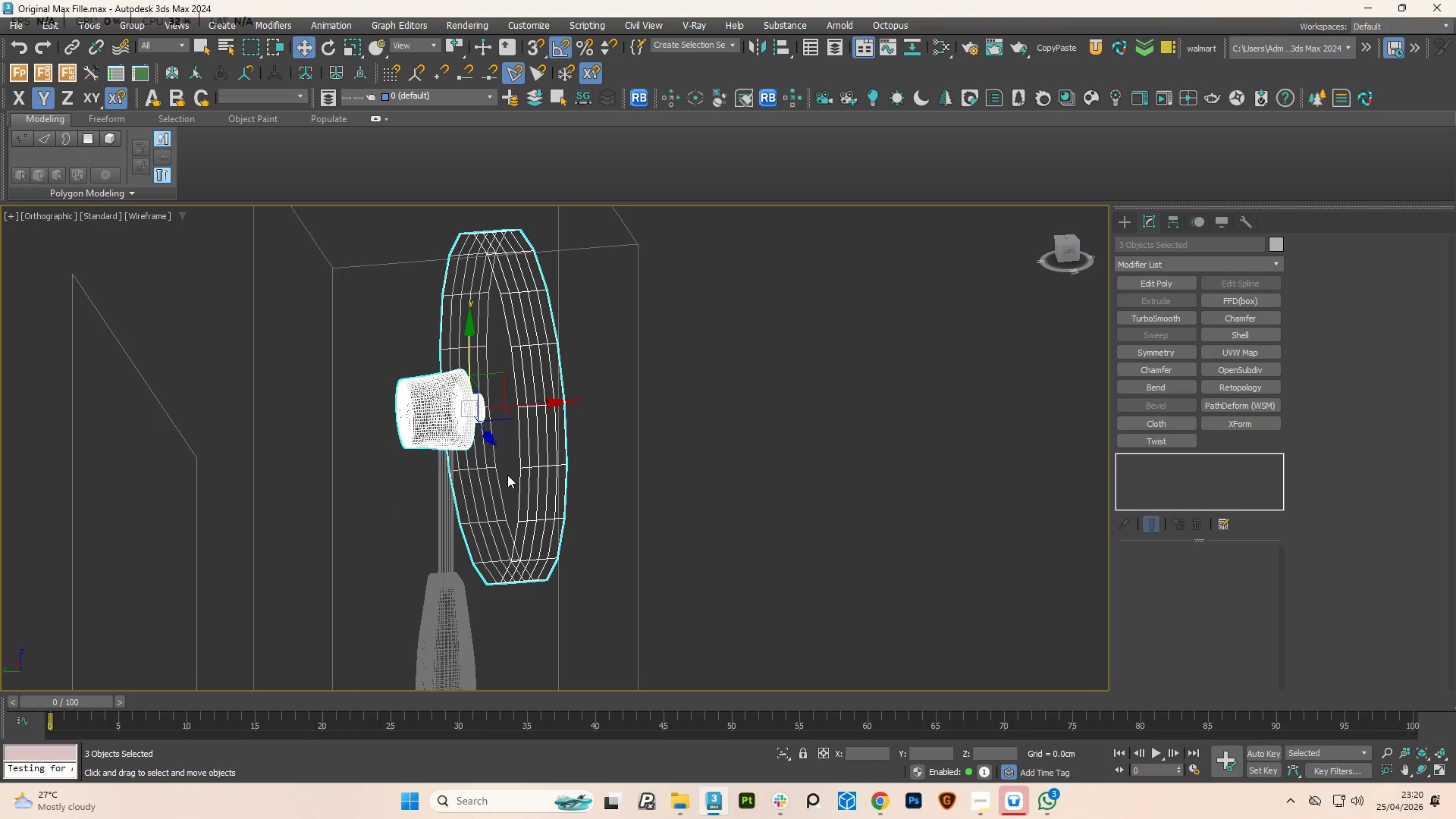 
left_click([1149, 218])
 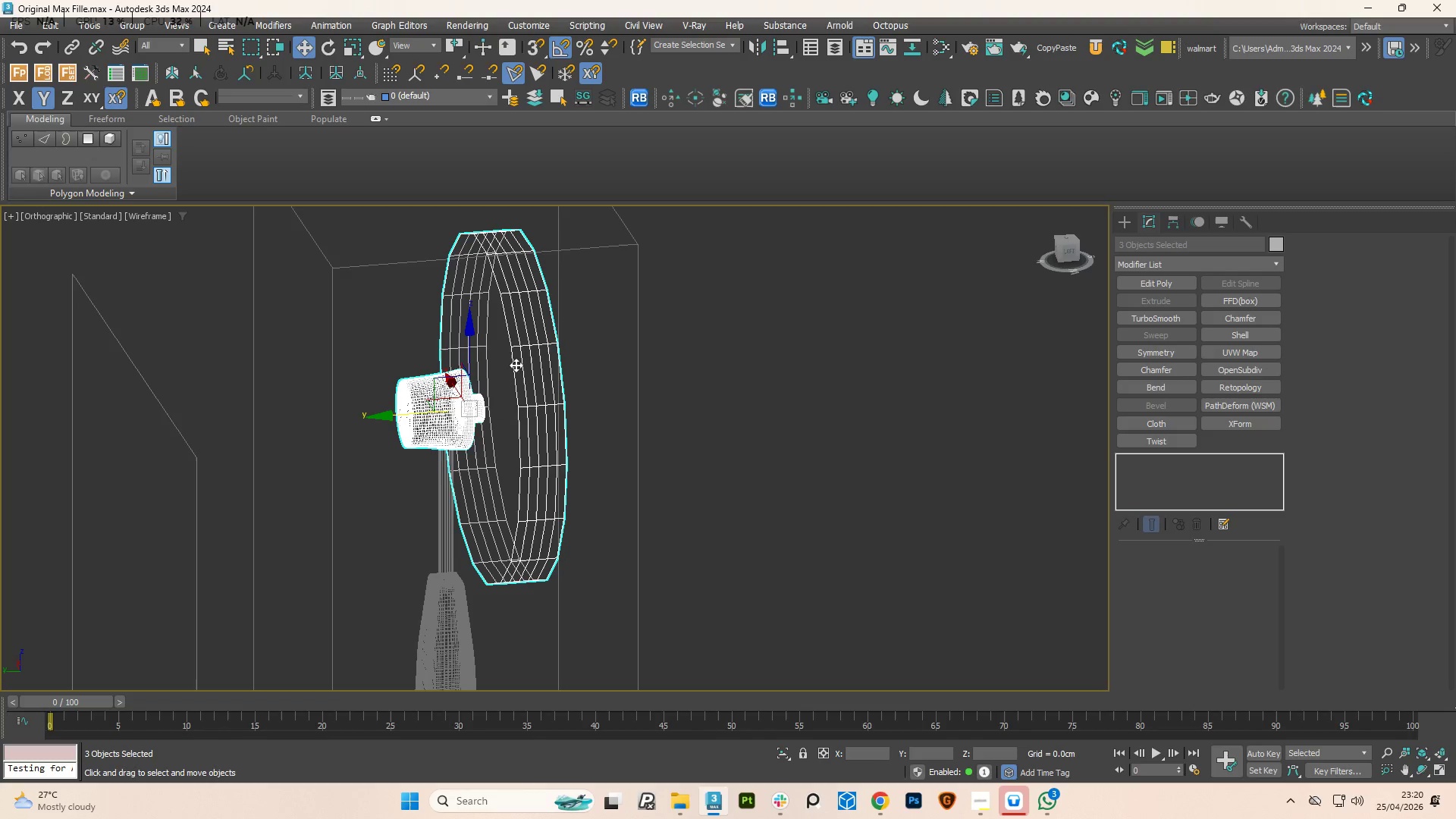 
left_click([516, 365])
 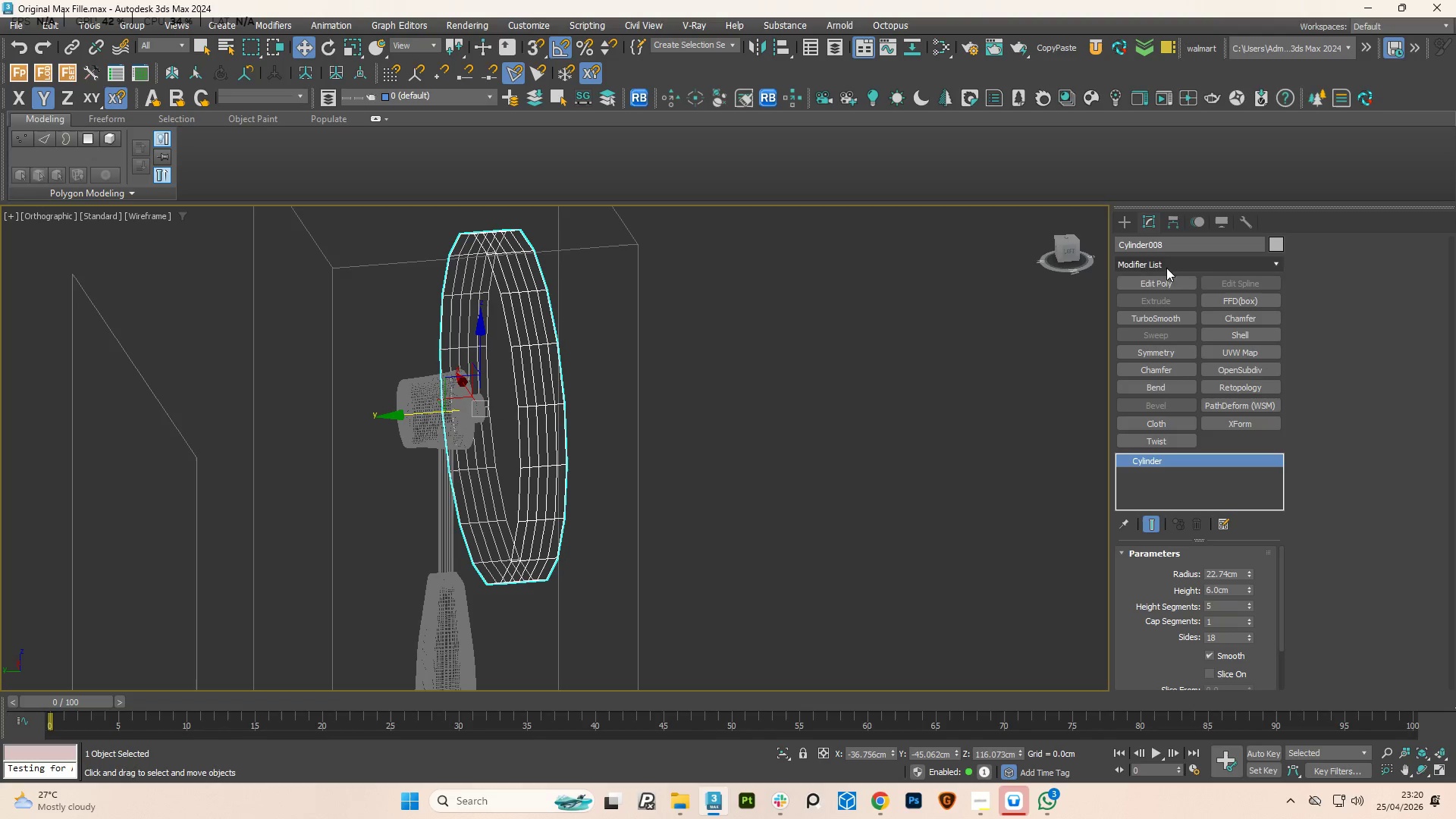 
left_click([1150, 287])
 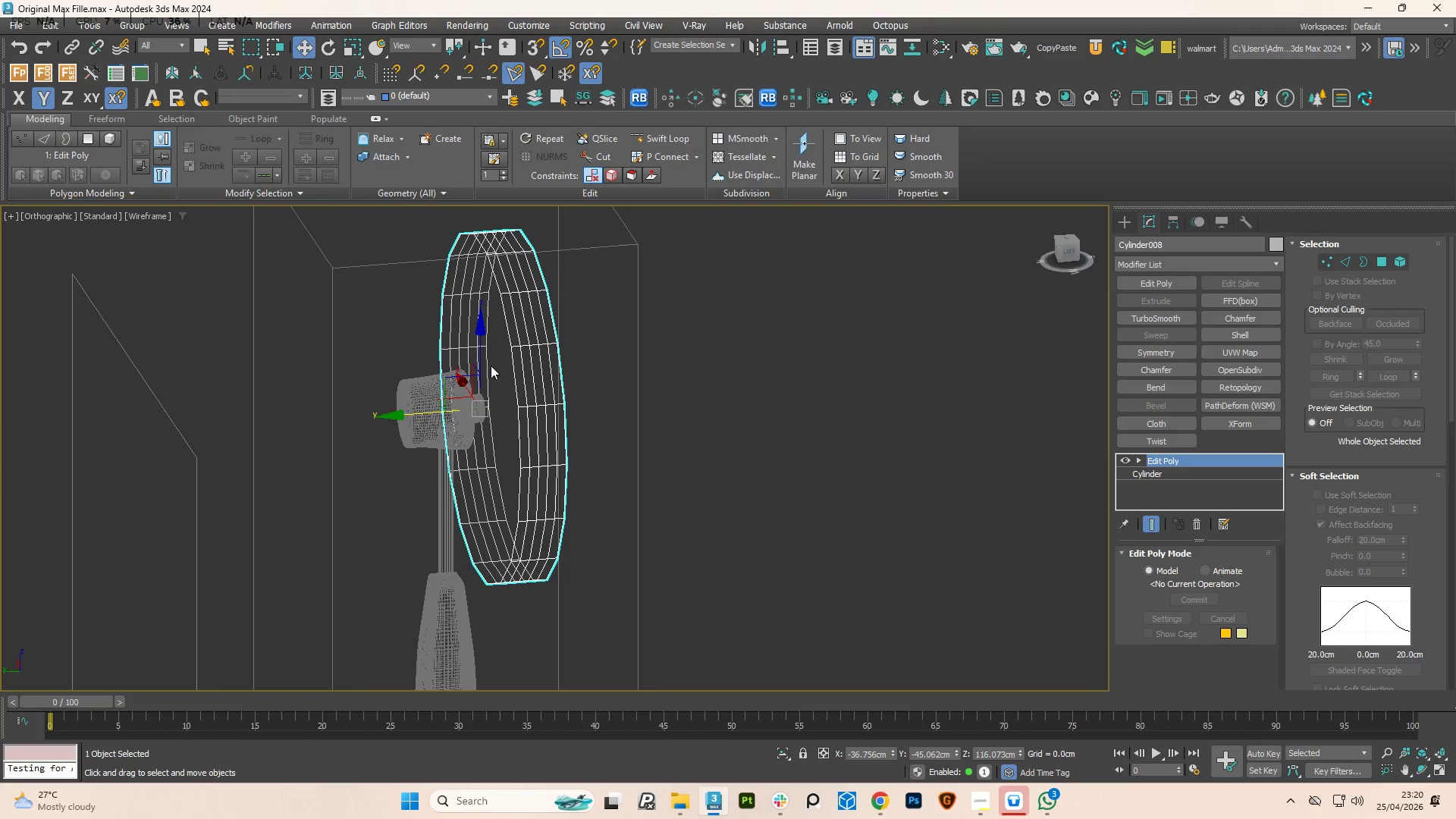 
key(4)
 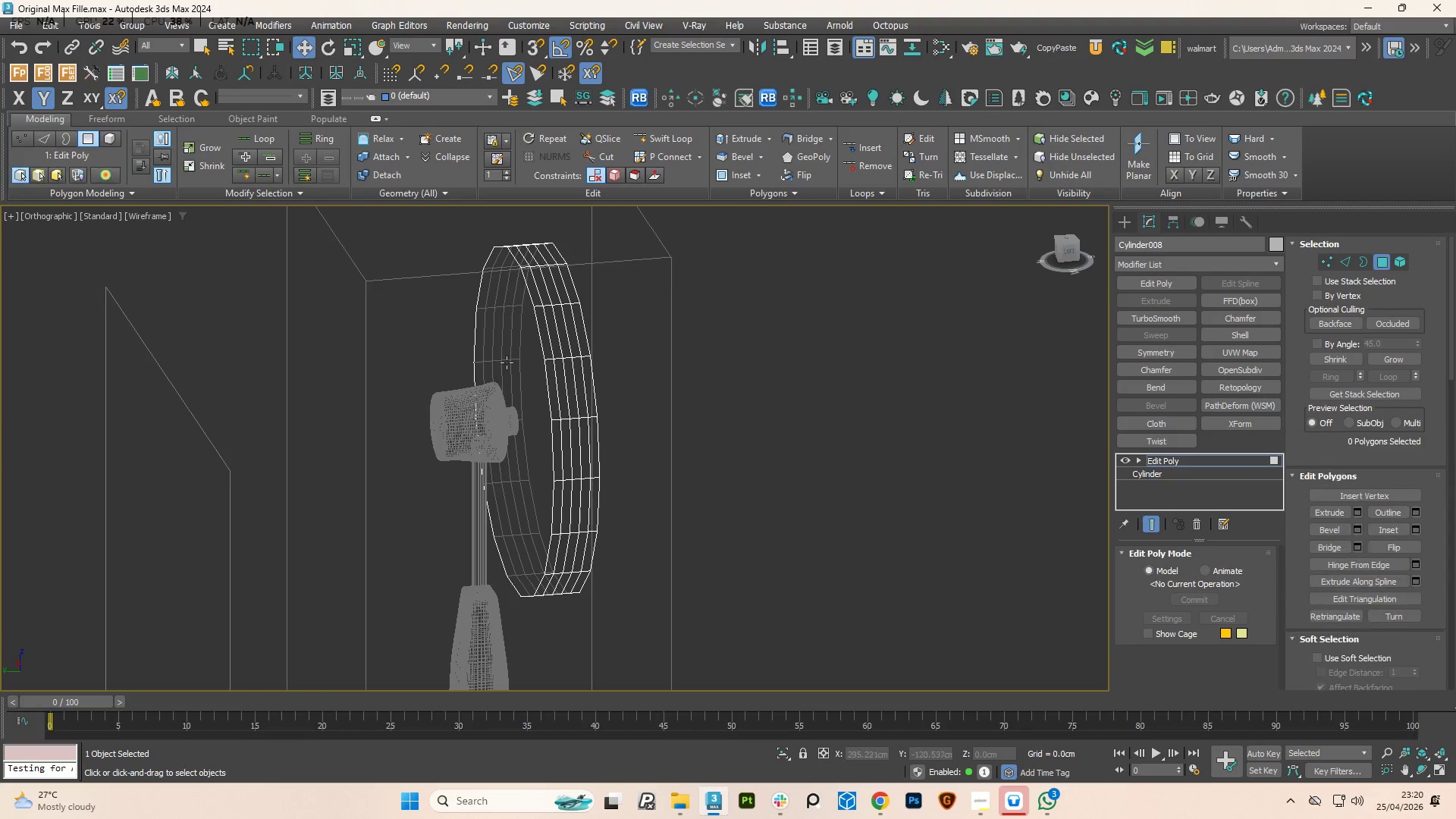 
left_click([509, 361])
 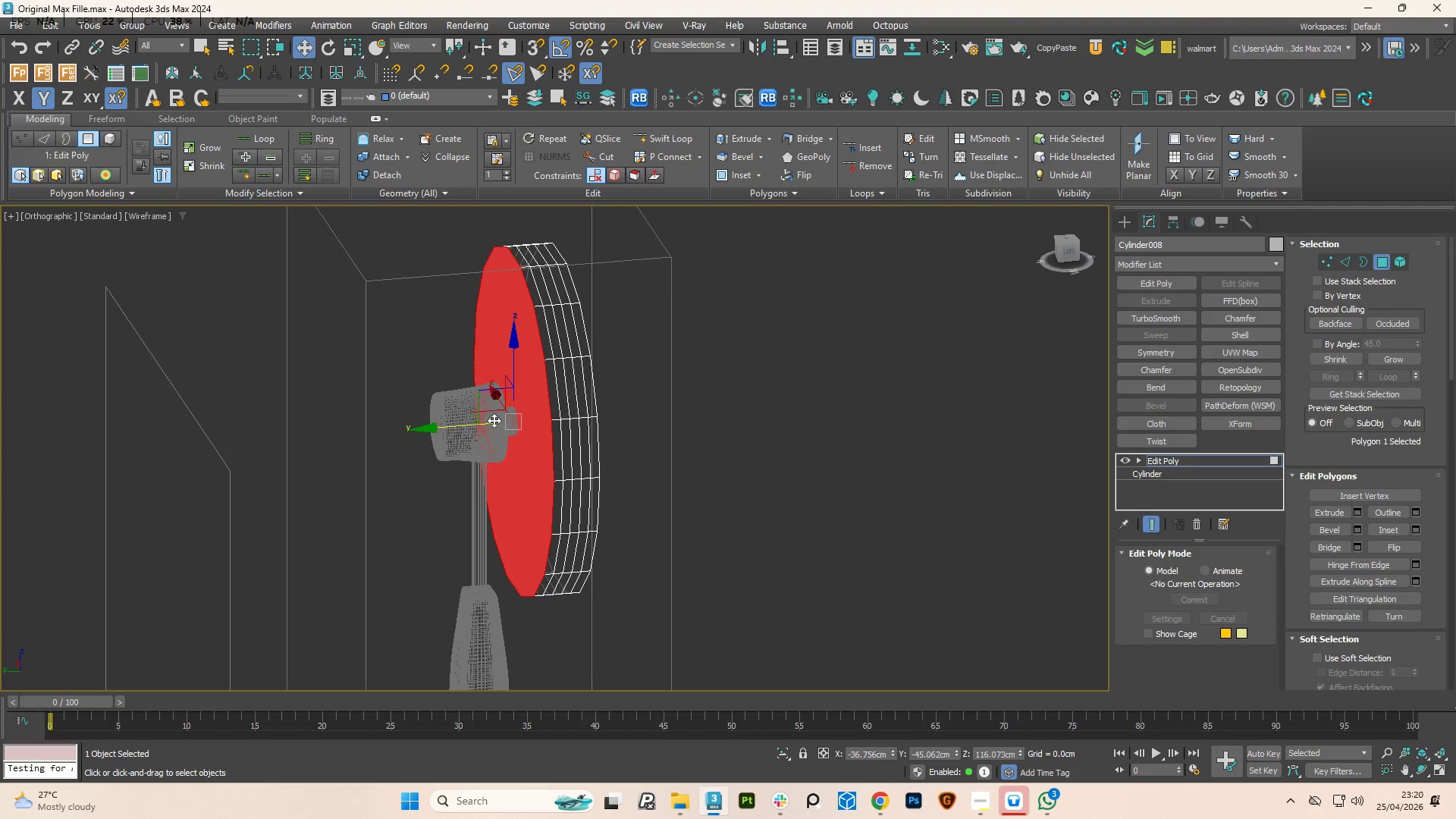 
hold_key(key=AltLeft, duration=0.53)
 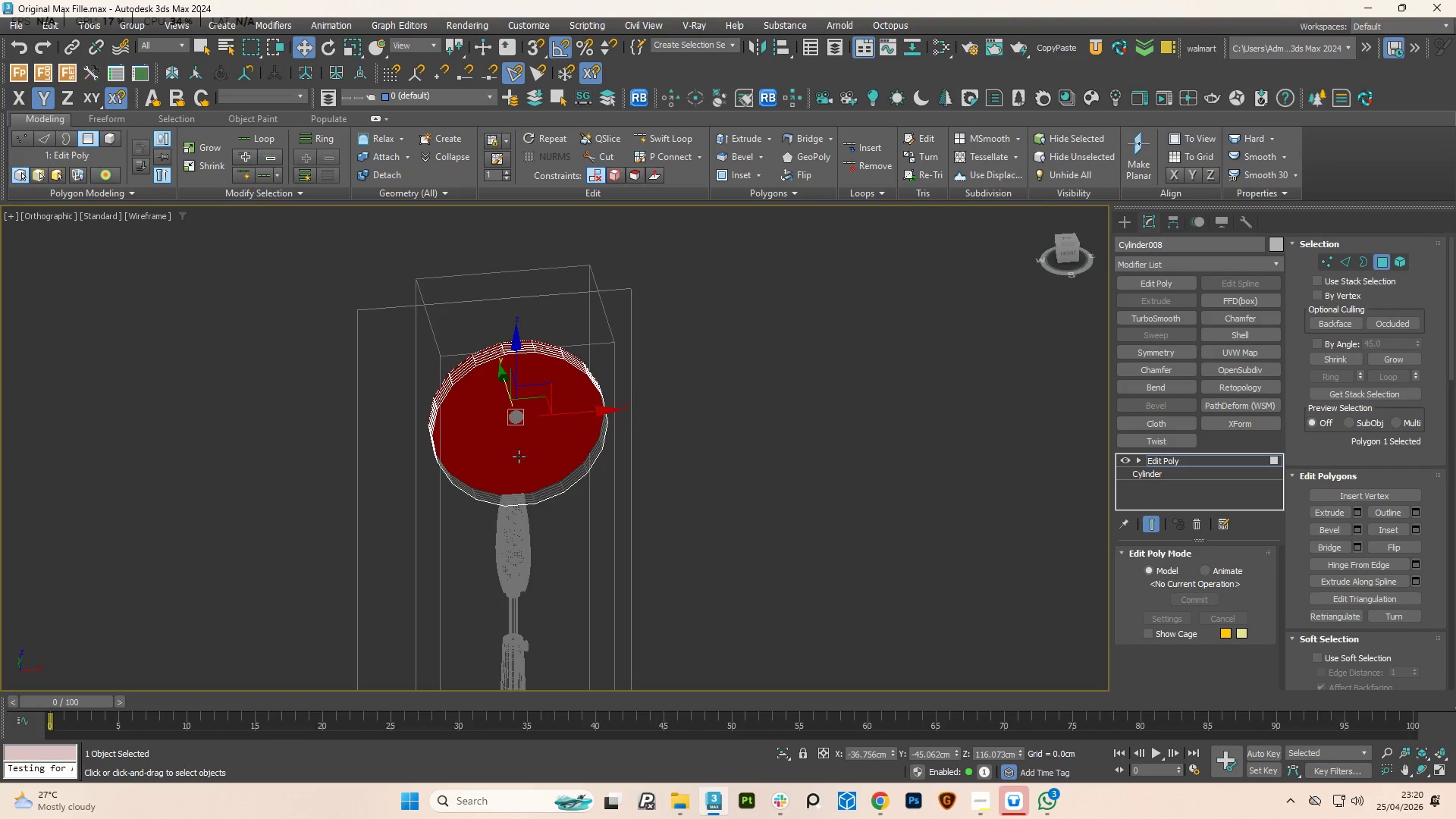 
scroll: coordinate [502, 431], scroll_direction: down, amount: 2.0
 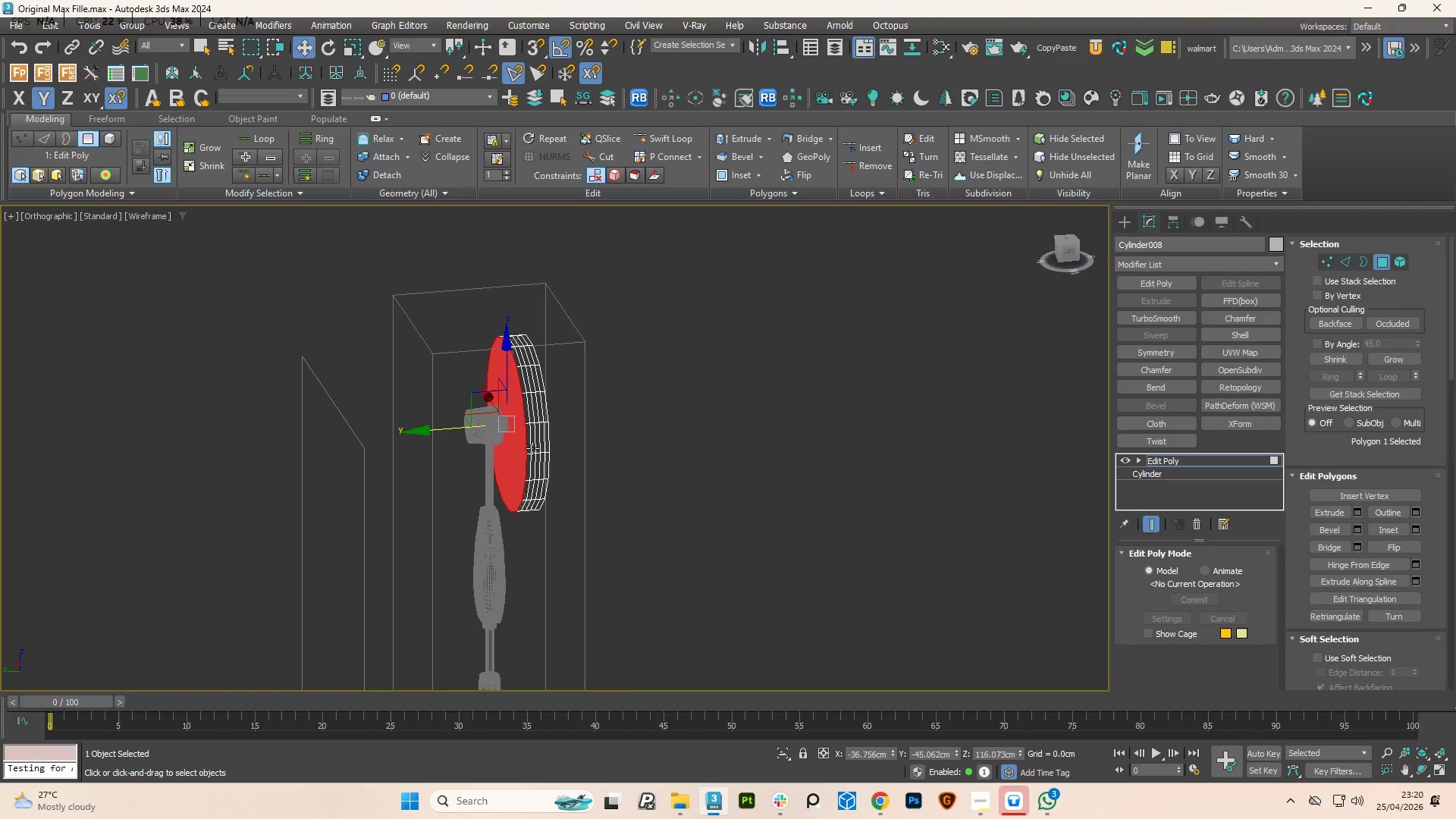 
hold_key(key=ControlLeft, duration=0.33)
left_click([514, 459])
 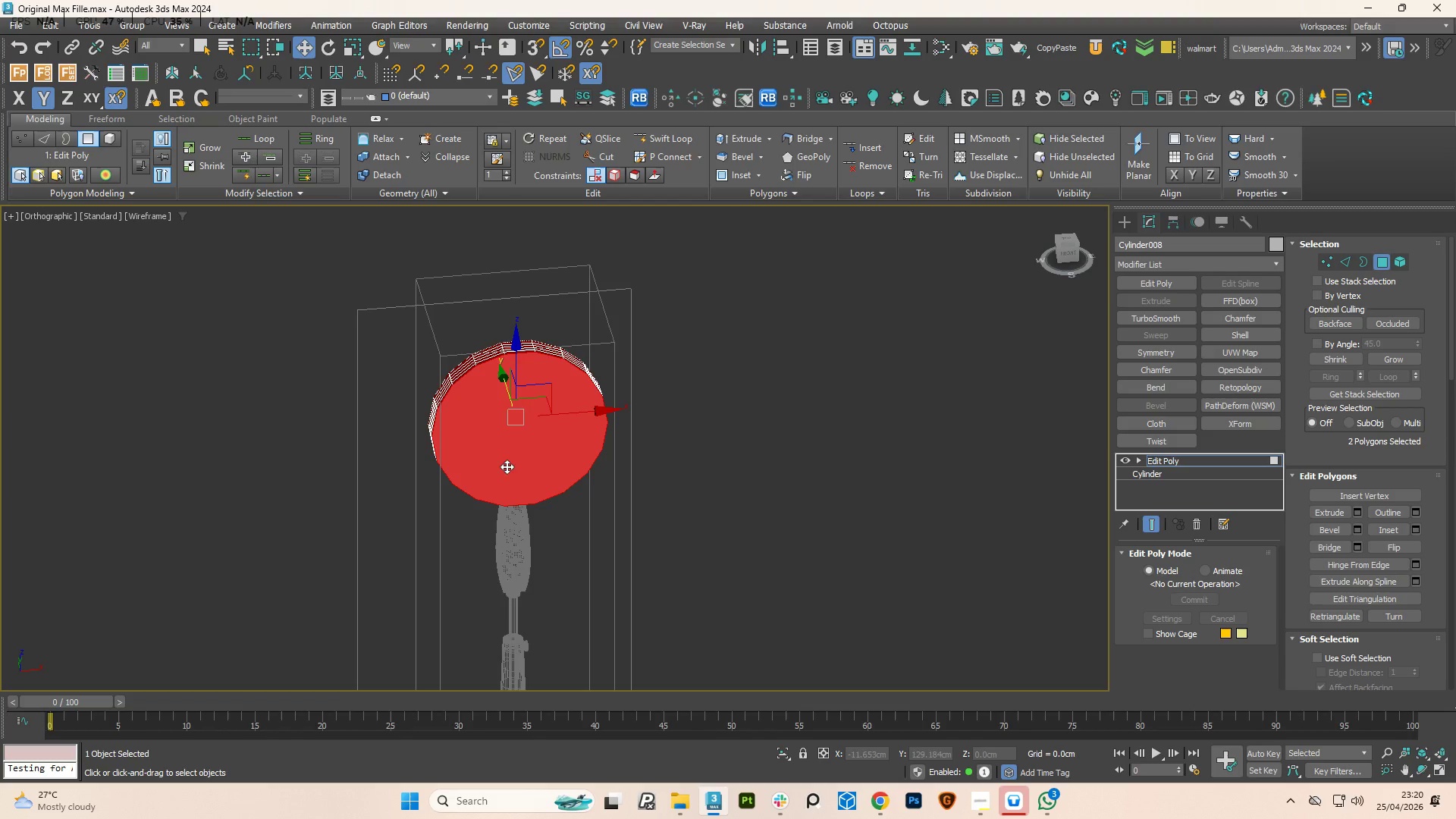 
hold_key(key=AltLeft, duration=0.38)
 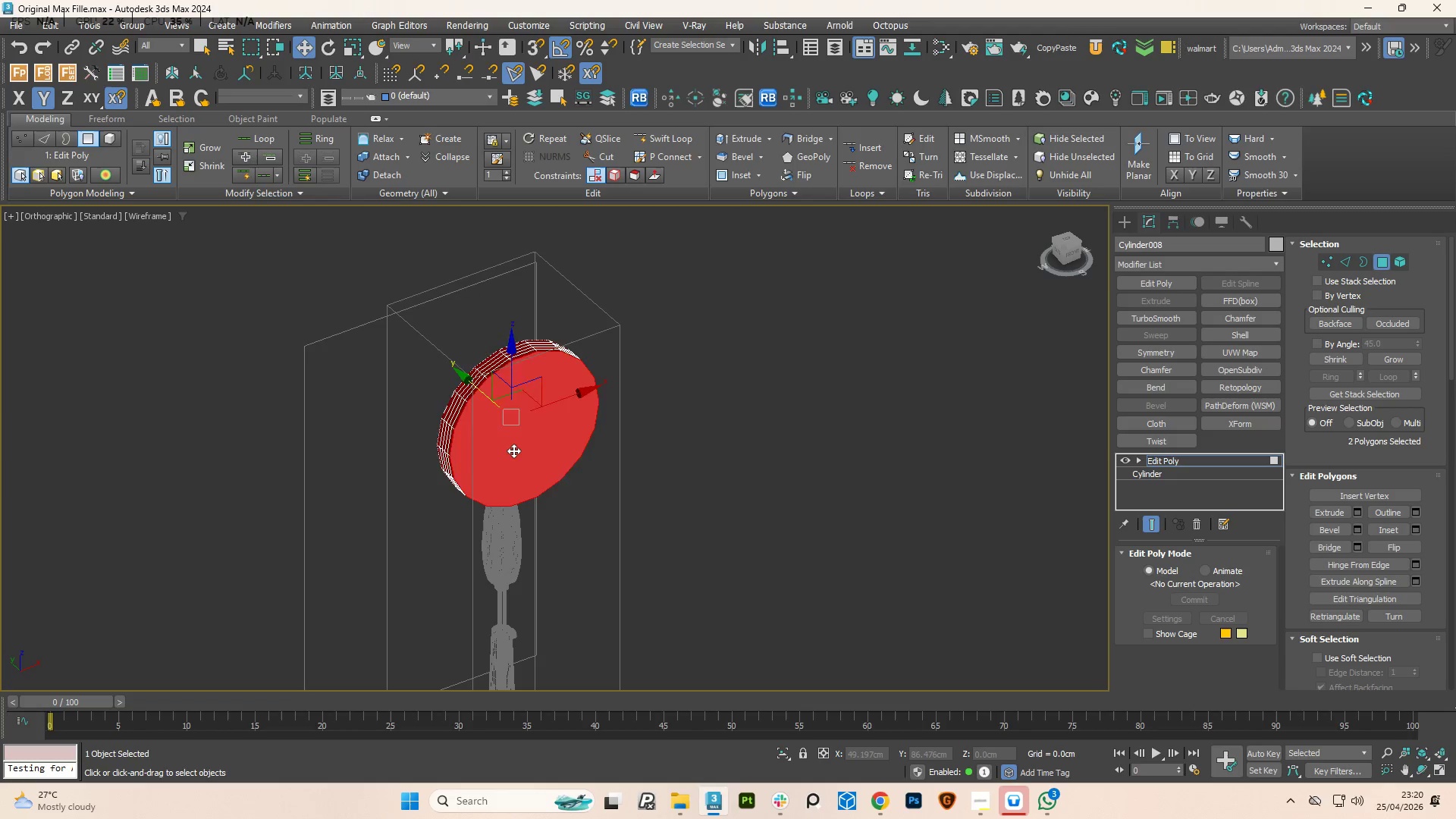 
key(Delete)
 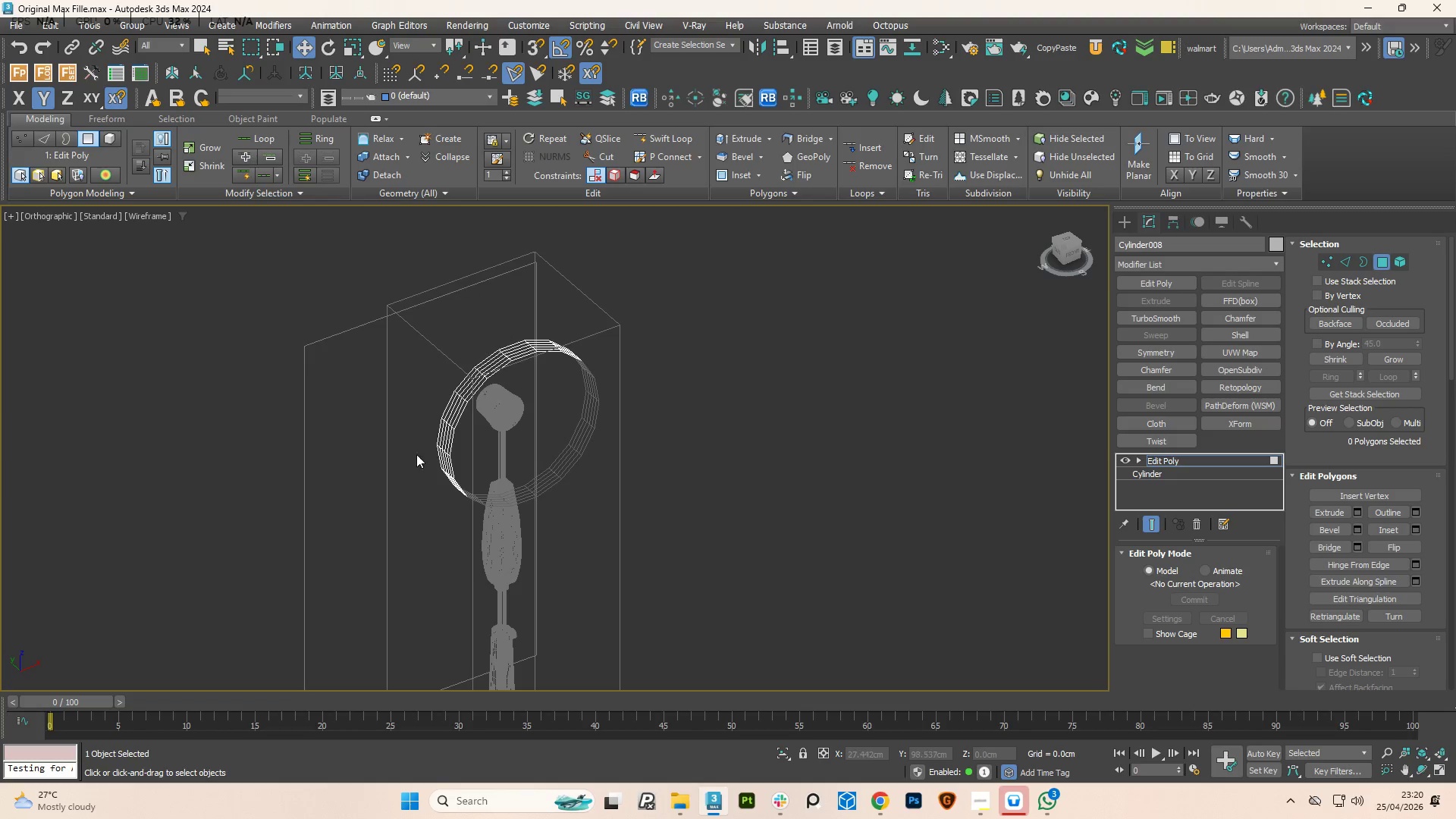 
key(Alt+3)
 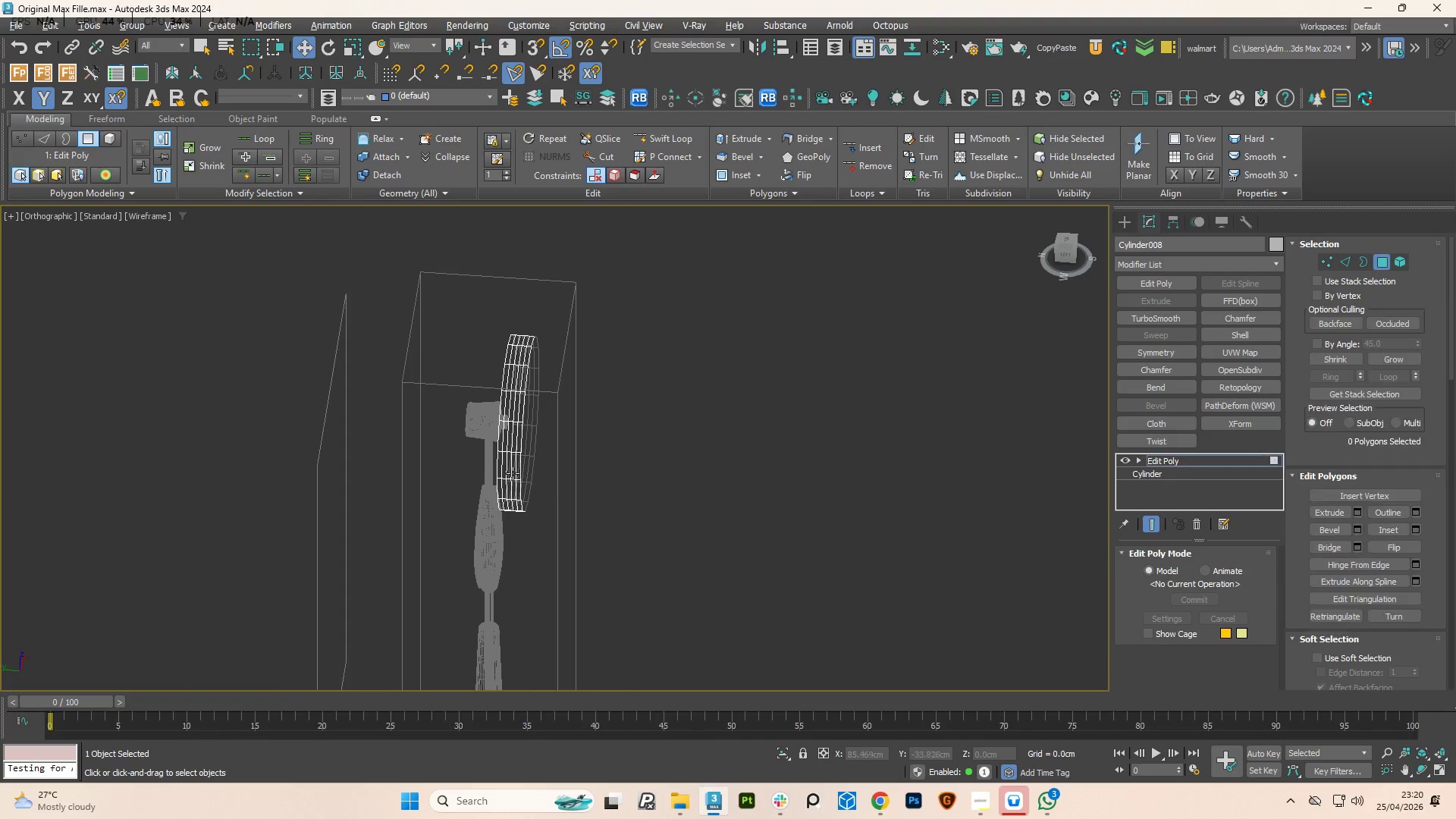 
hold_key(key=AltLeft, duration=1.03)
scroll: coordinate [511, 472], scroll_direction: up, amount: 4.0
 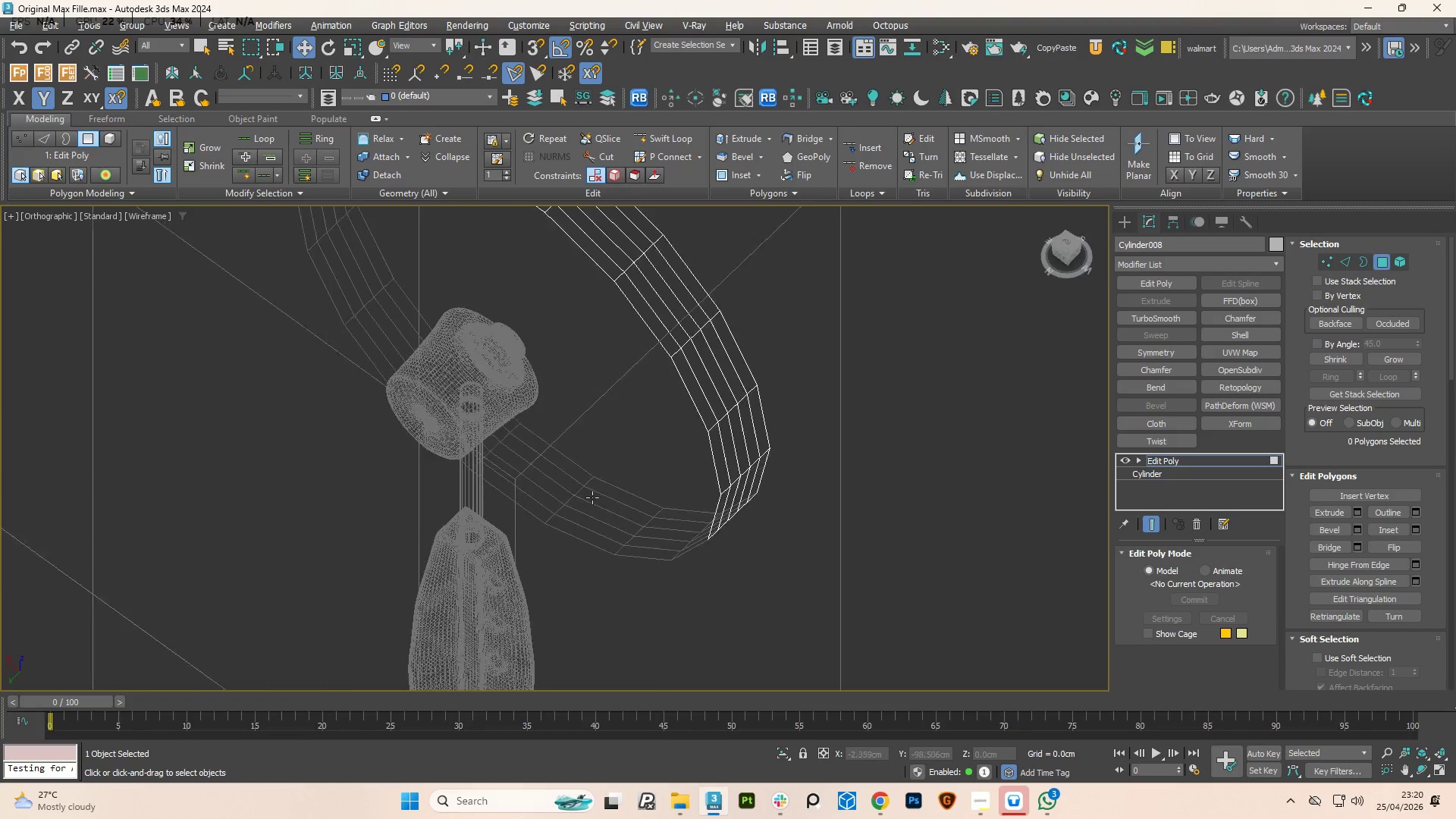 
left_click([649, 366])
 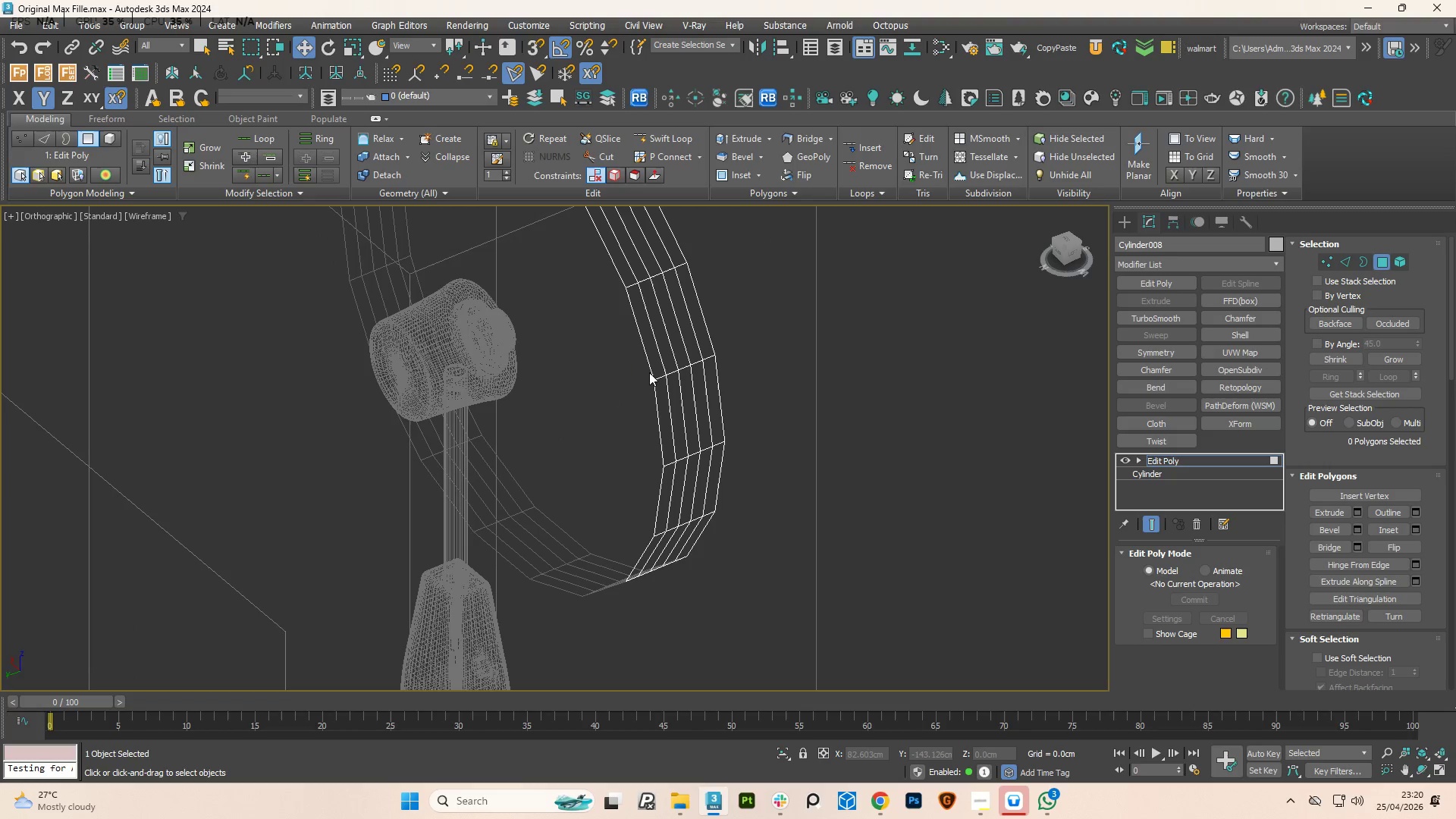 
left_click([655, 372])
 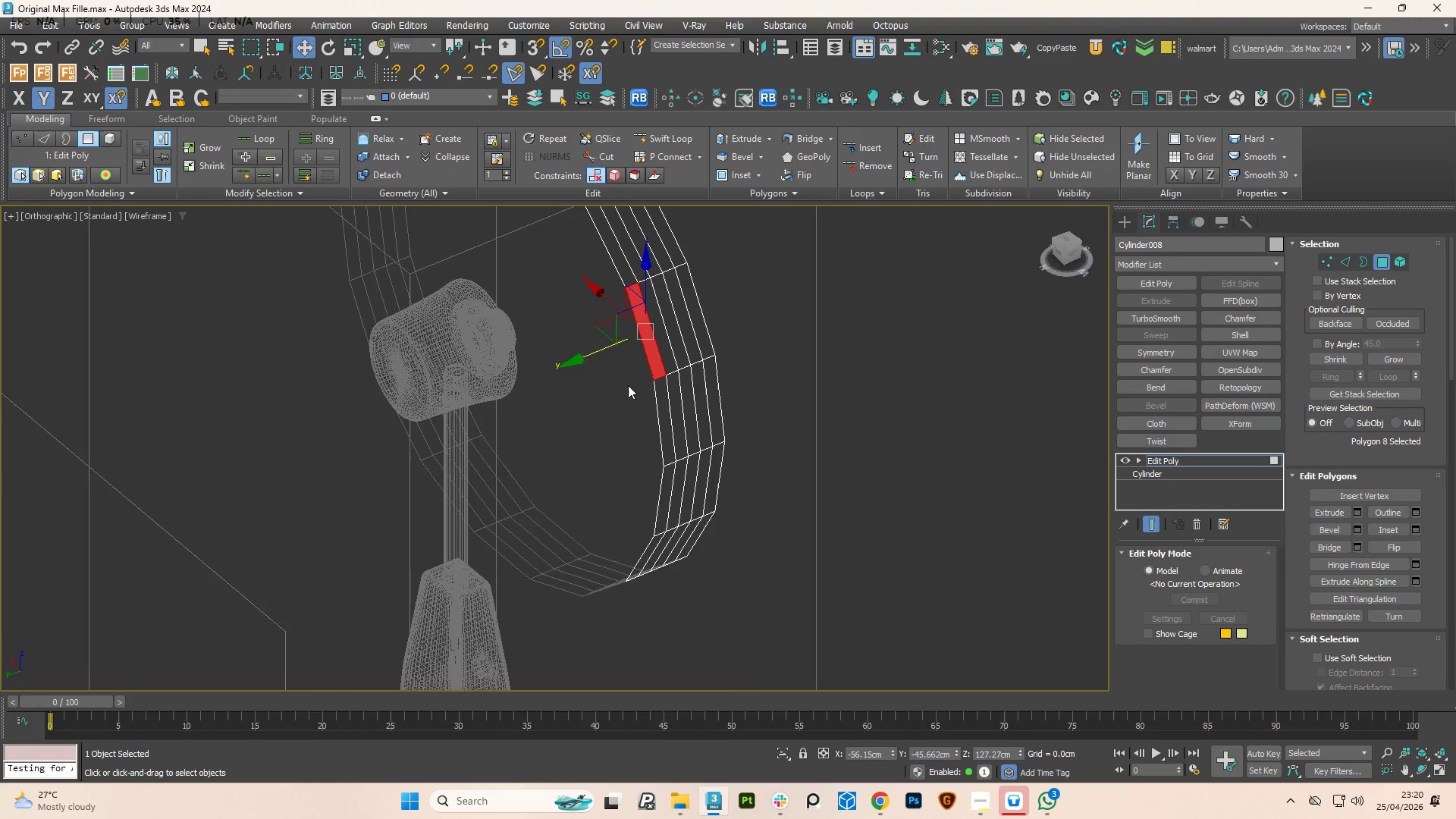 
scroll: coordinate [626, 388], scroll_direction: down, amount: 2.0
 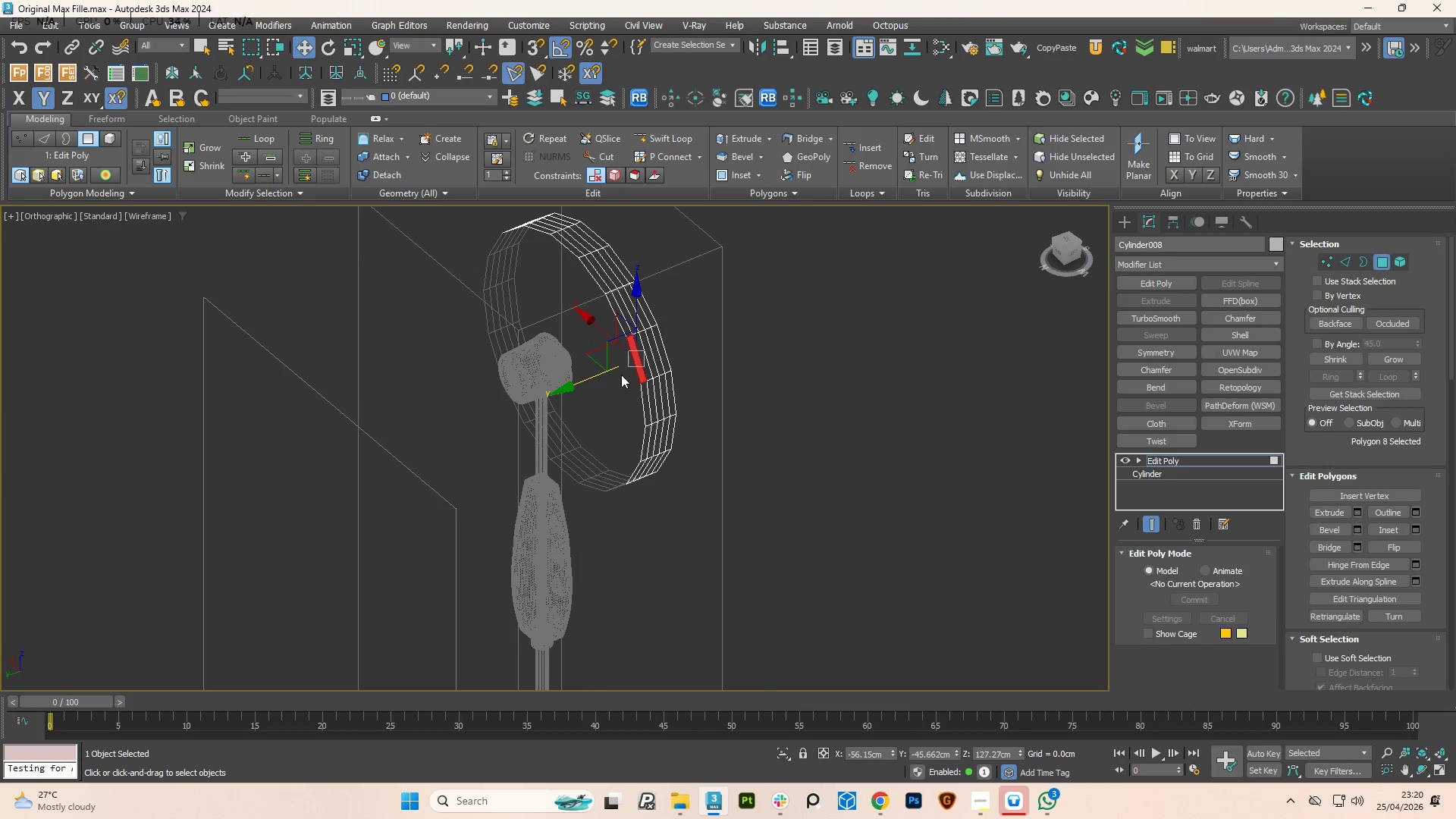 
key(3)
 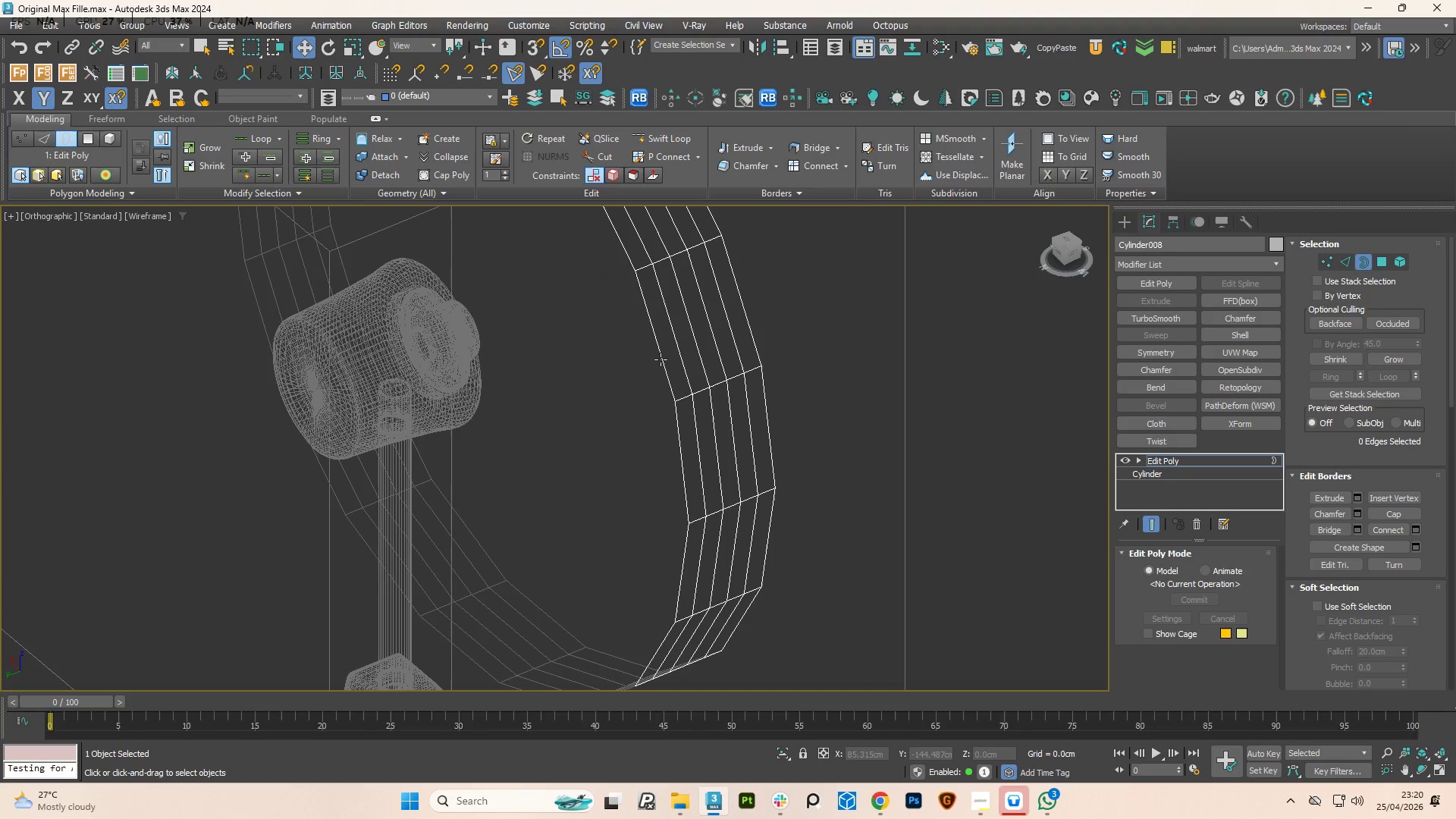 
scroll: coordinate [622, 373], scroll_direction: up, amount: 3.0
 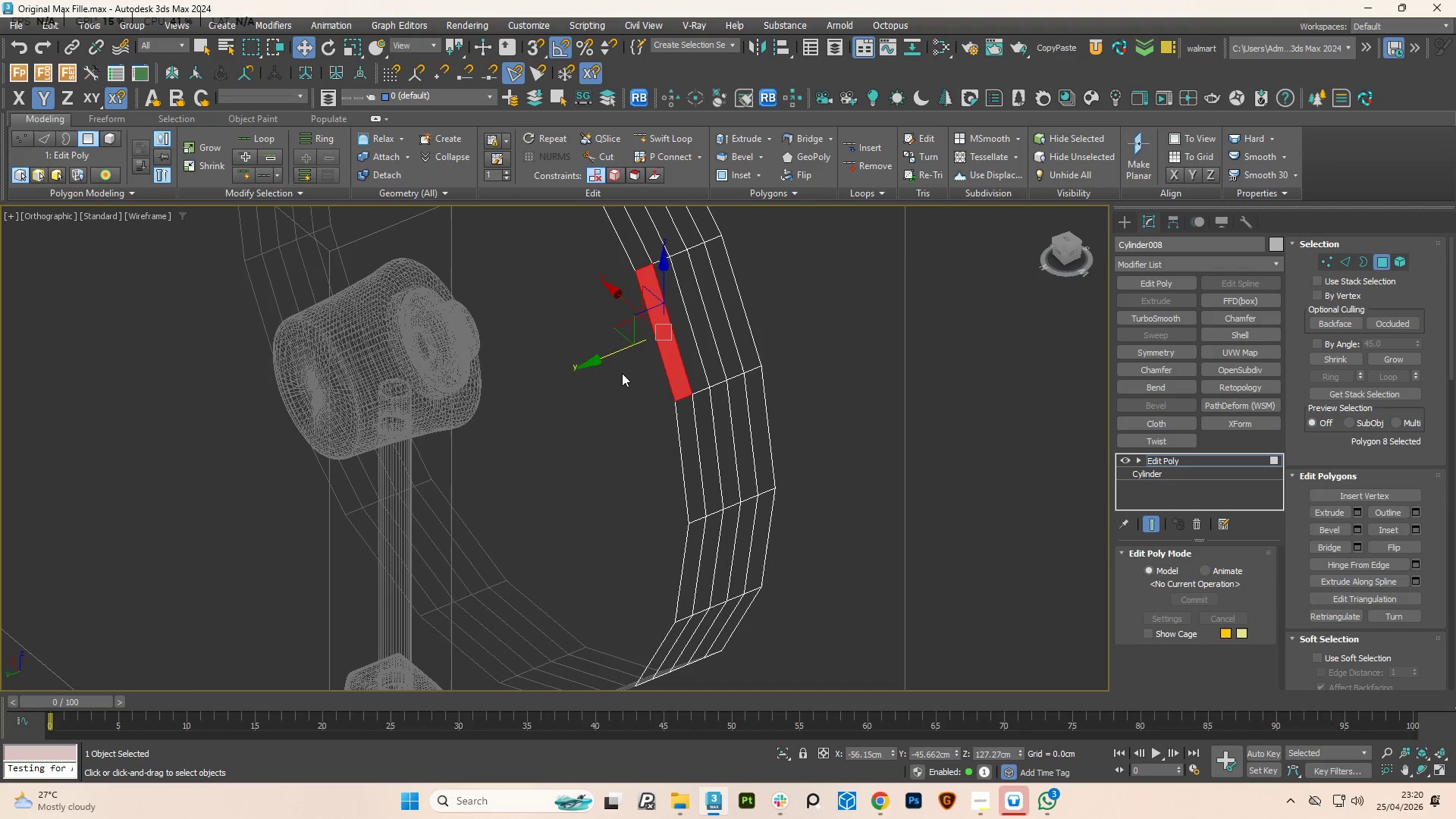 
left_click([661, 359])
 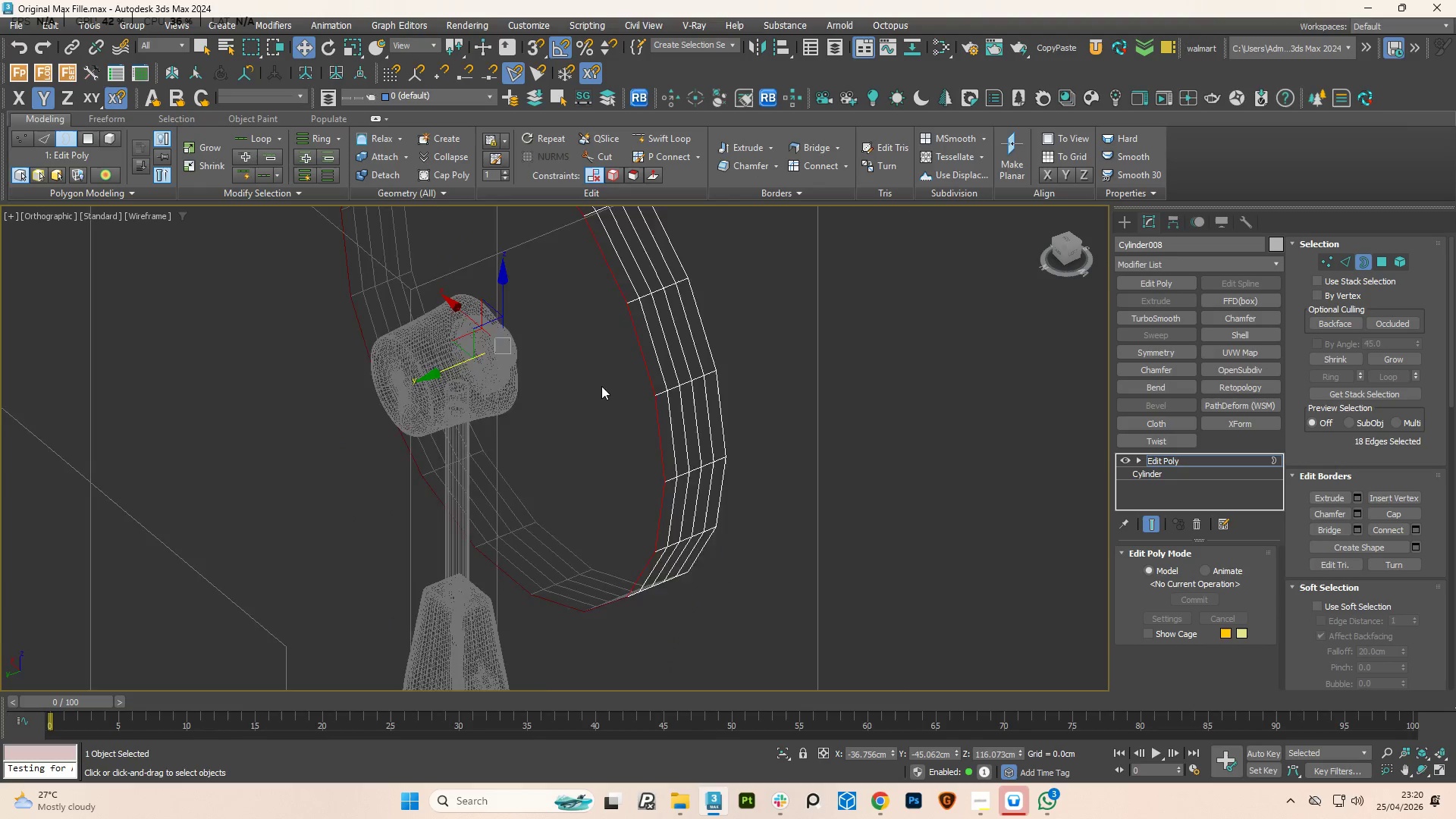 
hold_key(key=AltLeft, duration=0.56)
 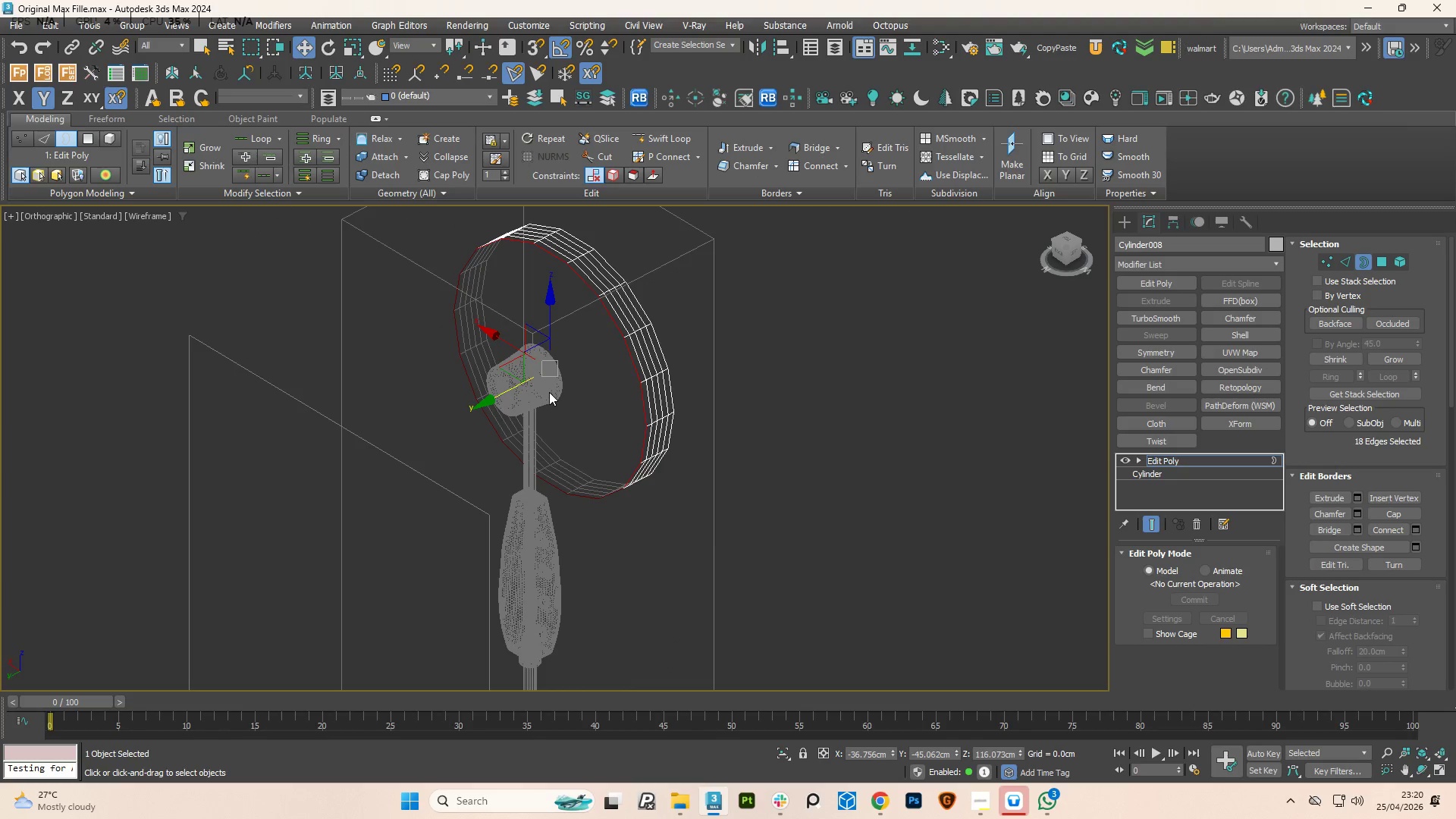 
scroll: coordinate [589, 392], scroll_direction: down, amount: 3.0
 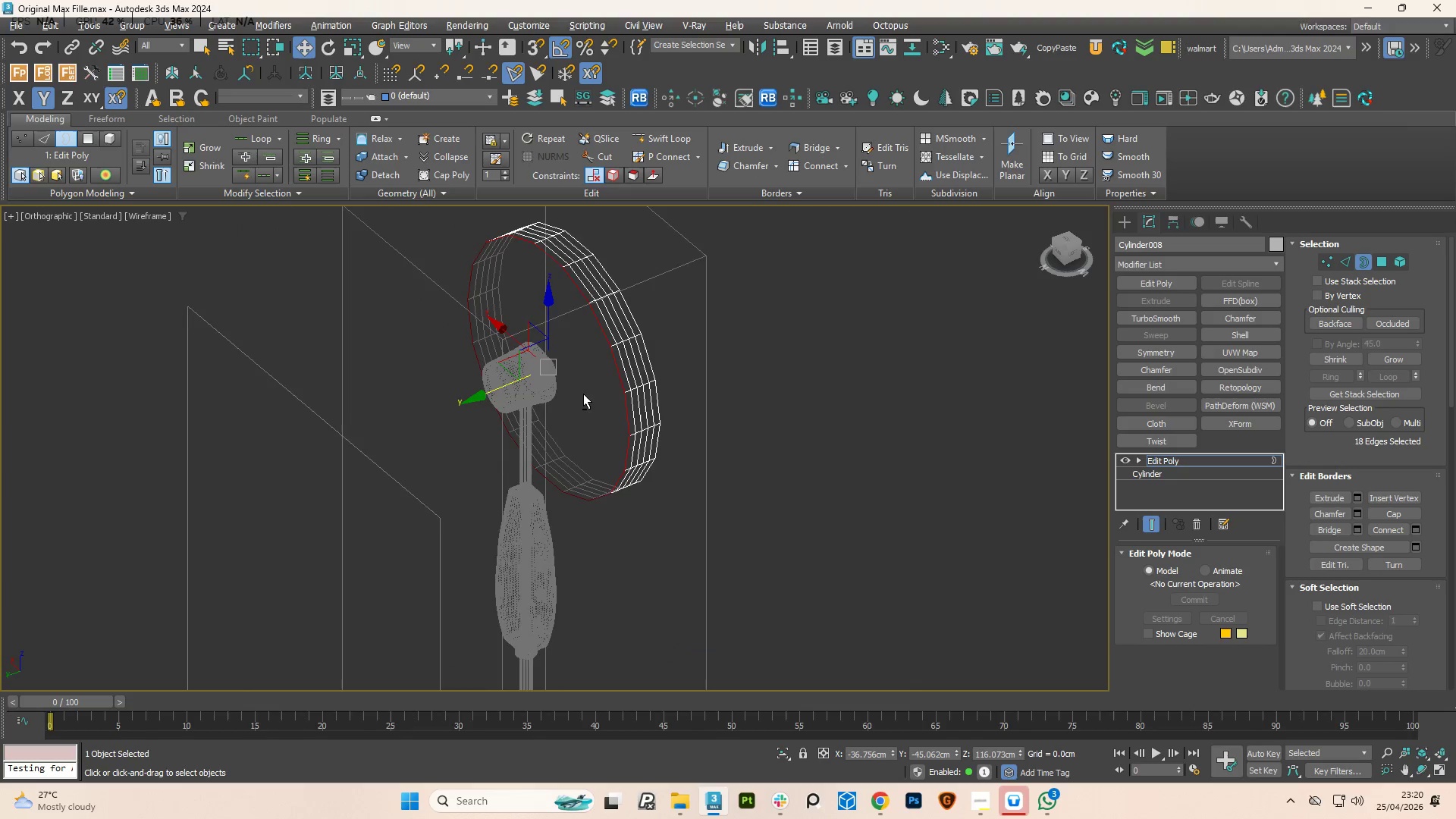 
key(R)
 